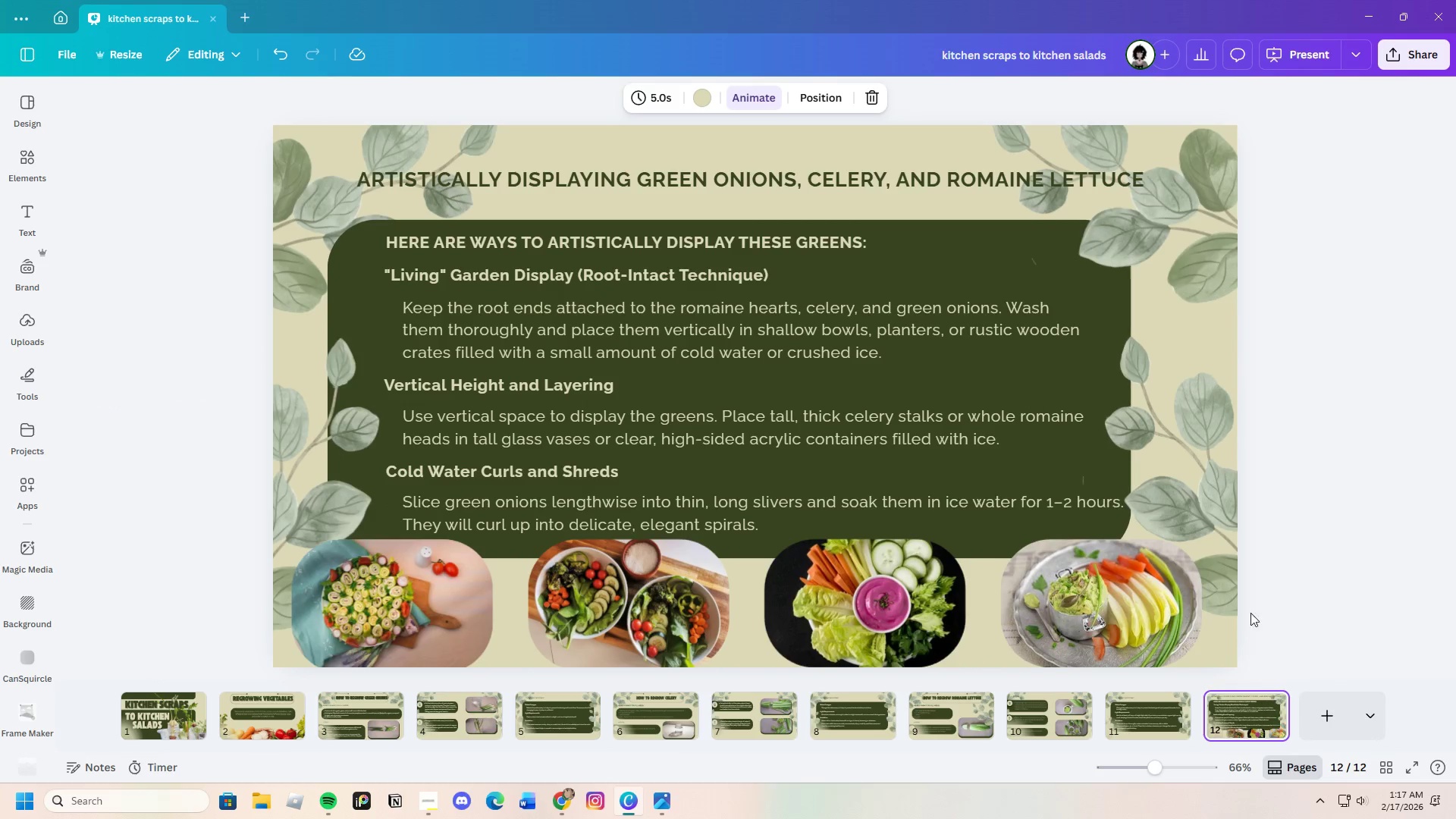 
left_click([1194, 464])
 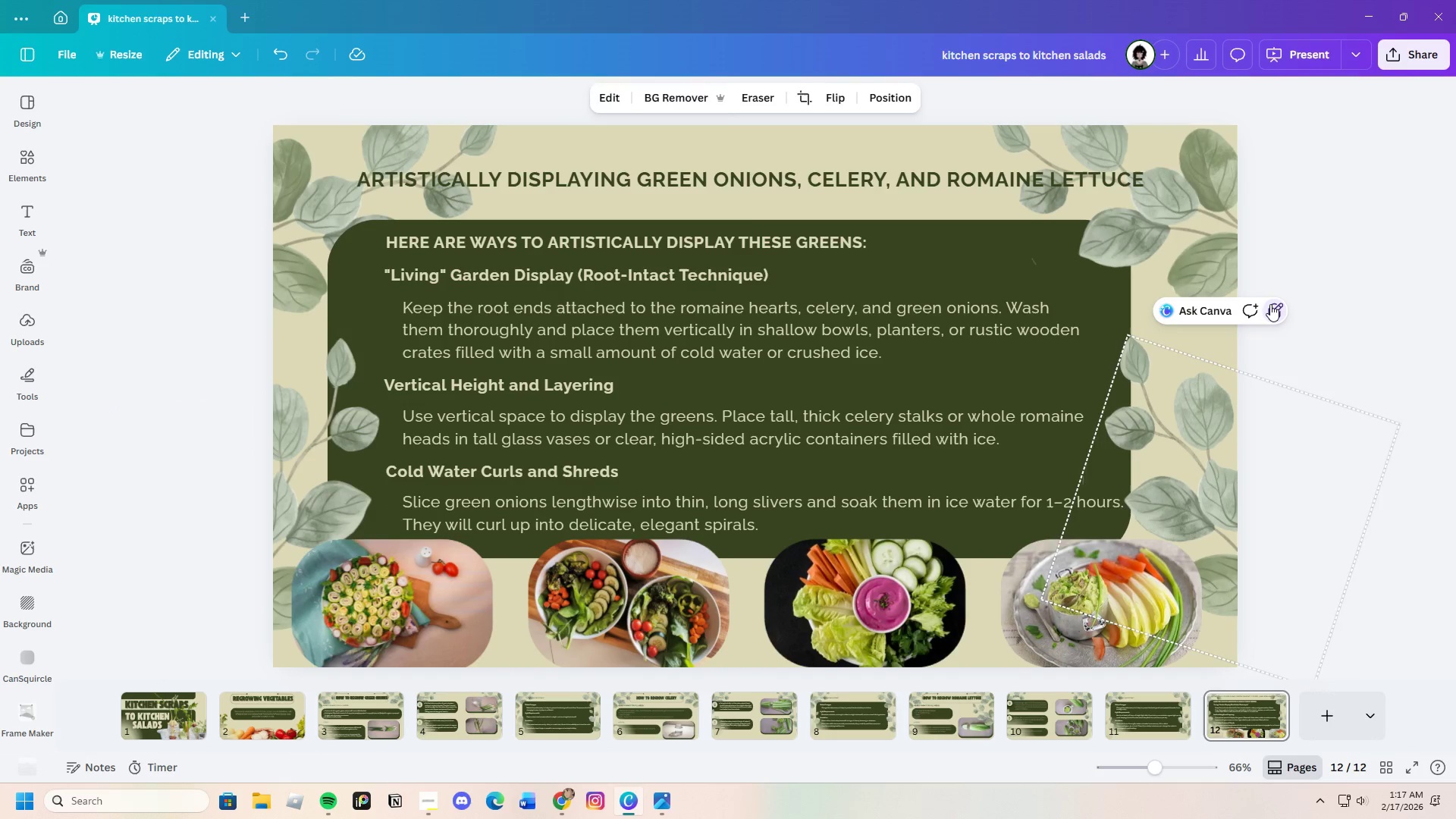 
double_click([1271, 304])
 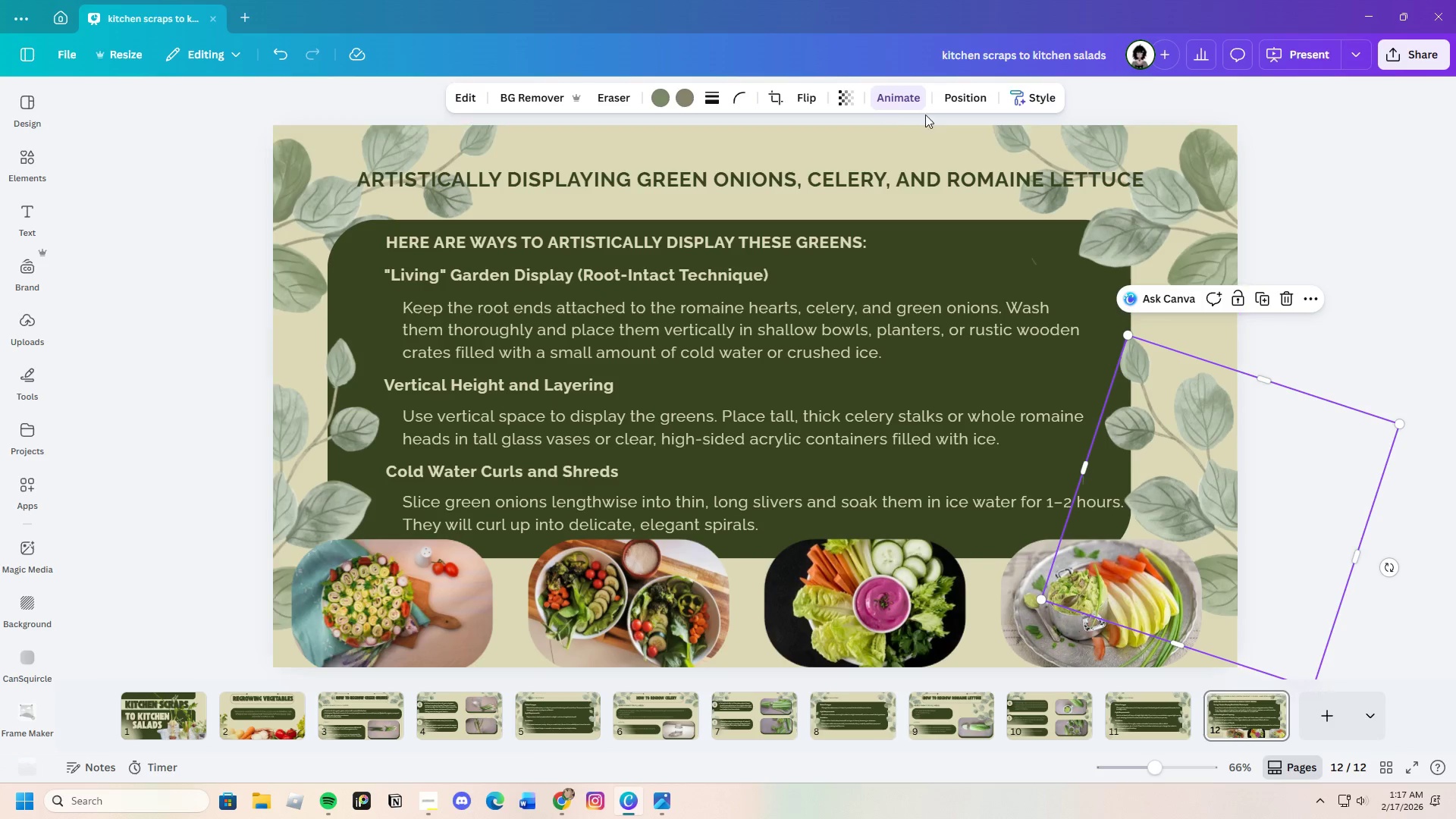 
left_click([809, 95])
 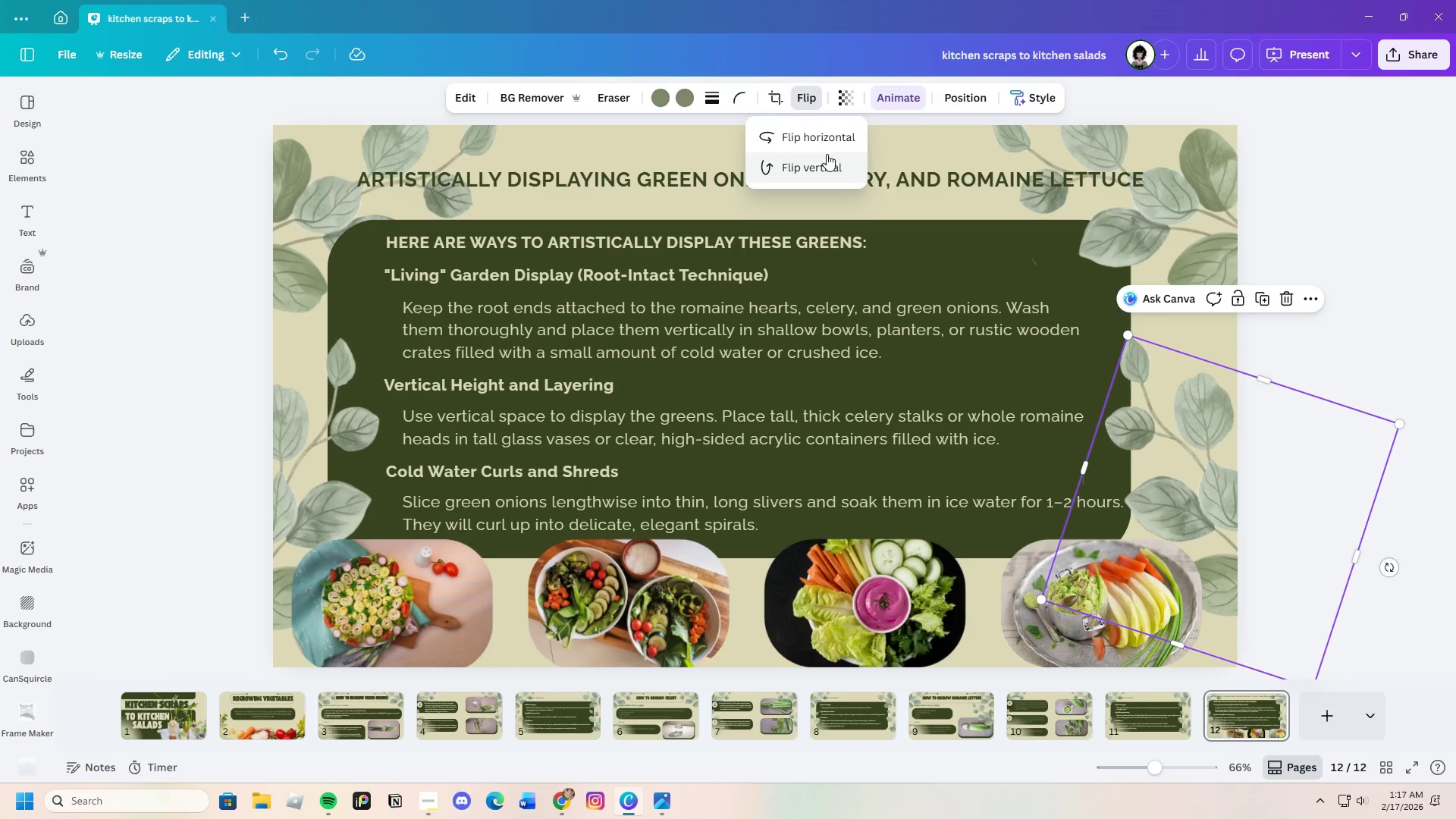 
left_click([829, 147])
 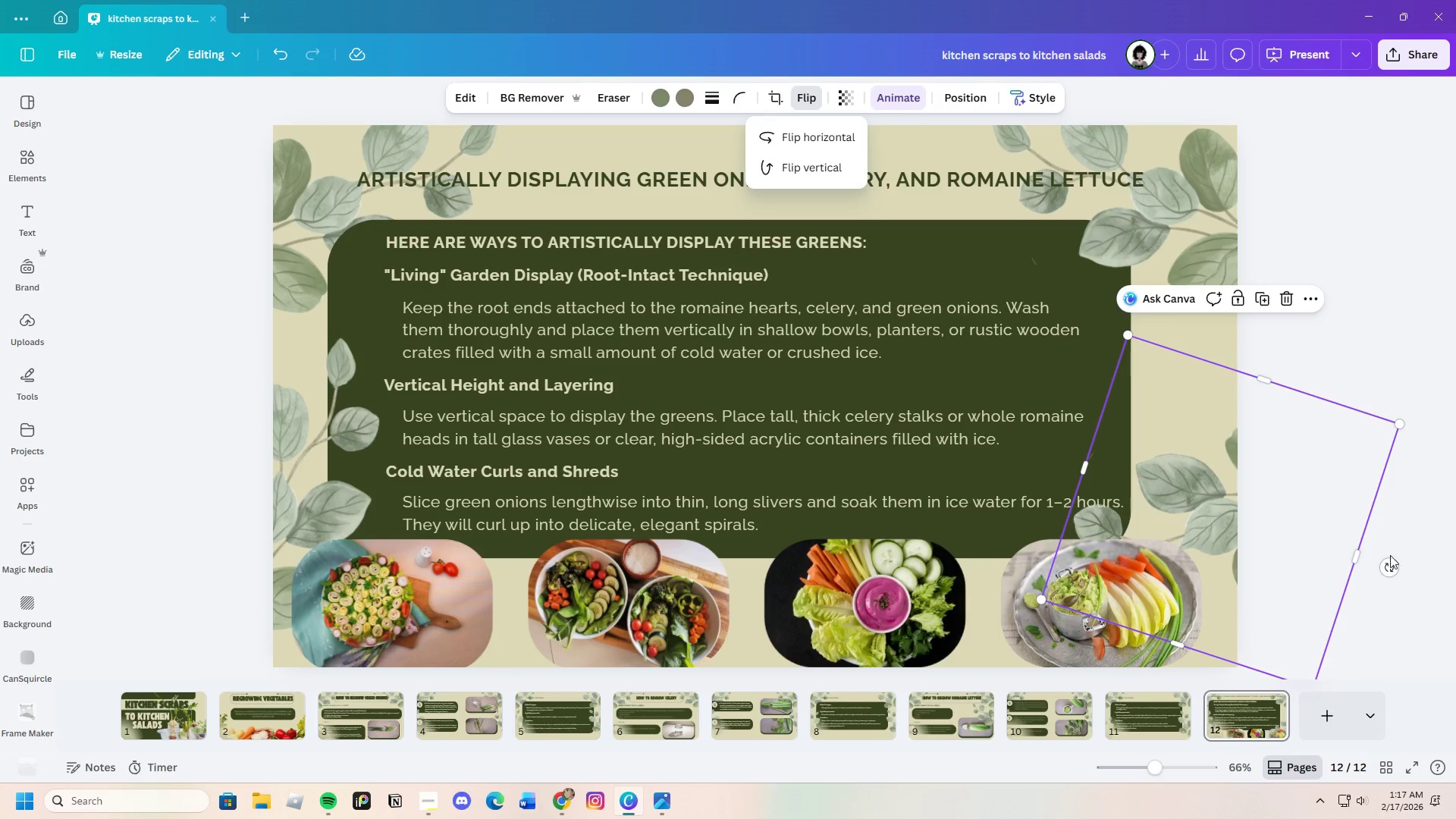 
left_click_drag(start_coordinate=[1392, 563], to_coordinate=[1190, 659])
 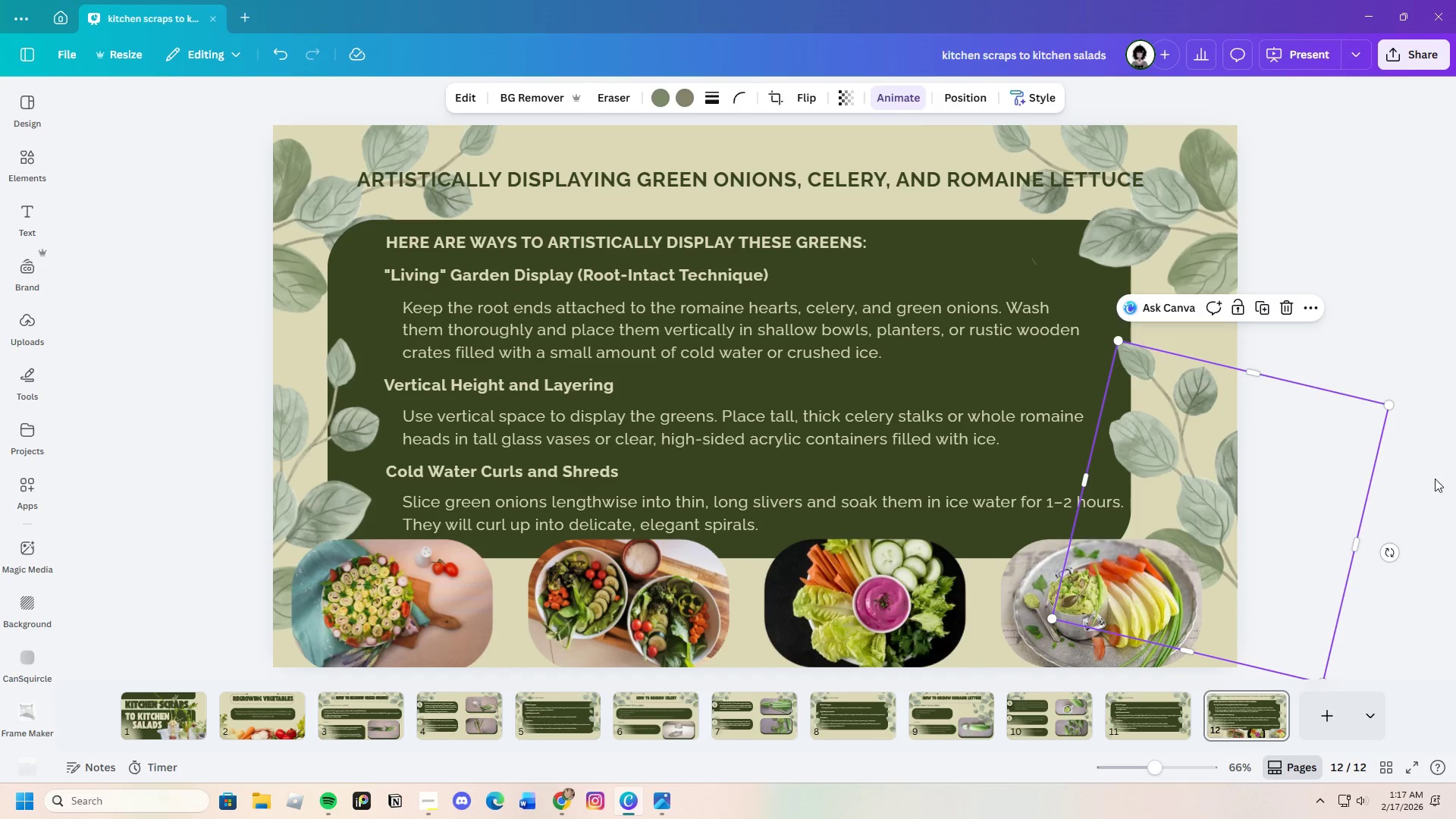 
left_click([1436, 475])
 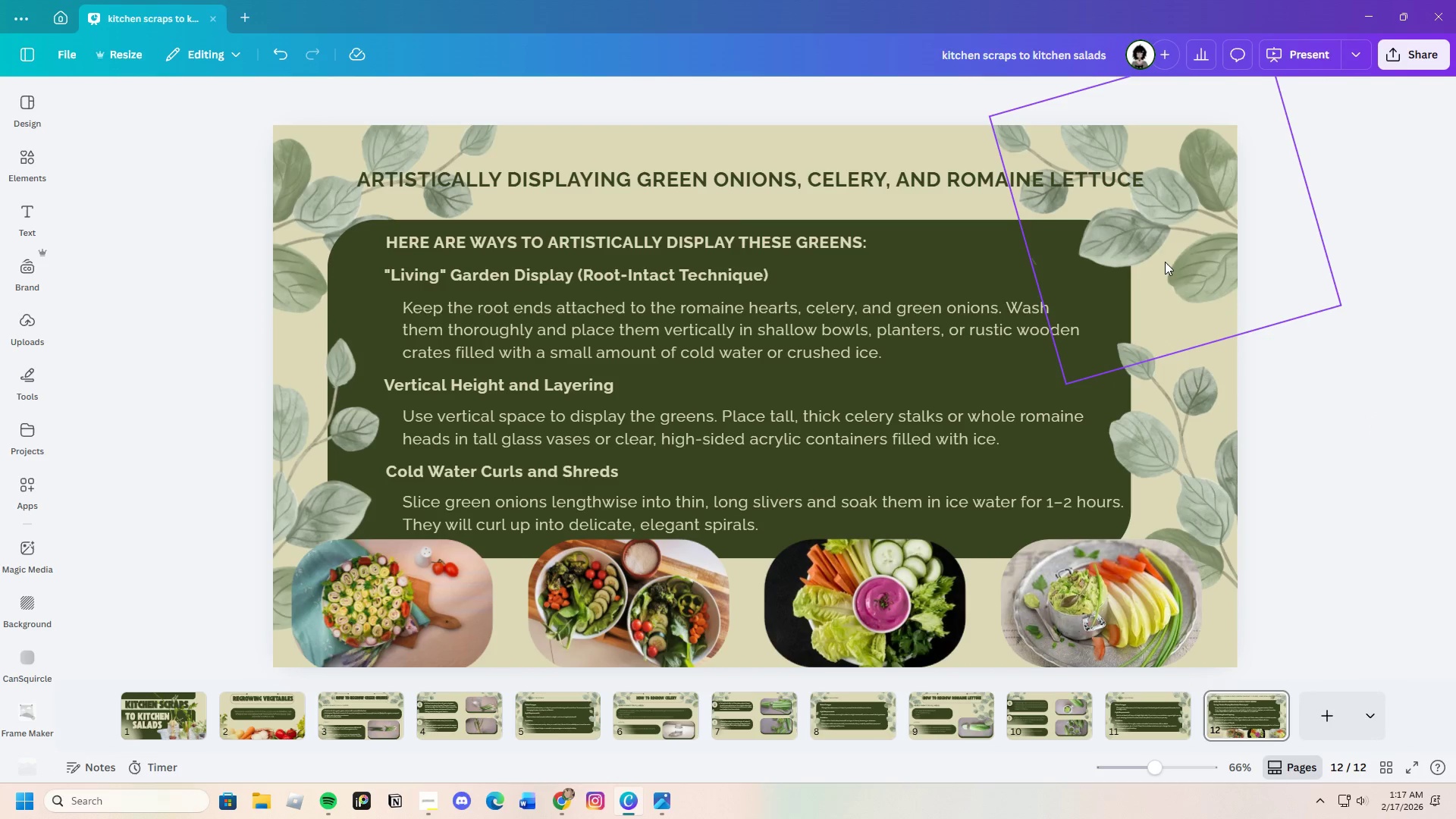 
left_click([1158, 243])
 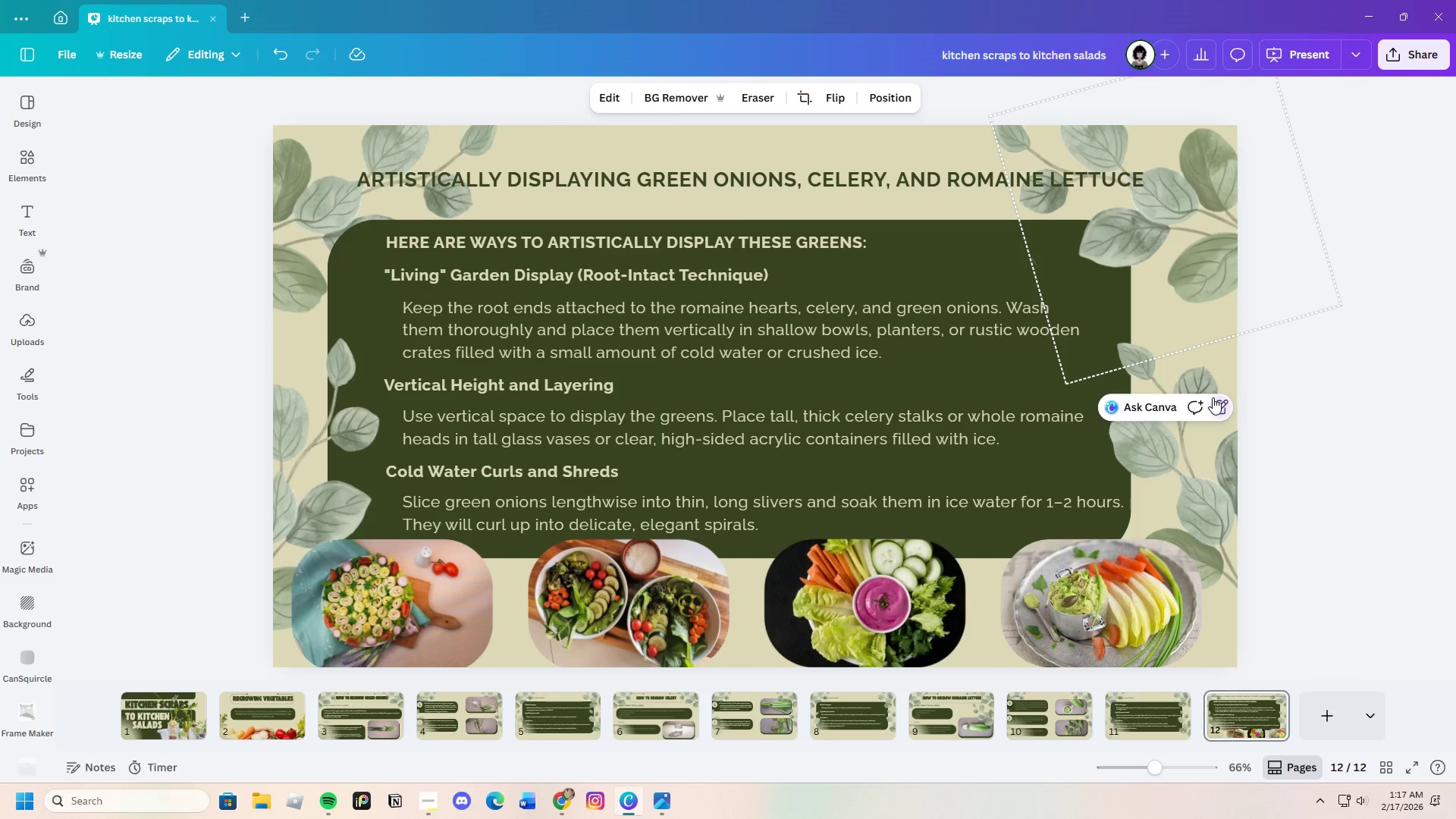 
left_click([1216, 400])
 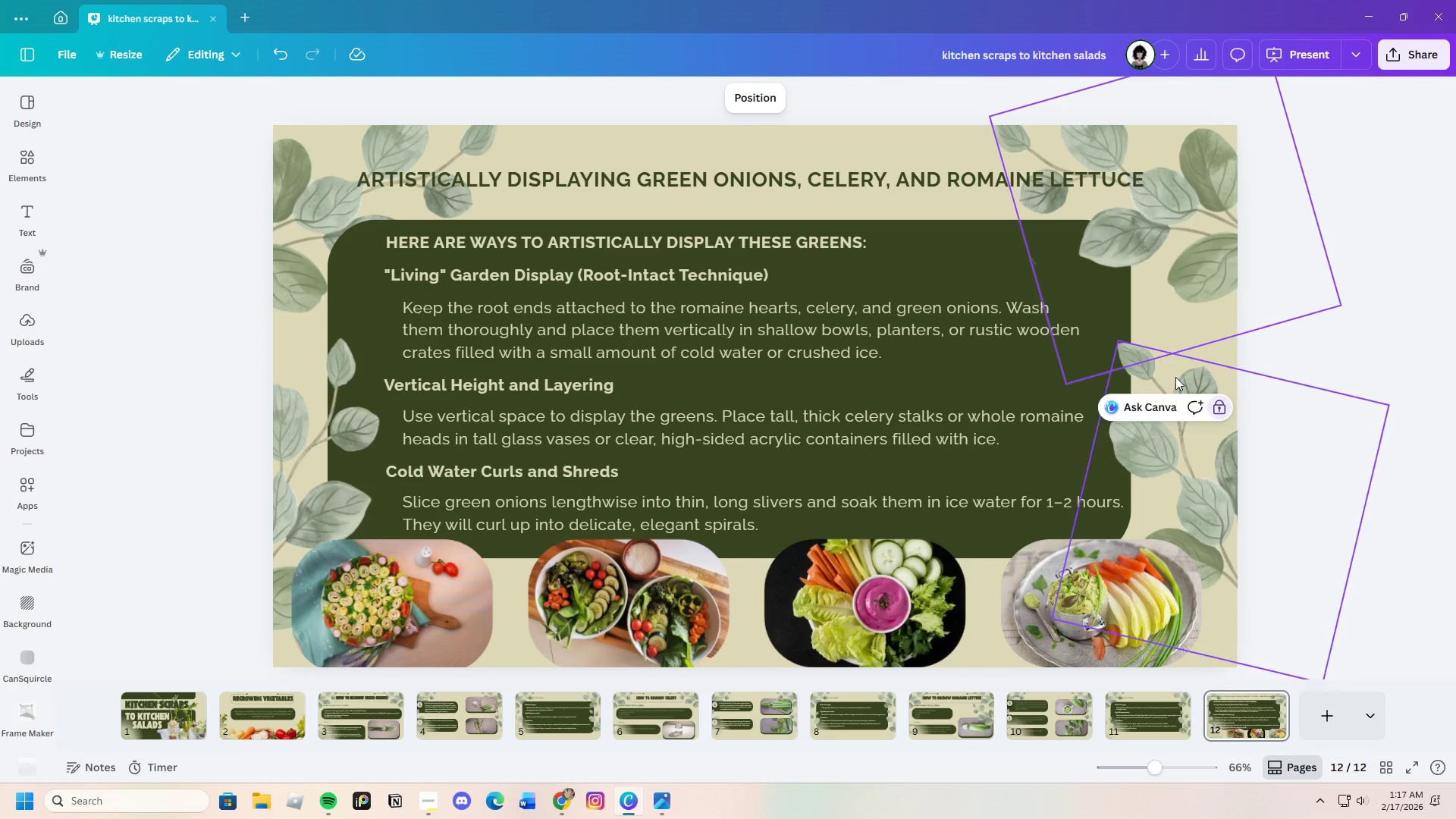 
left_click([1223, 405])
 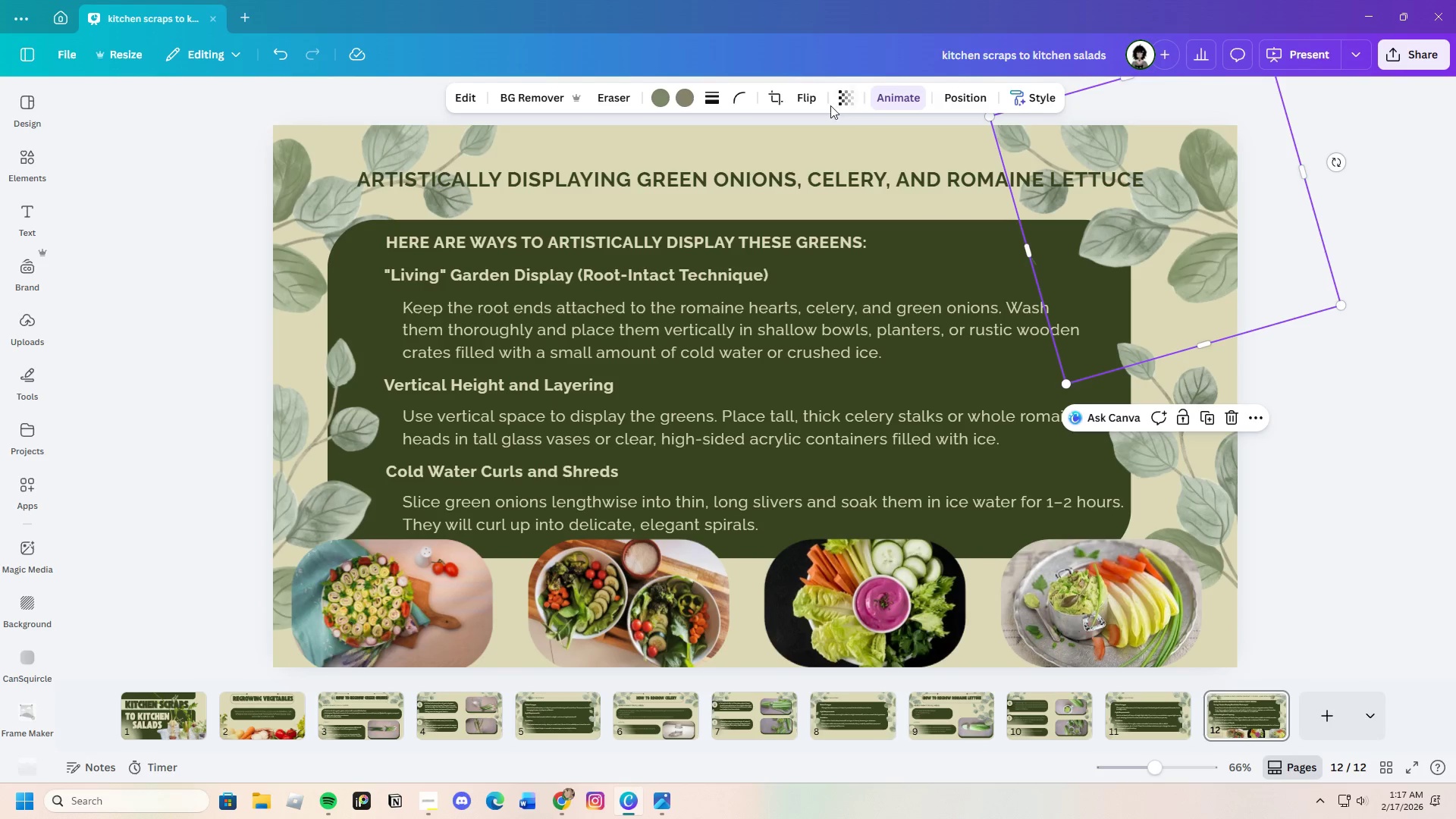 
left_click([805, 93])
 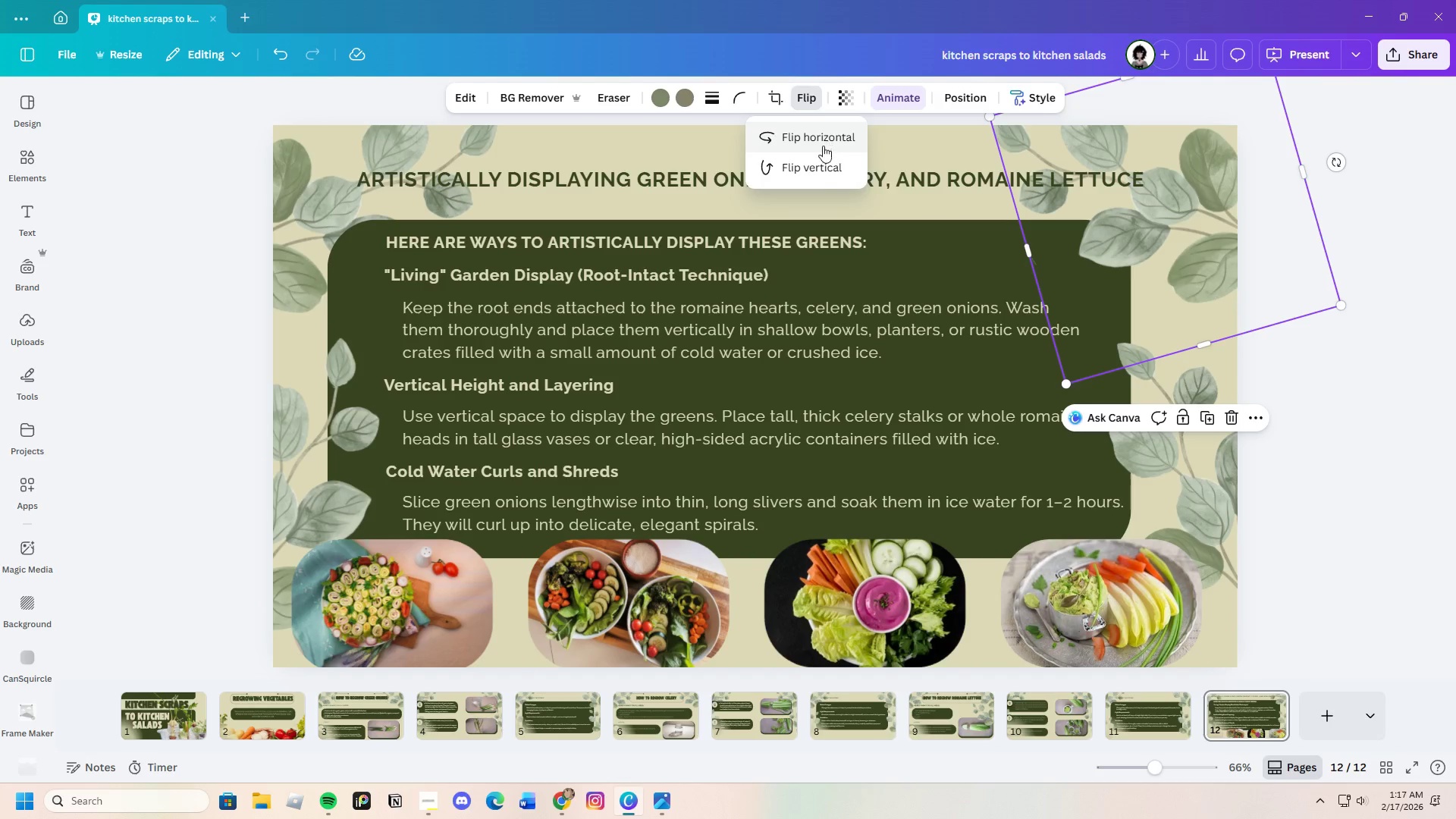 
left_click([822, 170])
 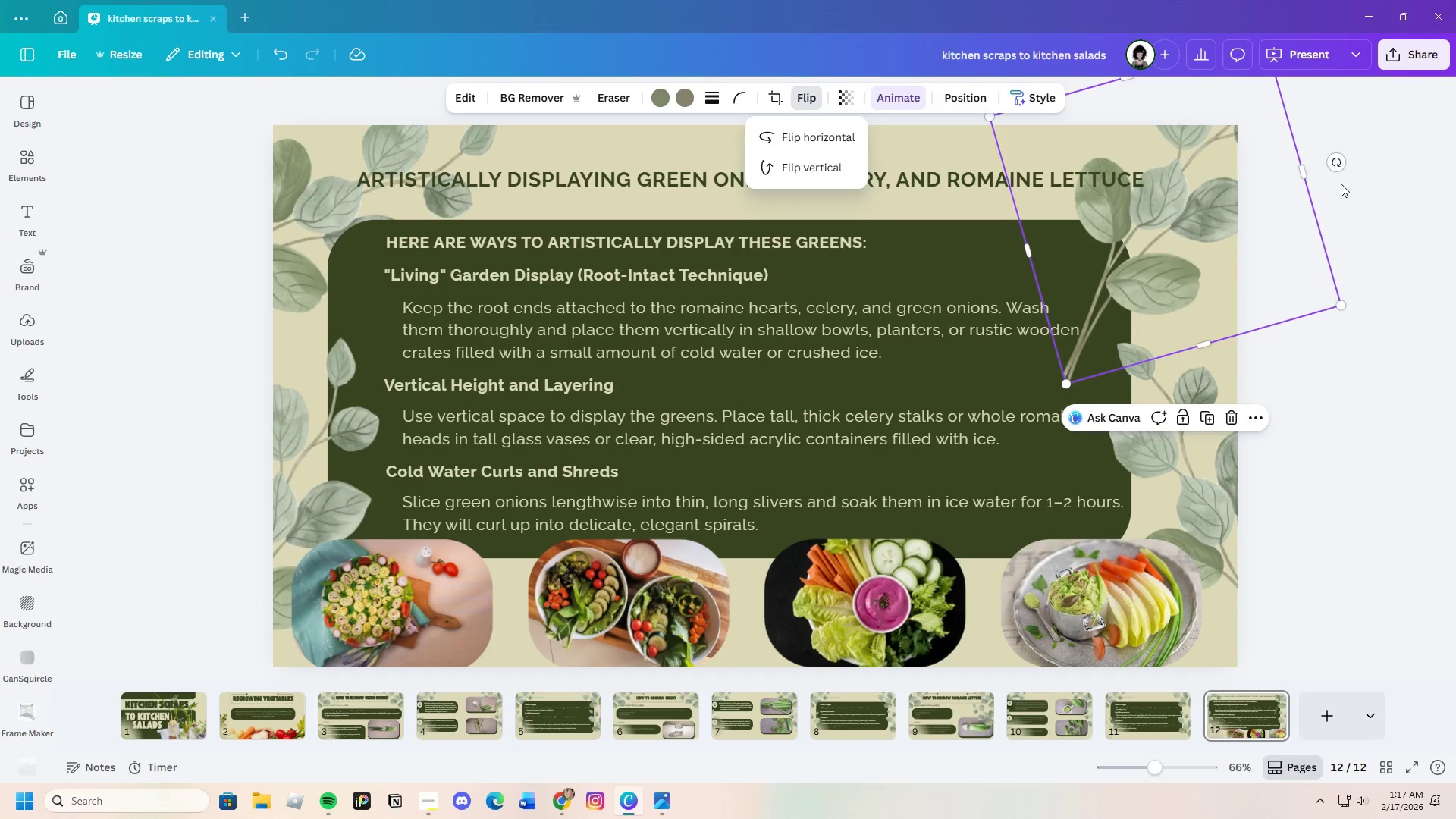 
left_click_drag(start_coordinate=[1338, 168], to_coordinate=[1156, 124])
 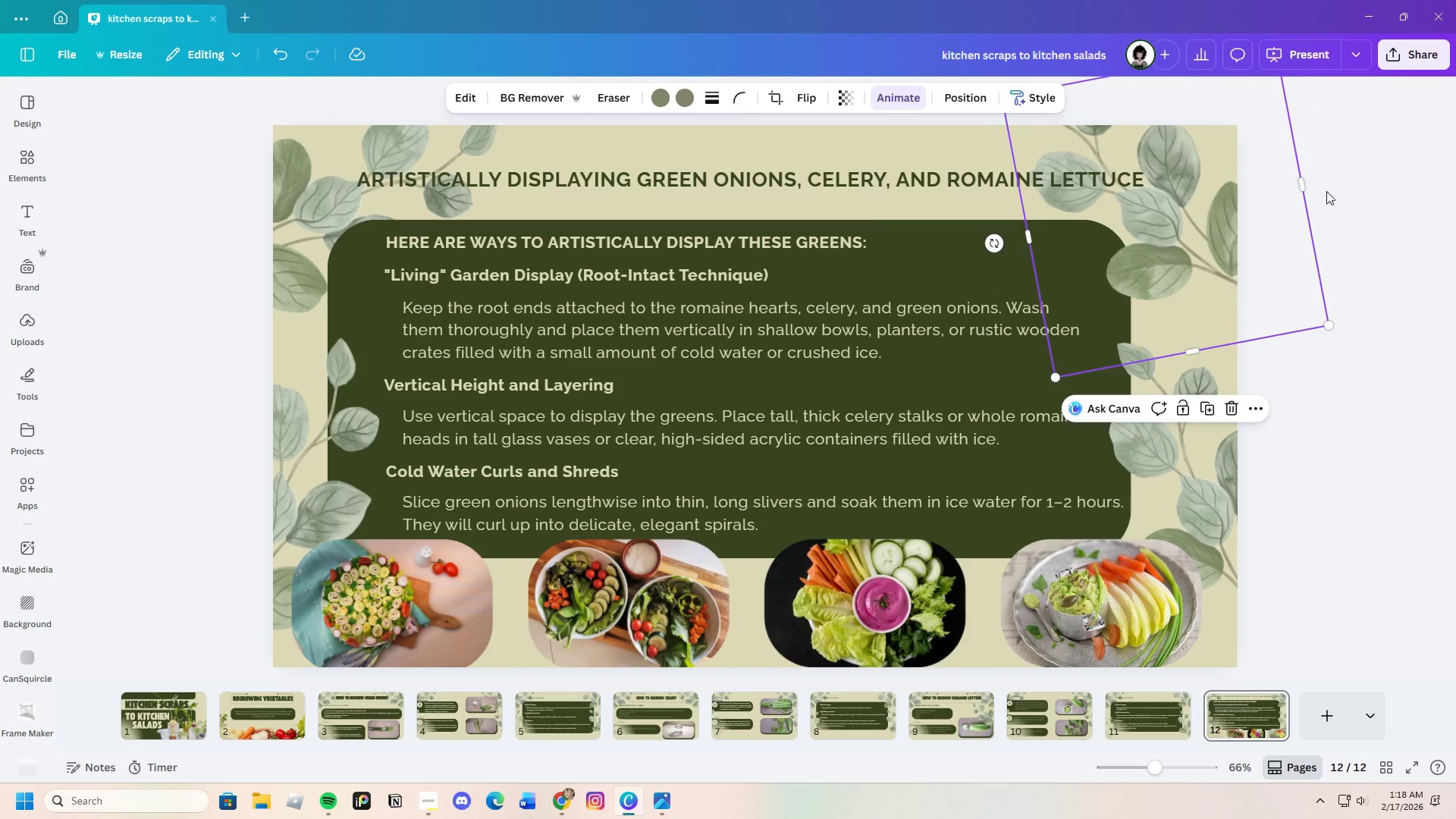 
left_click([1354, 187])
 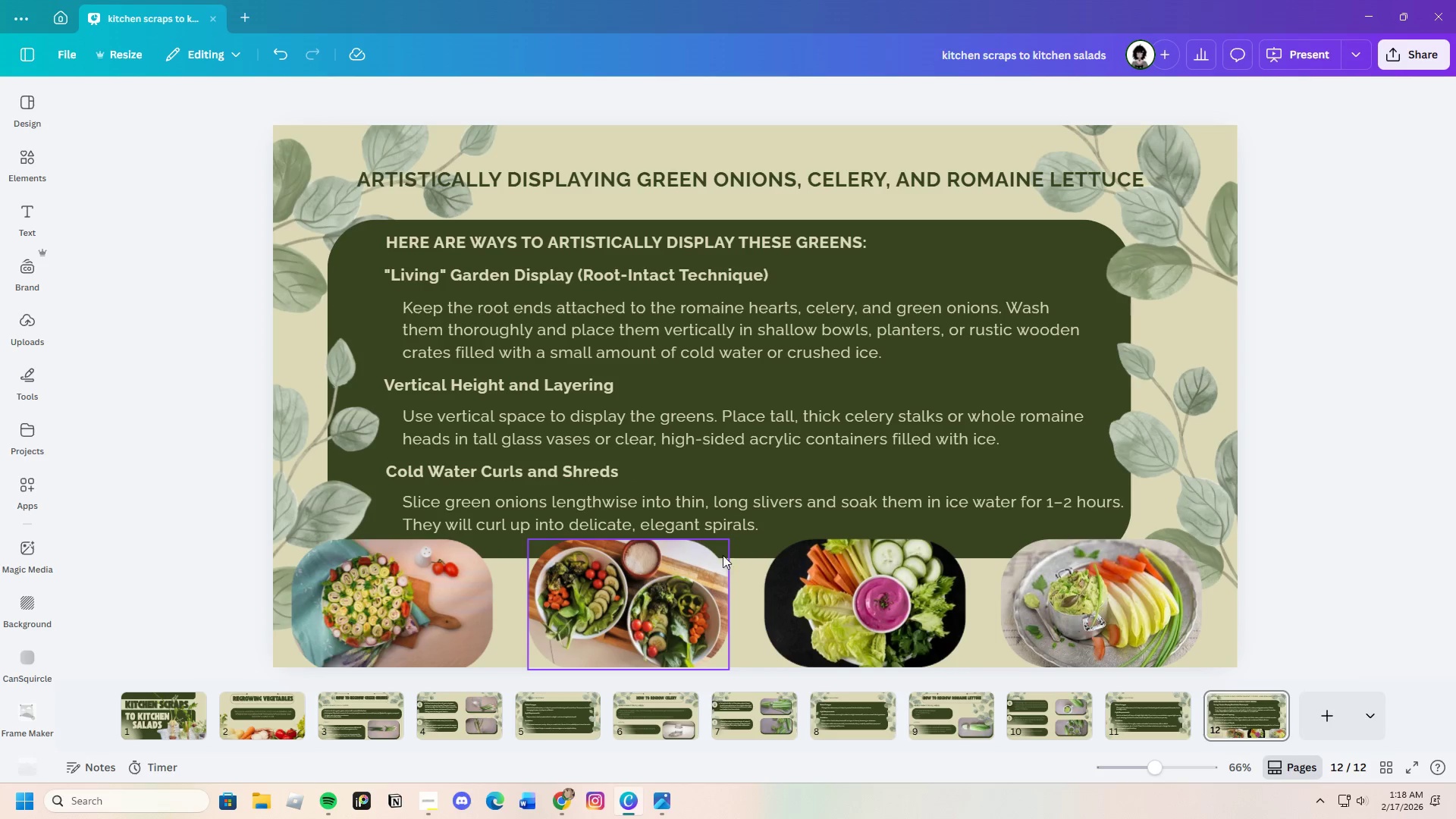 
left_click([331, 449])
 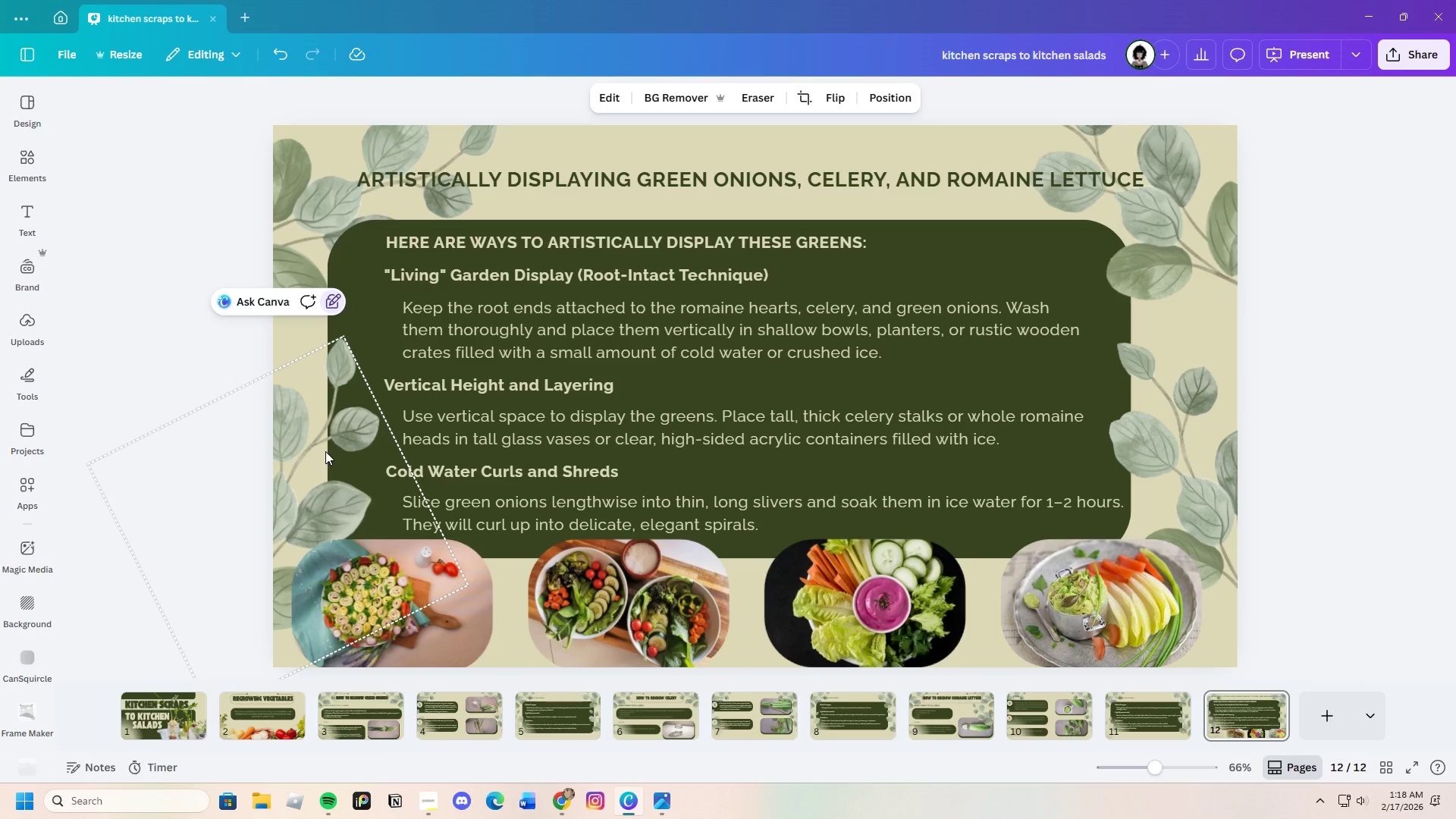 
left_click_drag(start_coordinate=[325, 451], to_coordinate=[343, 436])
 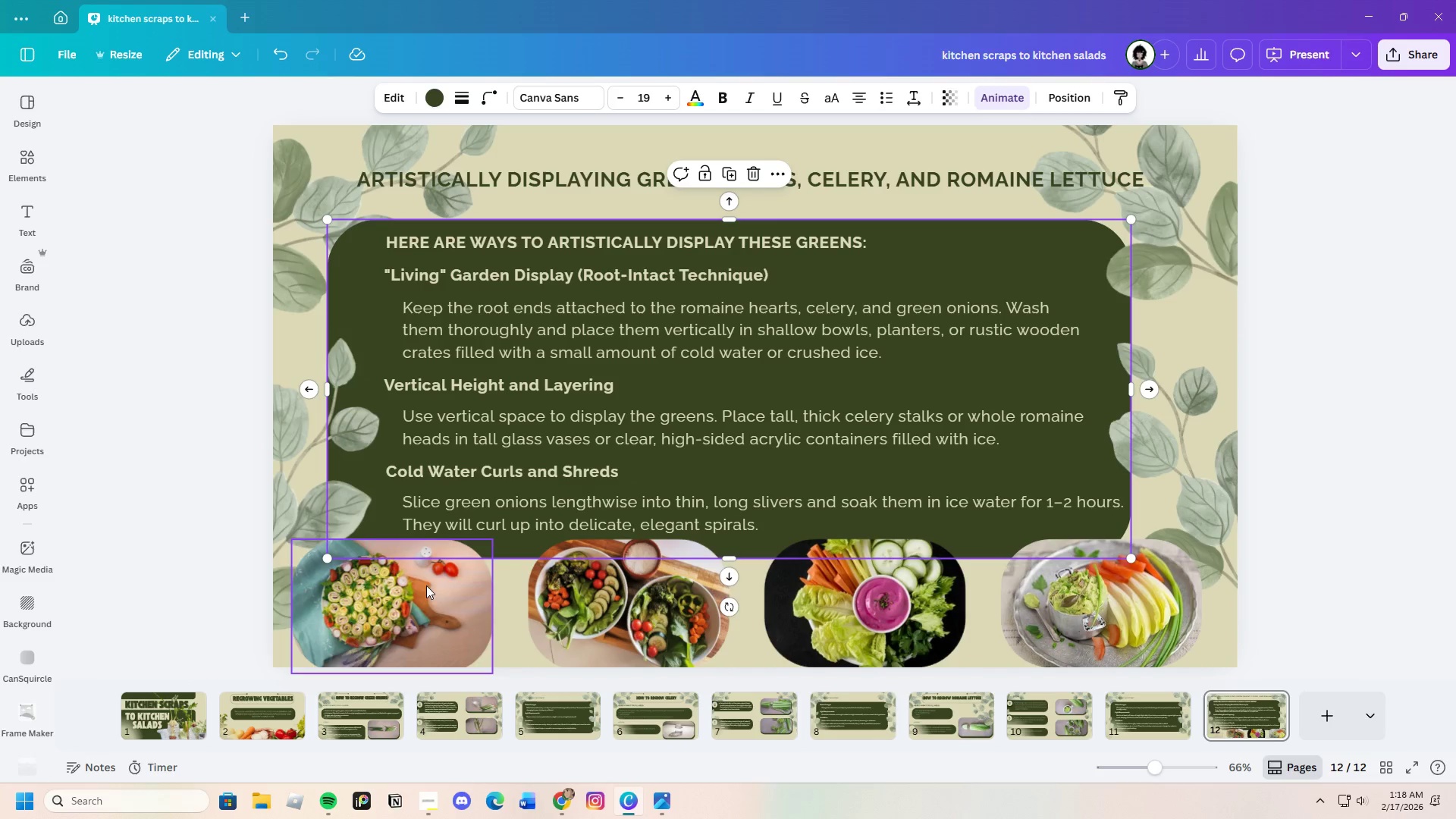 
left_click([305, 498])
 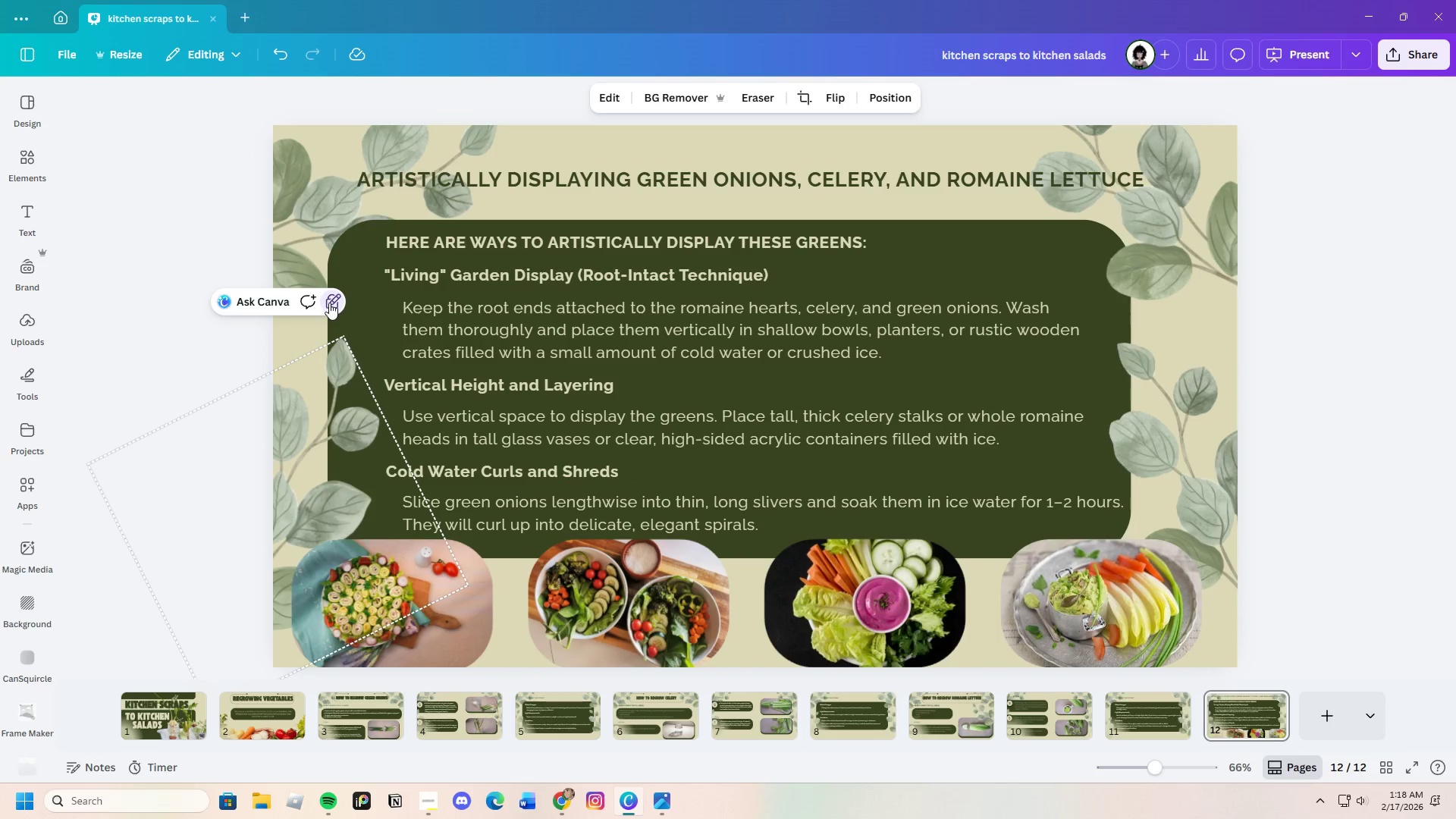 
double_click([329, 302])
 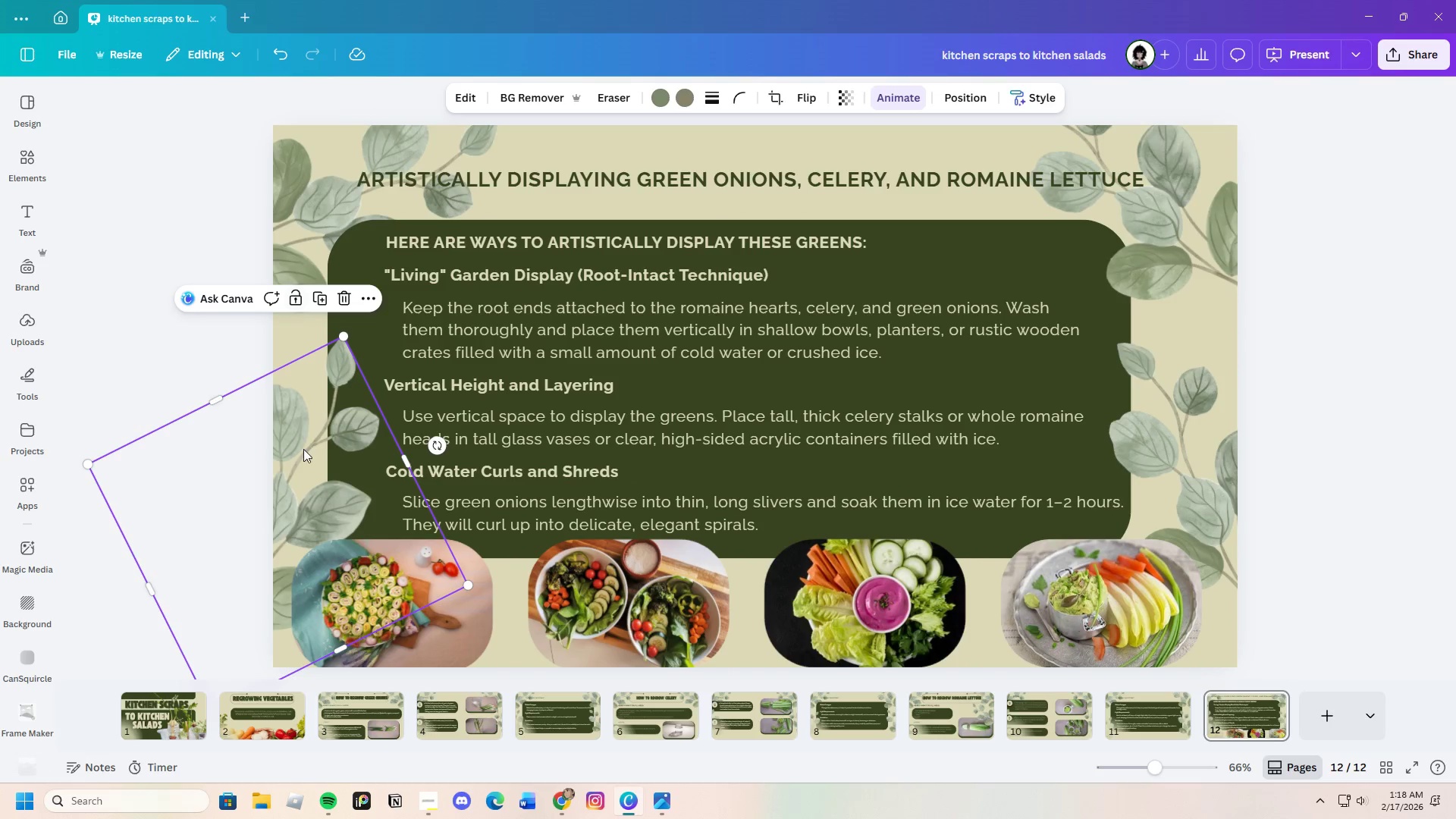 
left_click_drag(start_coordinate=[303, 449], to_coordinate=[294, 369])
 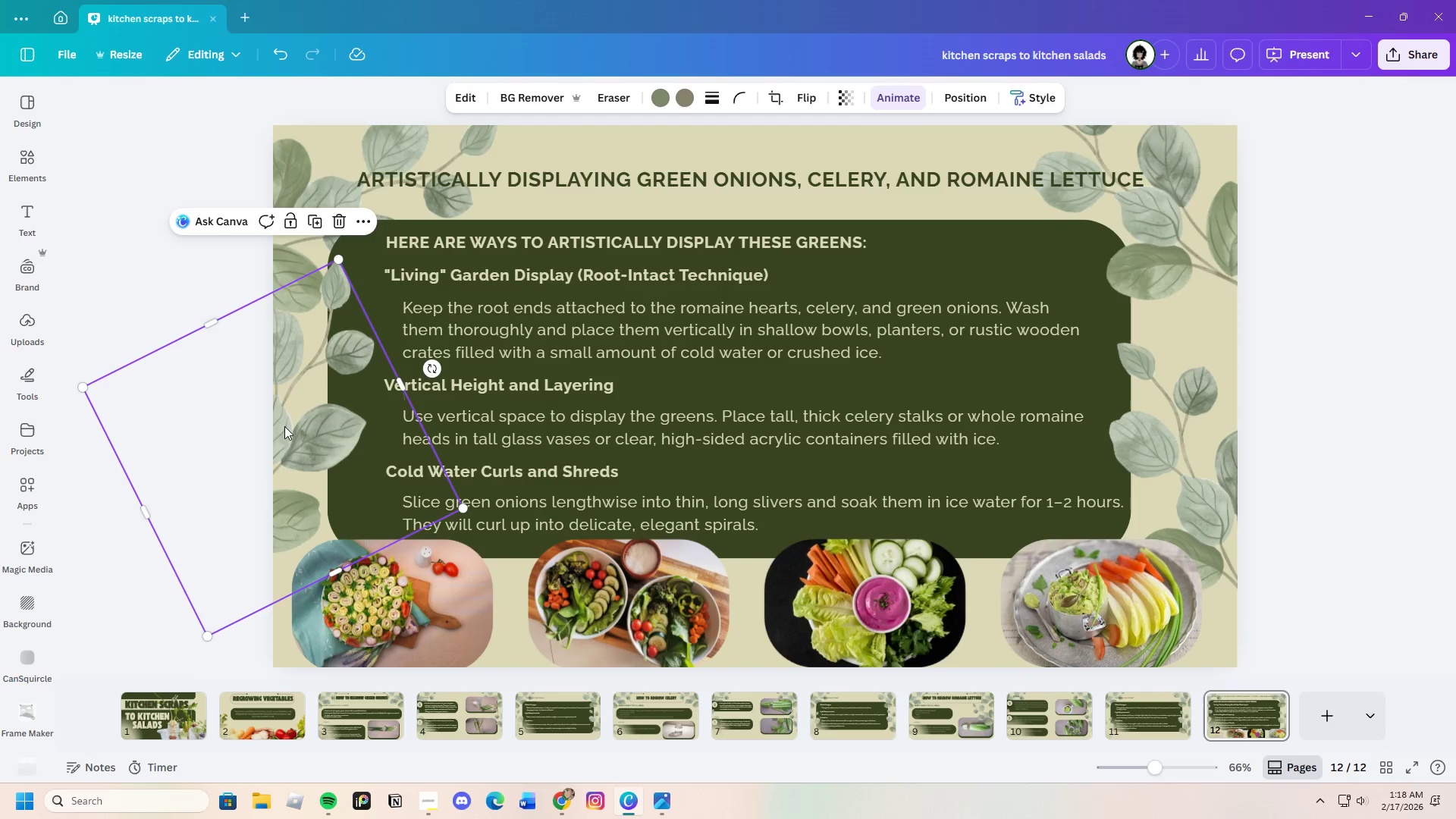 
left_click_drag(start_coordinate=[284, 425], to_coordinate=[303, 427])
 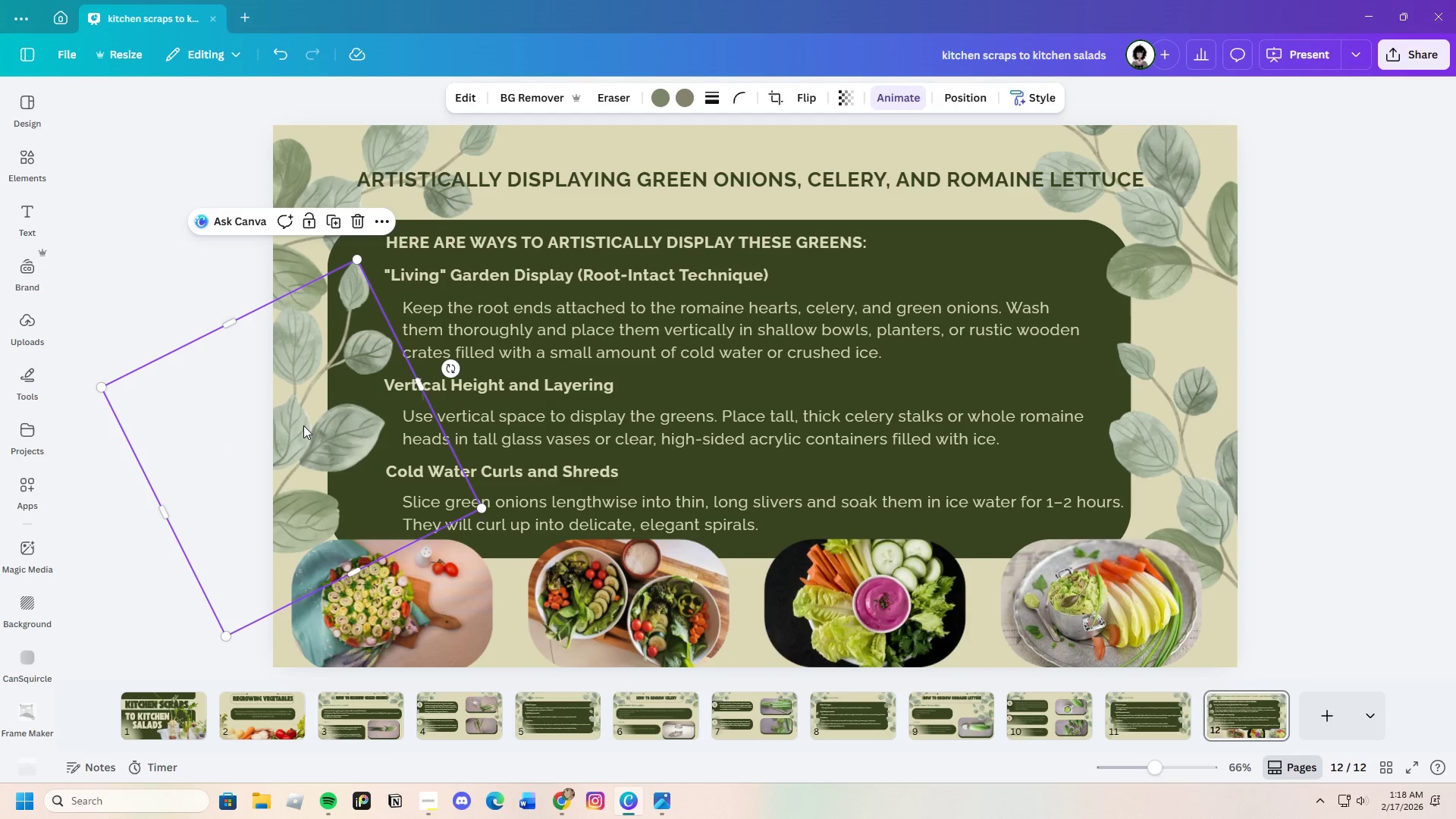 
left_click_drag(start_coordinate=[303, 425], to_coordinate=[306, 435])
 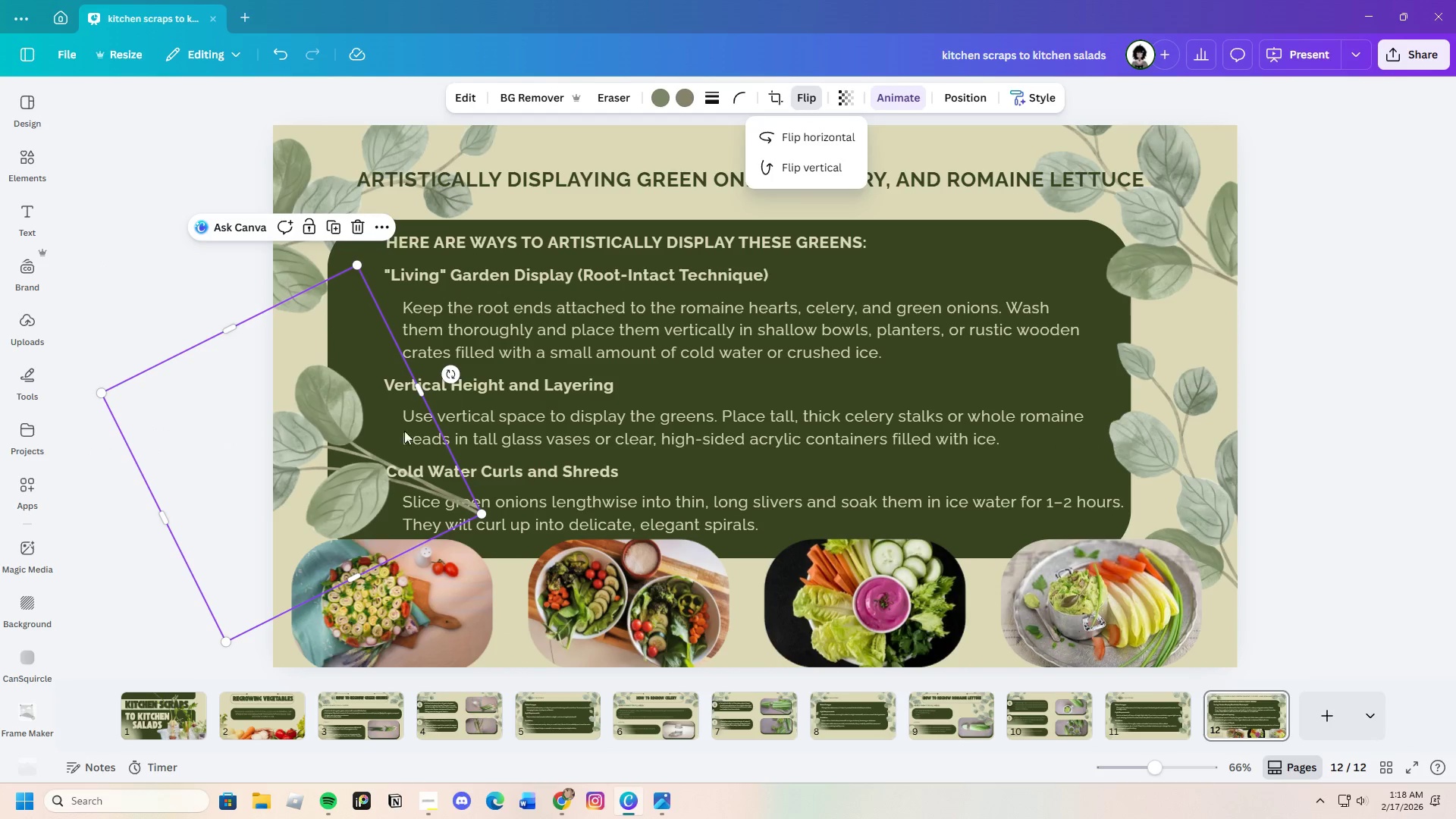 
left_click_drag(start_coordinate=[453, 379], to_coordinate=[329, 602])
 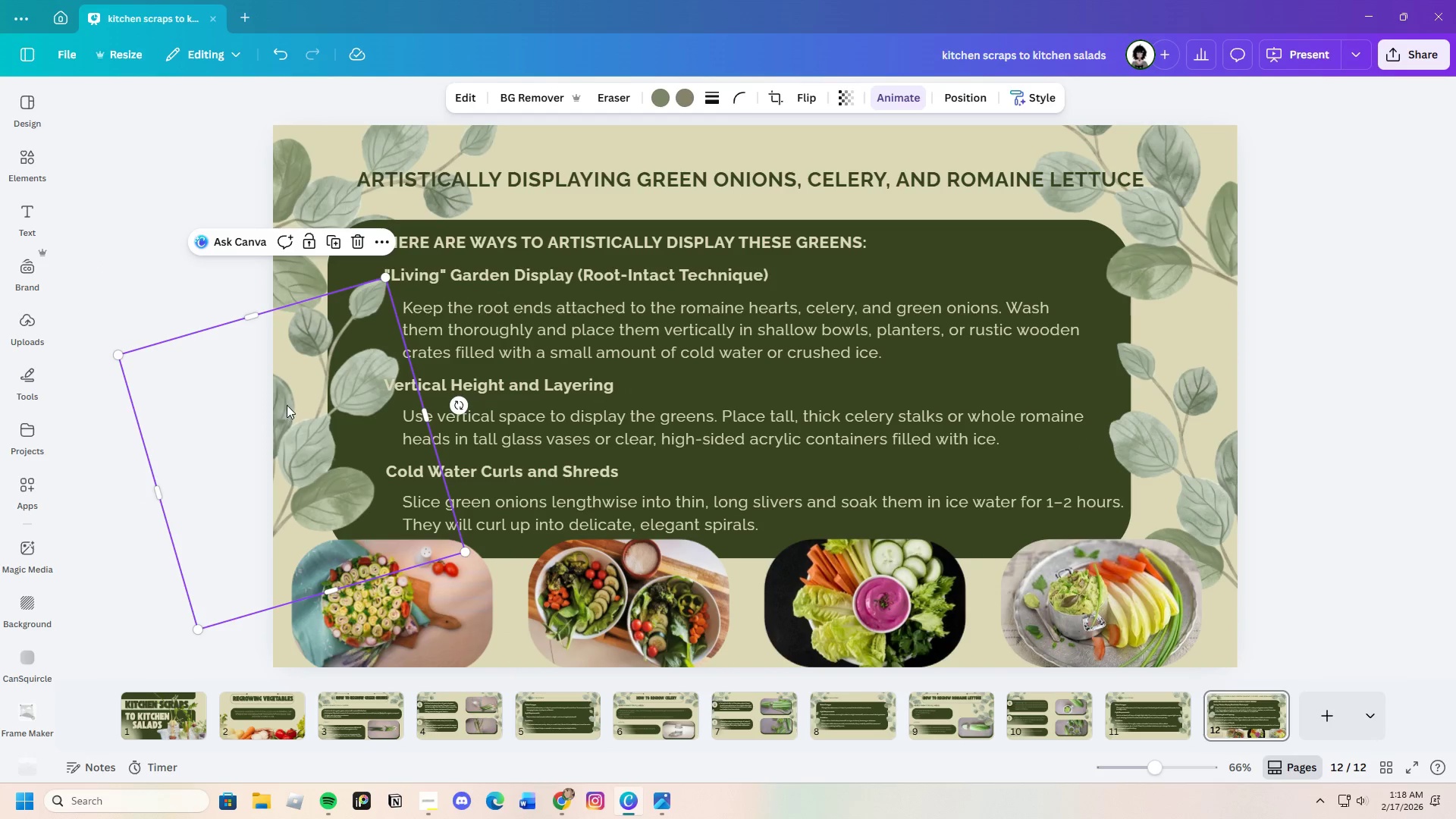 
left_click_drag(start_coordinate=[287, 405], to_coordinate=[274, 410])
 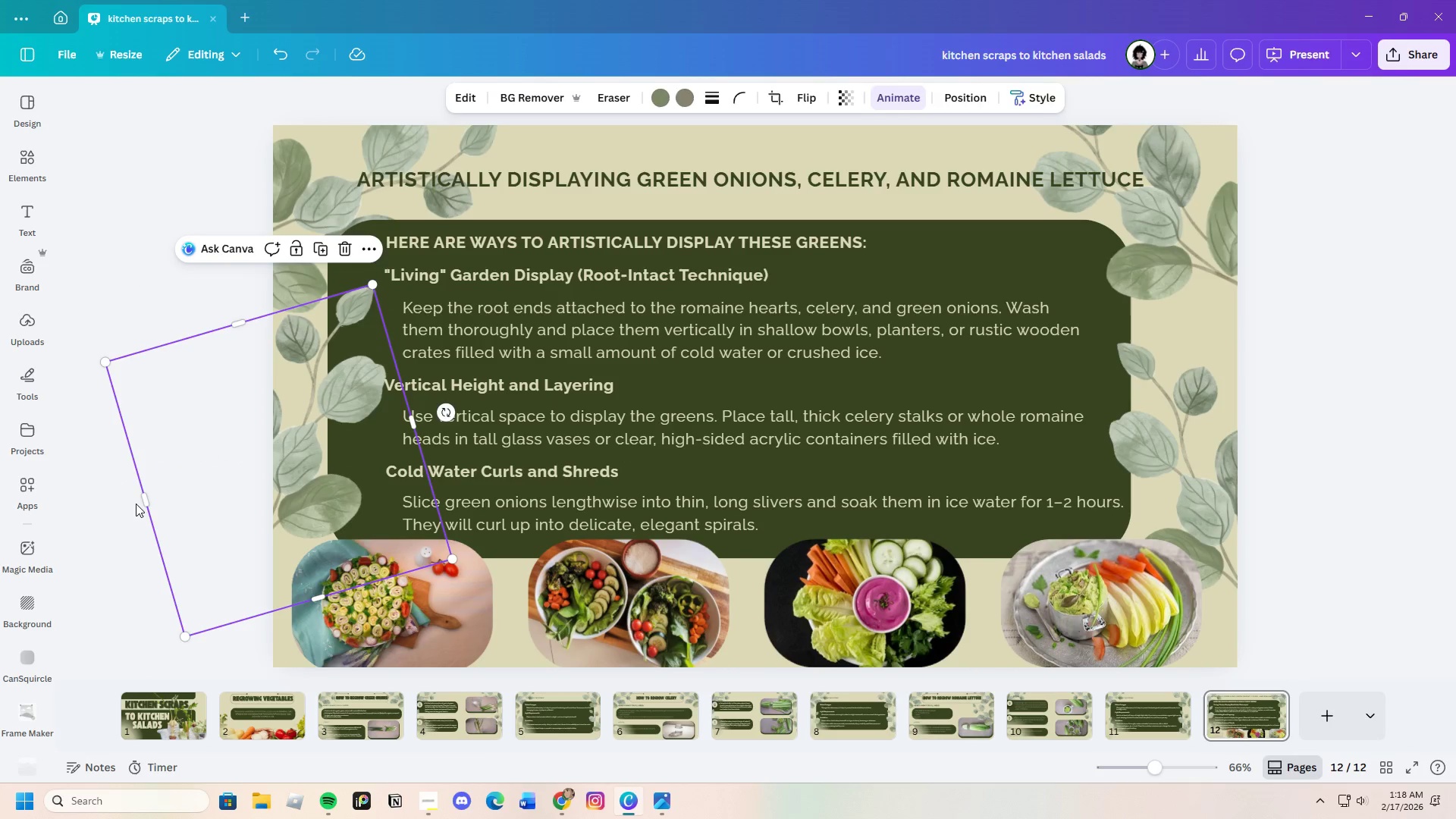 
left_click([136, 504])
 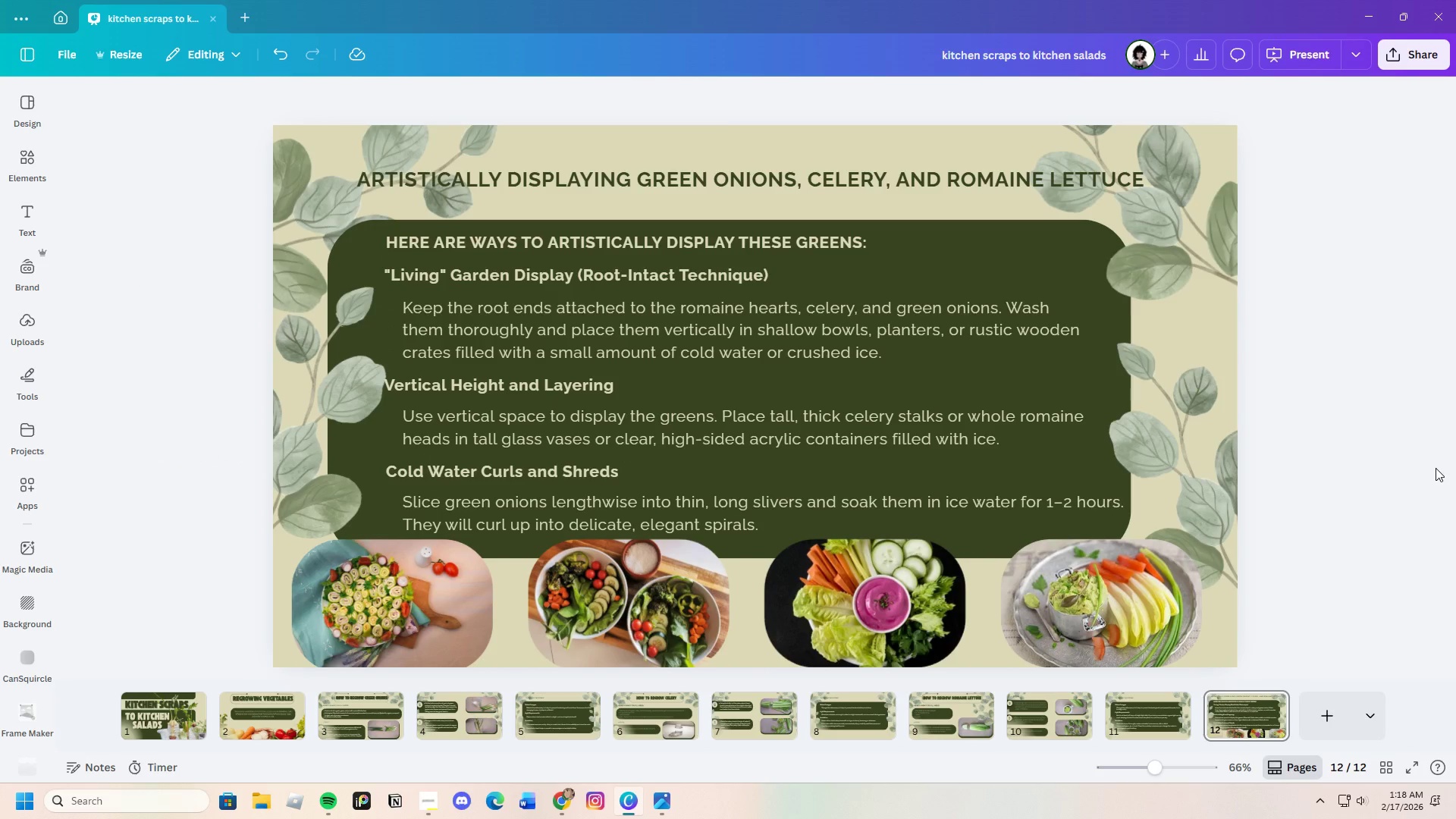 
scroll: coordinate [1319, 639], scroll_direction: down, amount: 2.0
 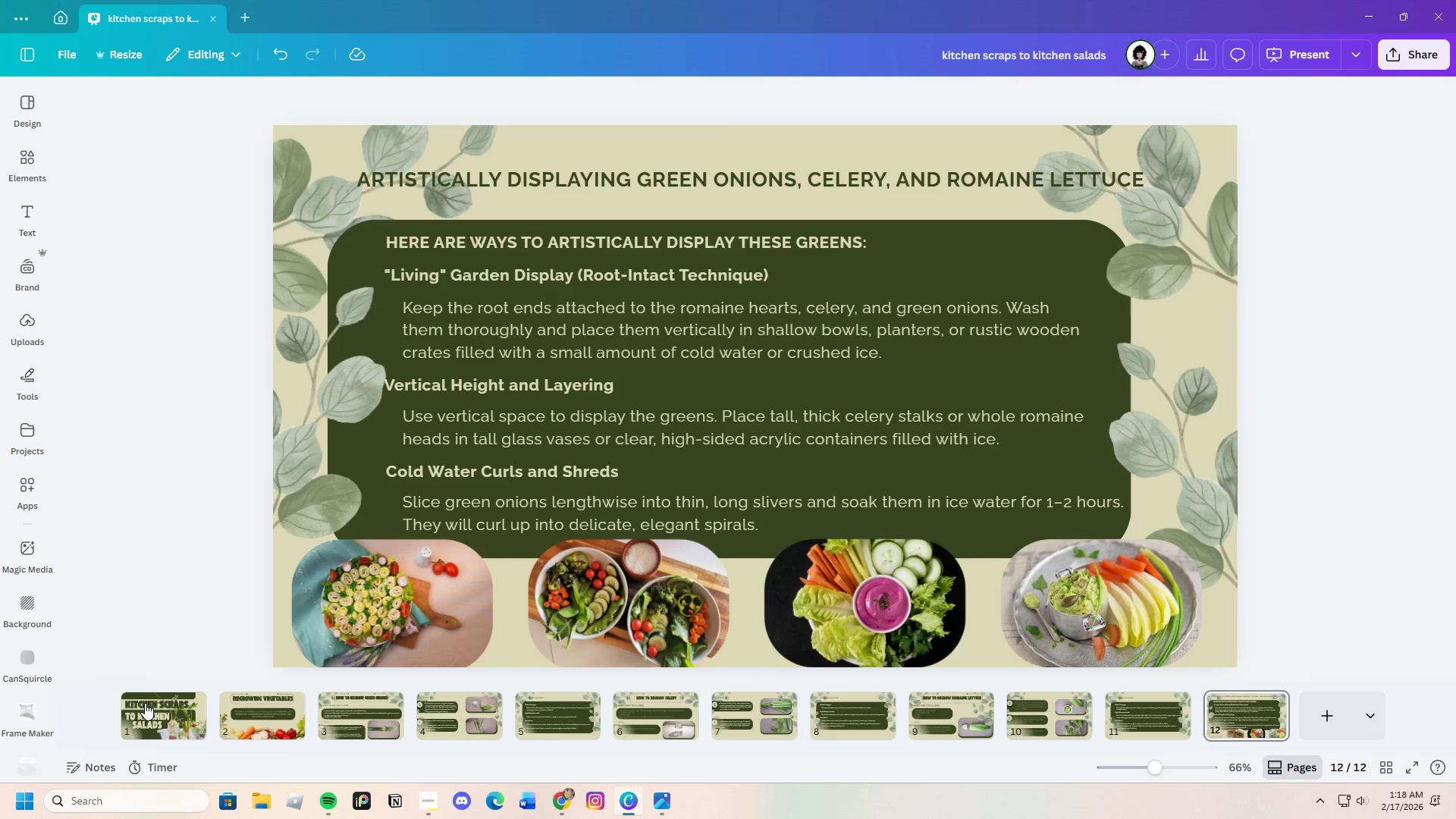 
left_click([145, 703])
 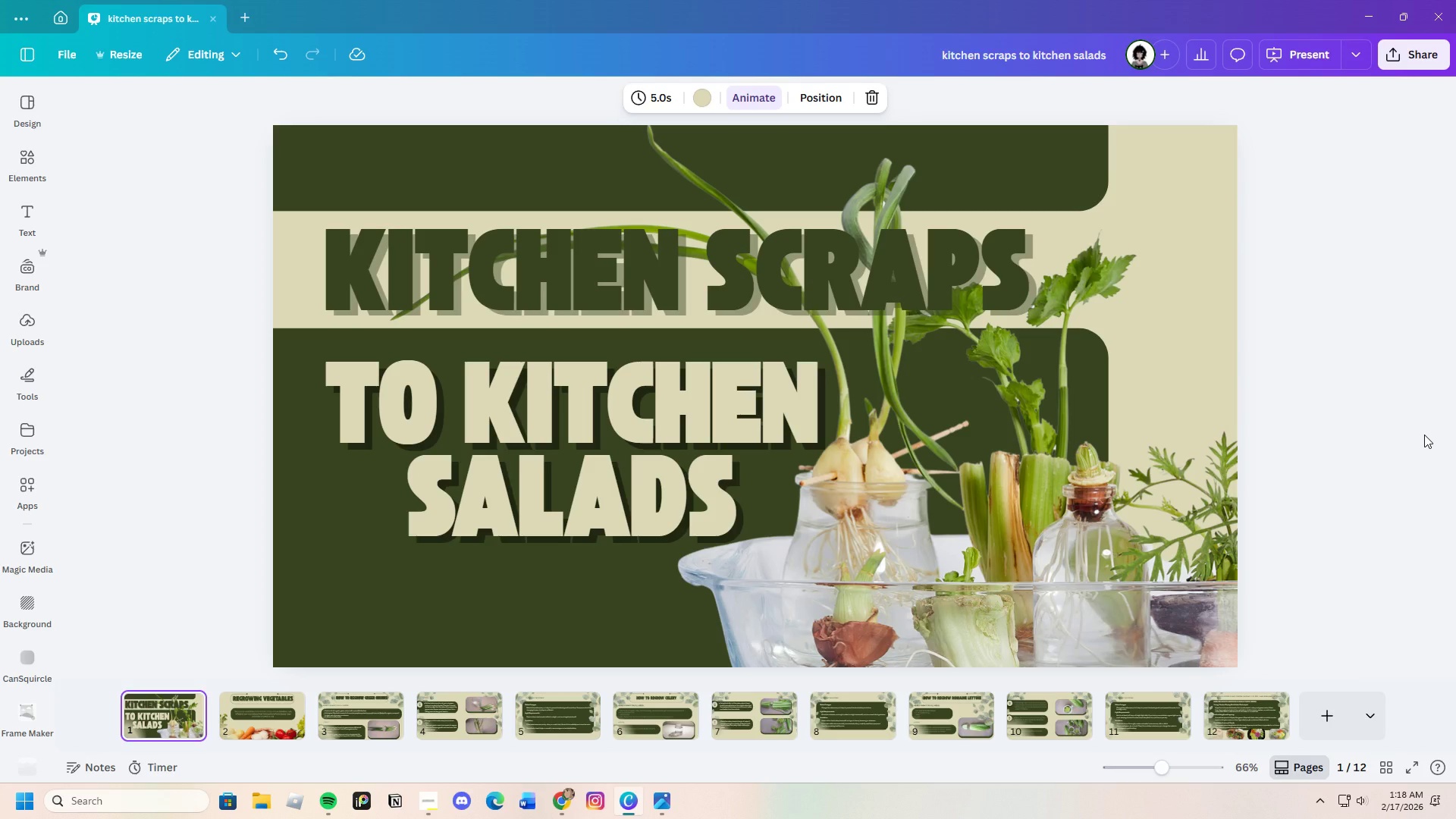 
wait(13.0)
 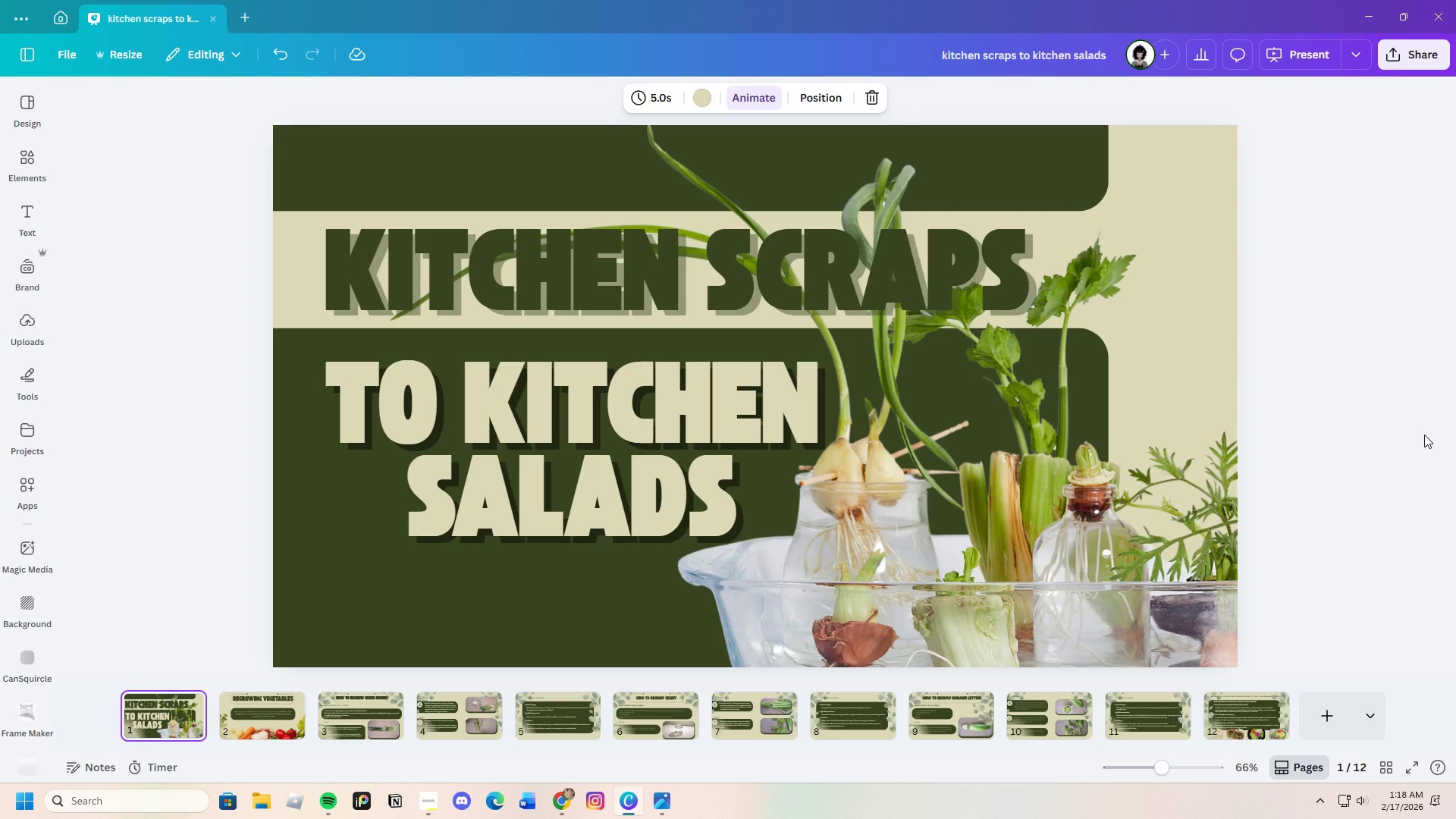 
left_click_drag(start_coordinate=[1047, 475], to_coordinate=[1103, 462])
 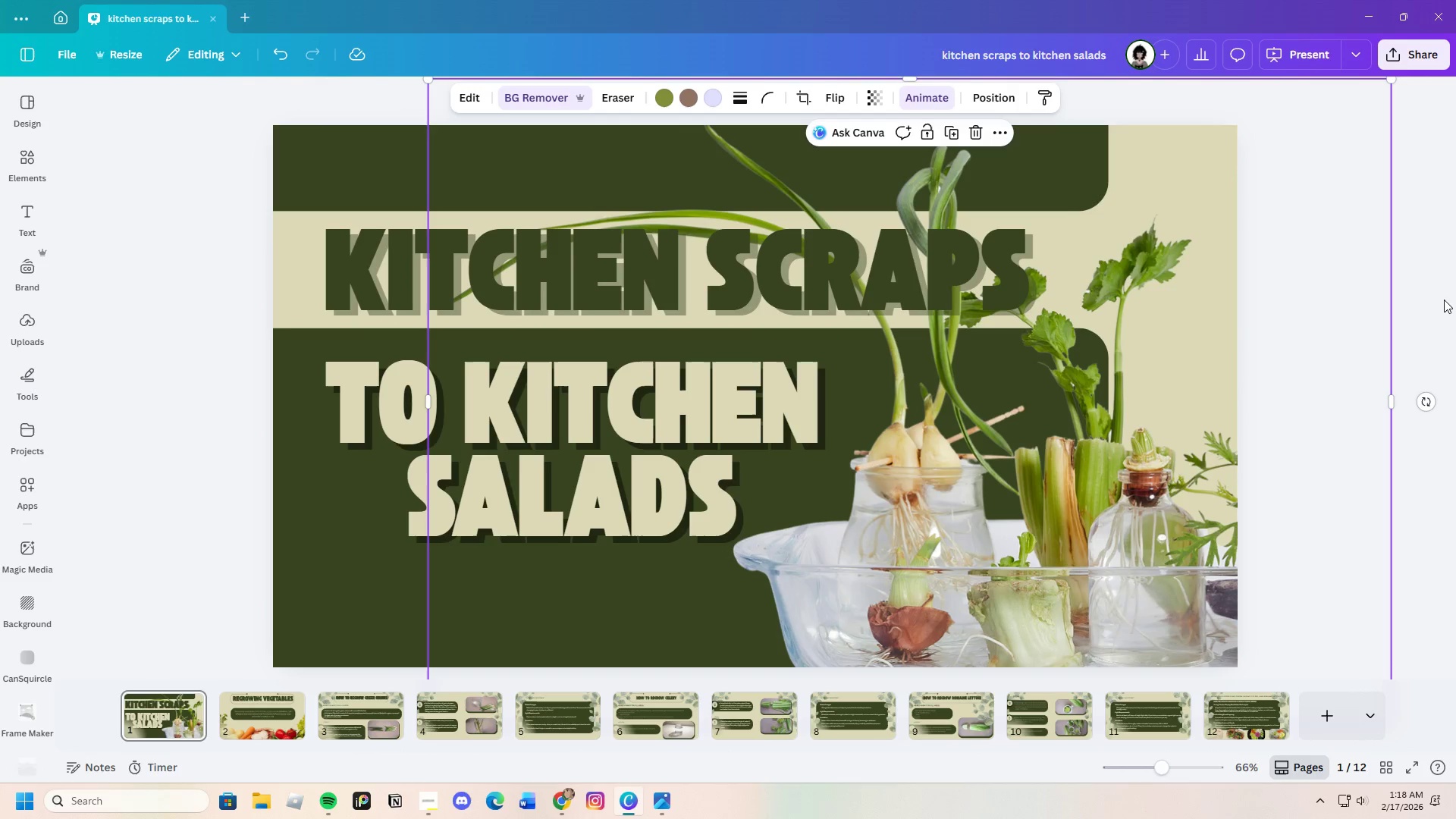 
left_click([1443, 300])
 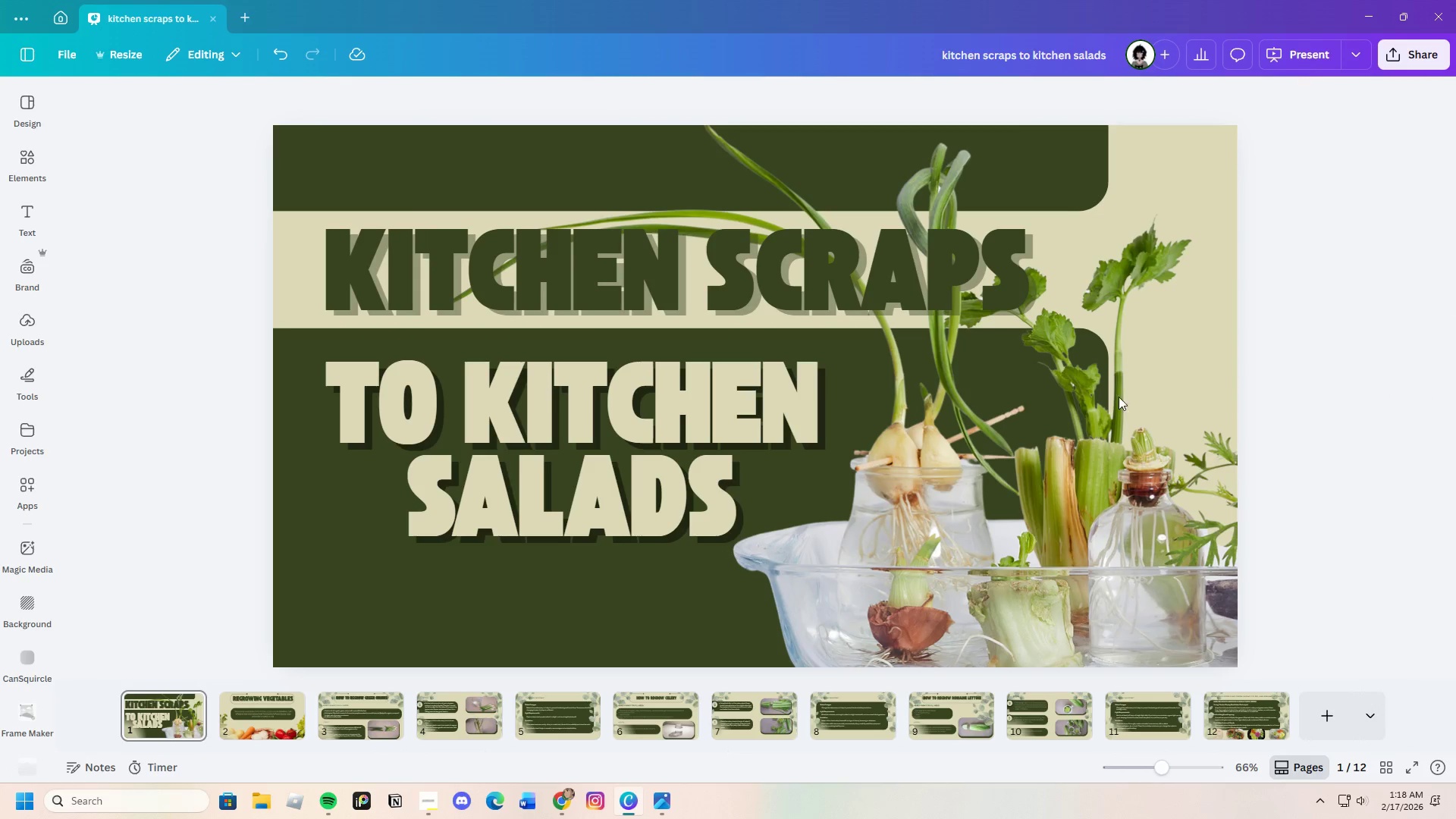 
left_click_drag(start_coordinate=[1093, 408], to_coordinate=[1099, 408])
 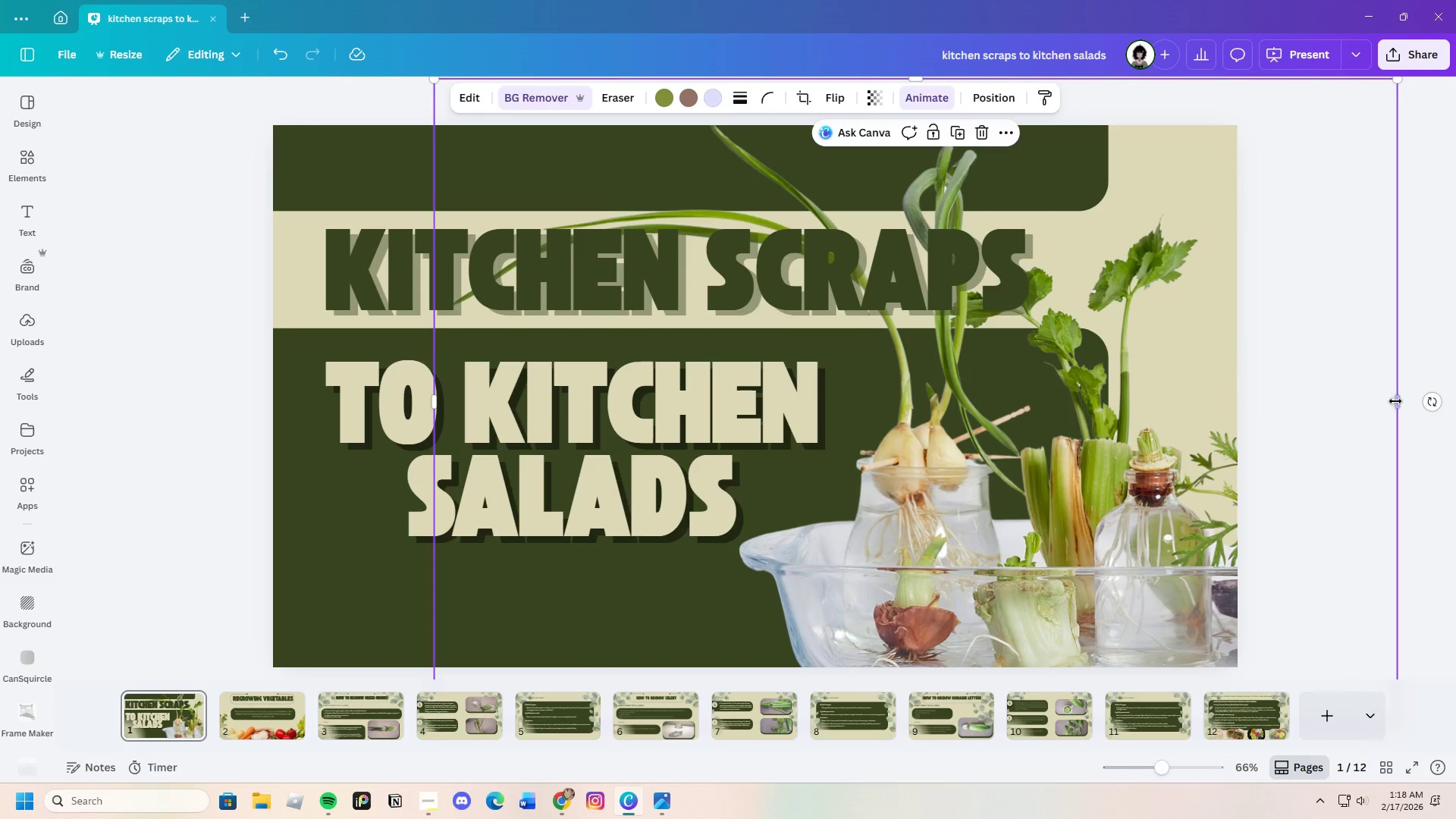 
left_click_drag(start_coordinate=[1395, 401], to_coordinate=[1340, 404])
 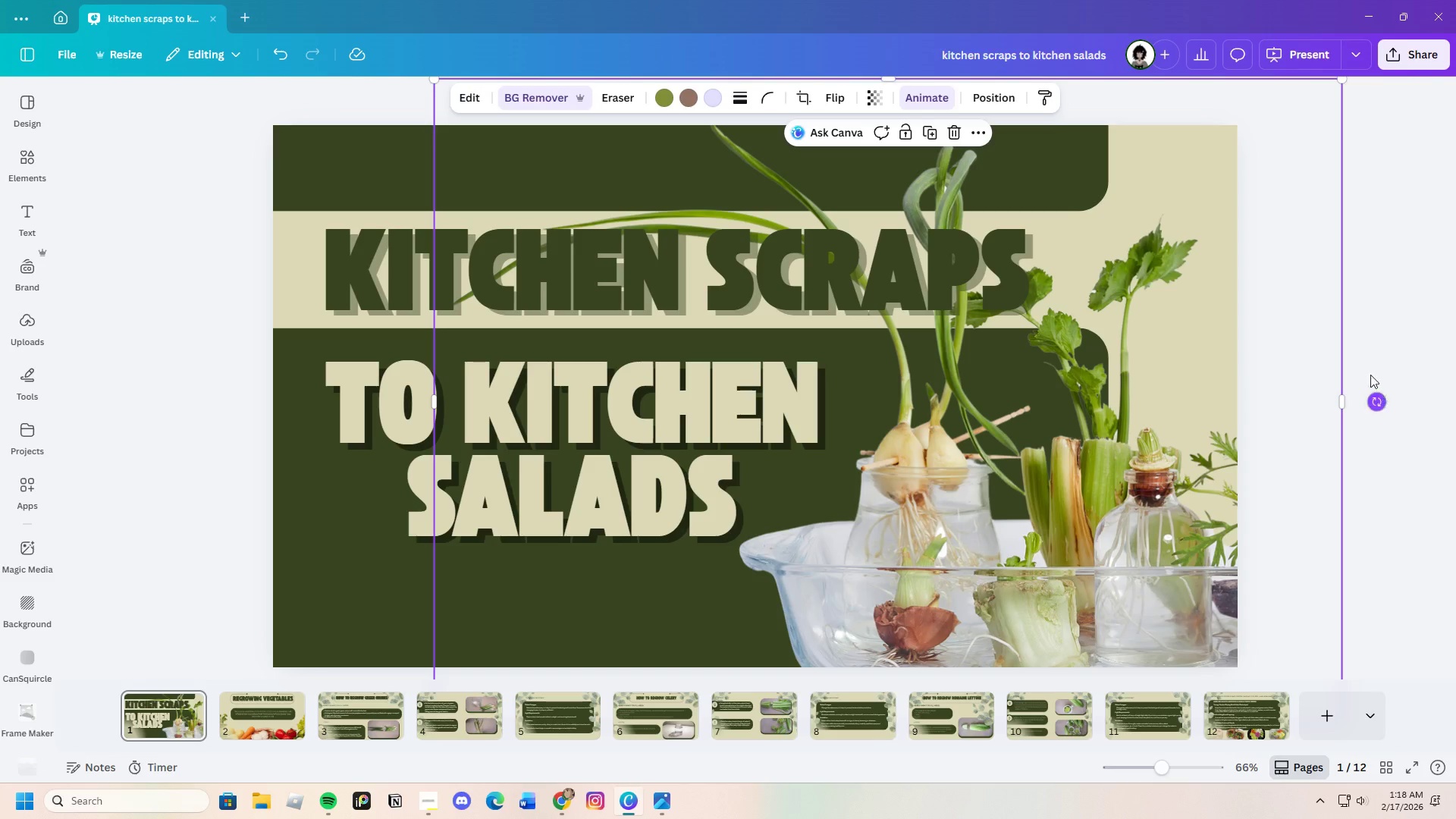 
left_click([1379, 343])
 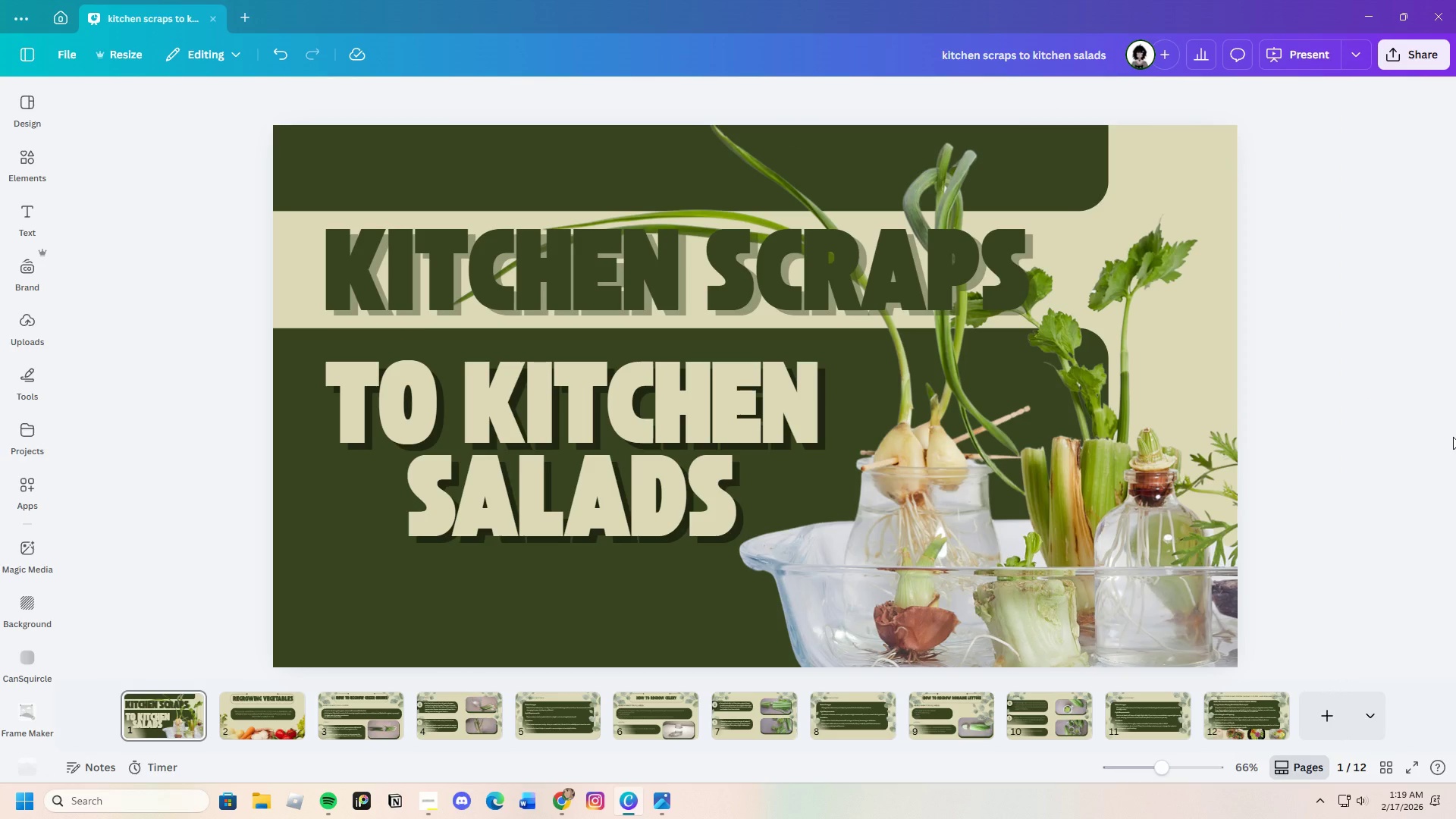 
wait(5.92)
 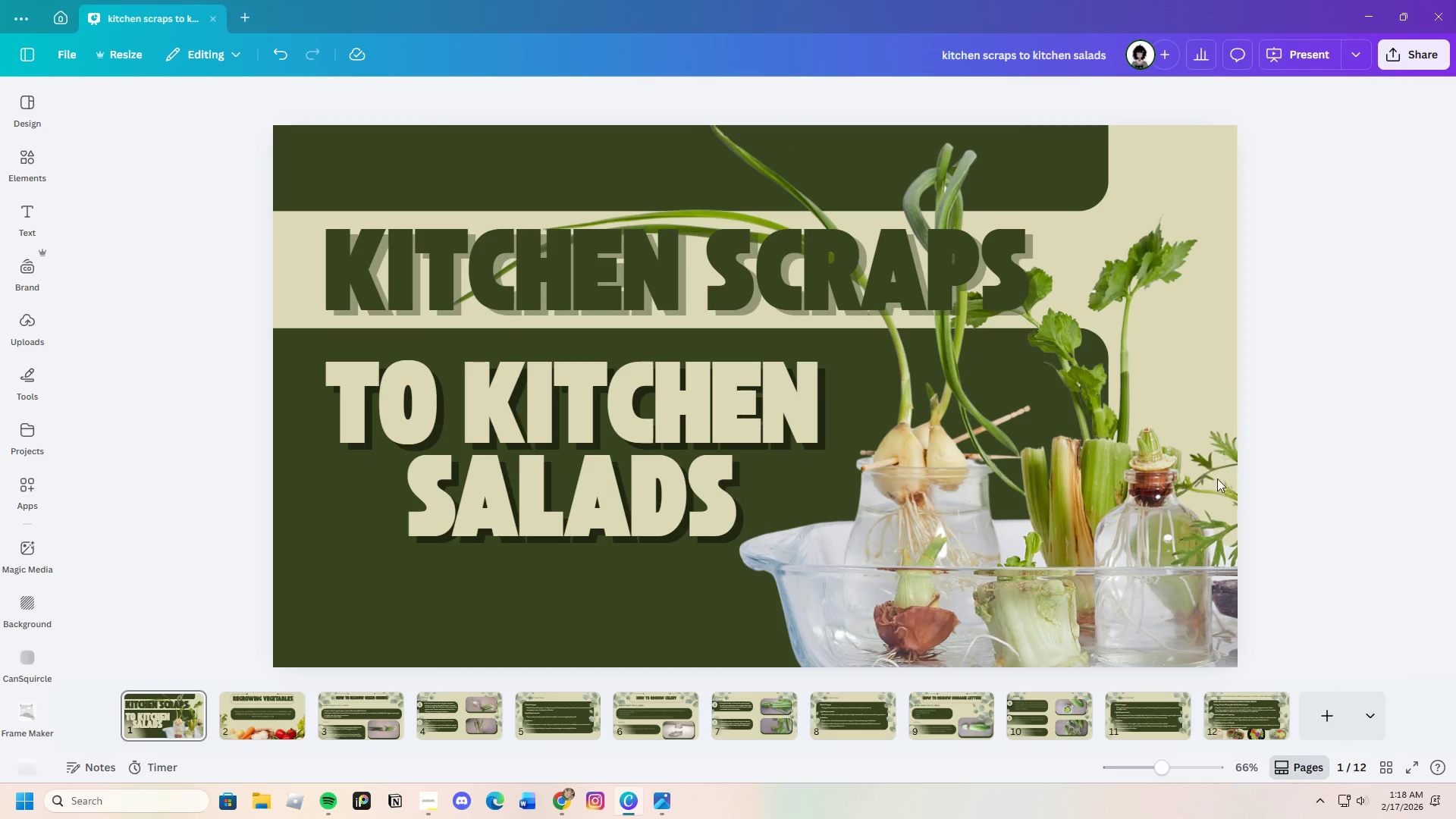 
left_click([278, 720])
 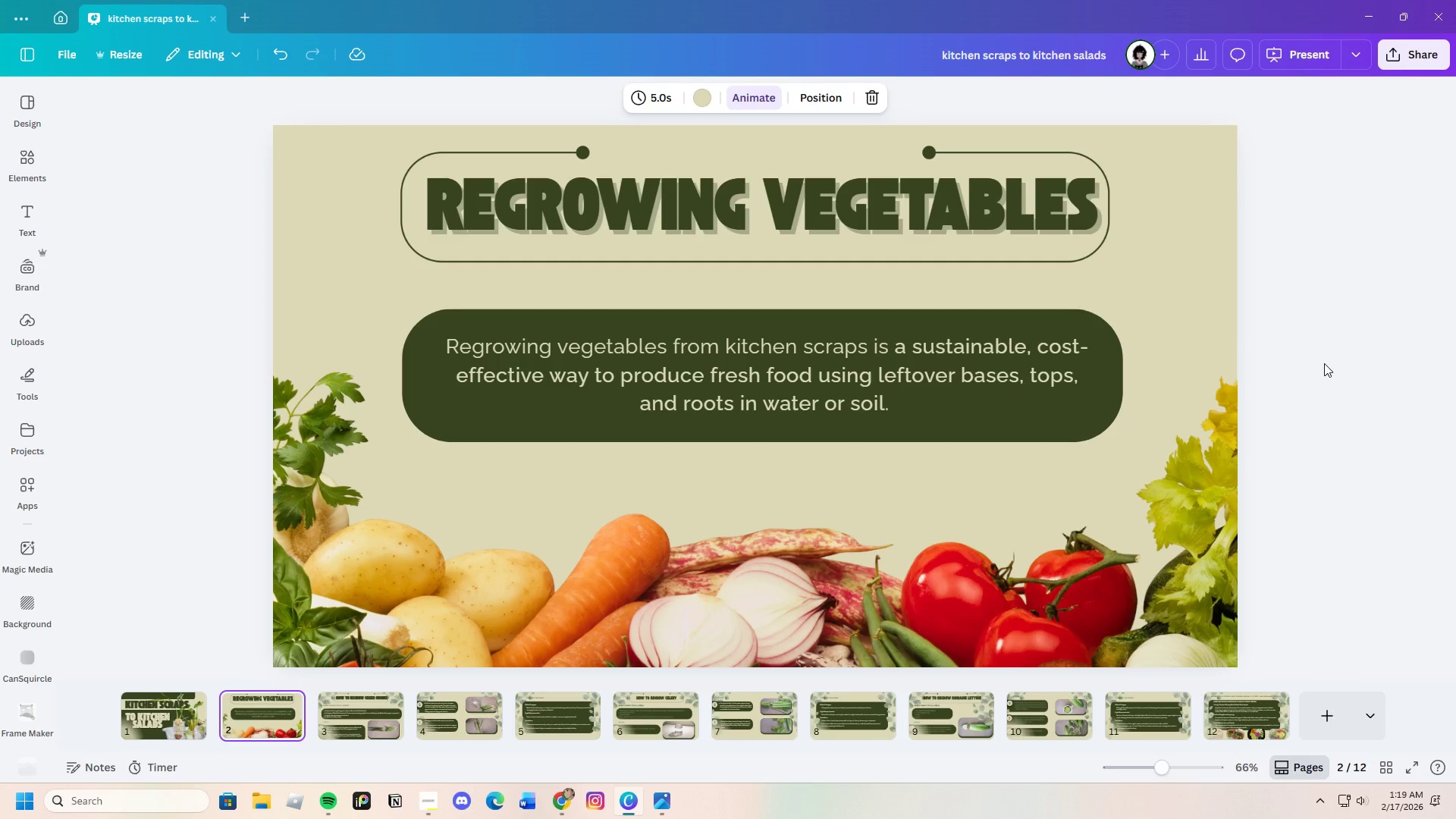 
wait(12.75)
 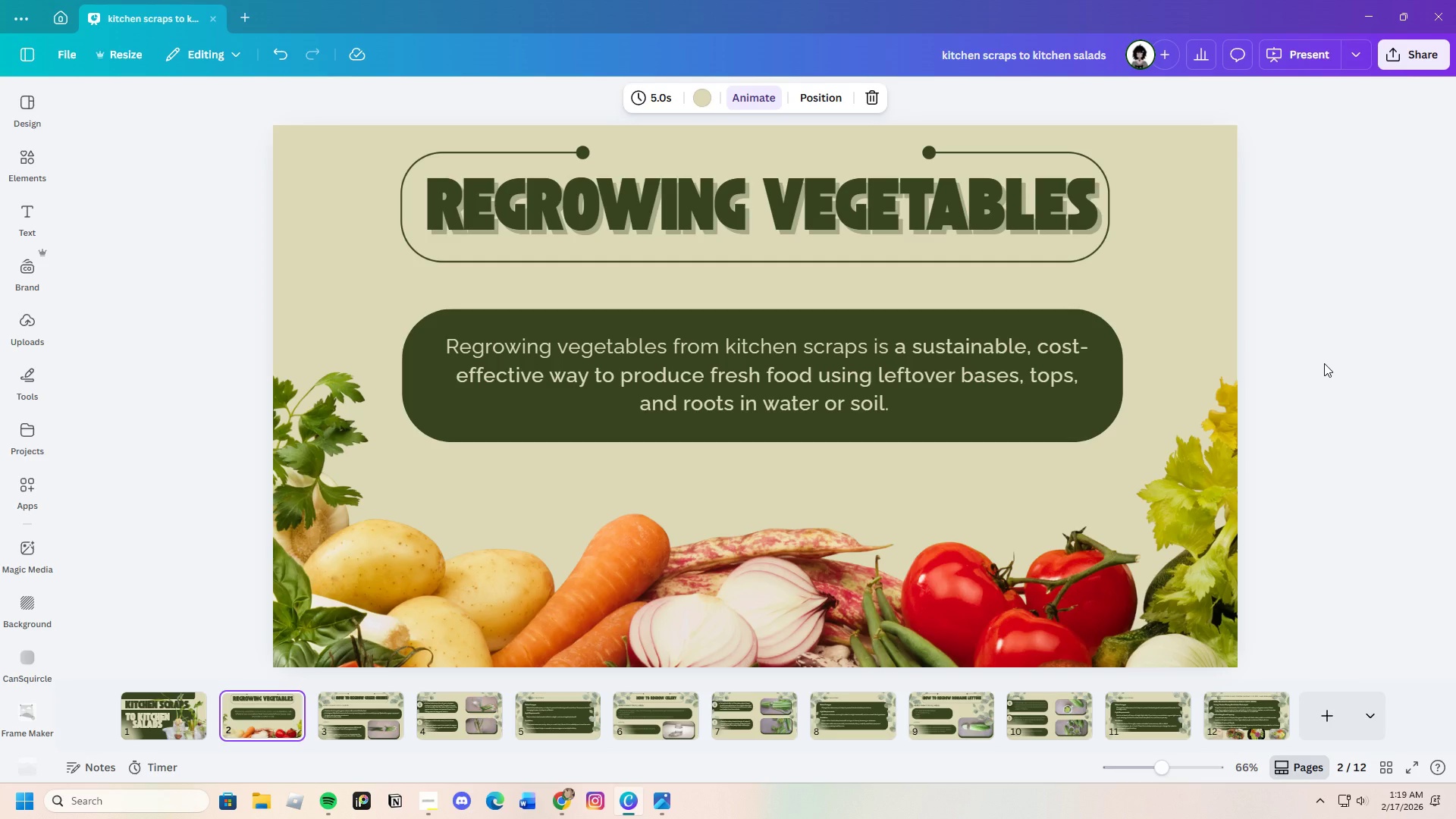 
left_click([324, 418])
 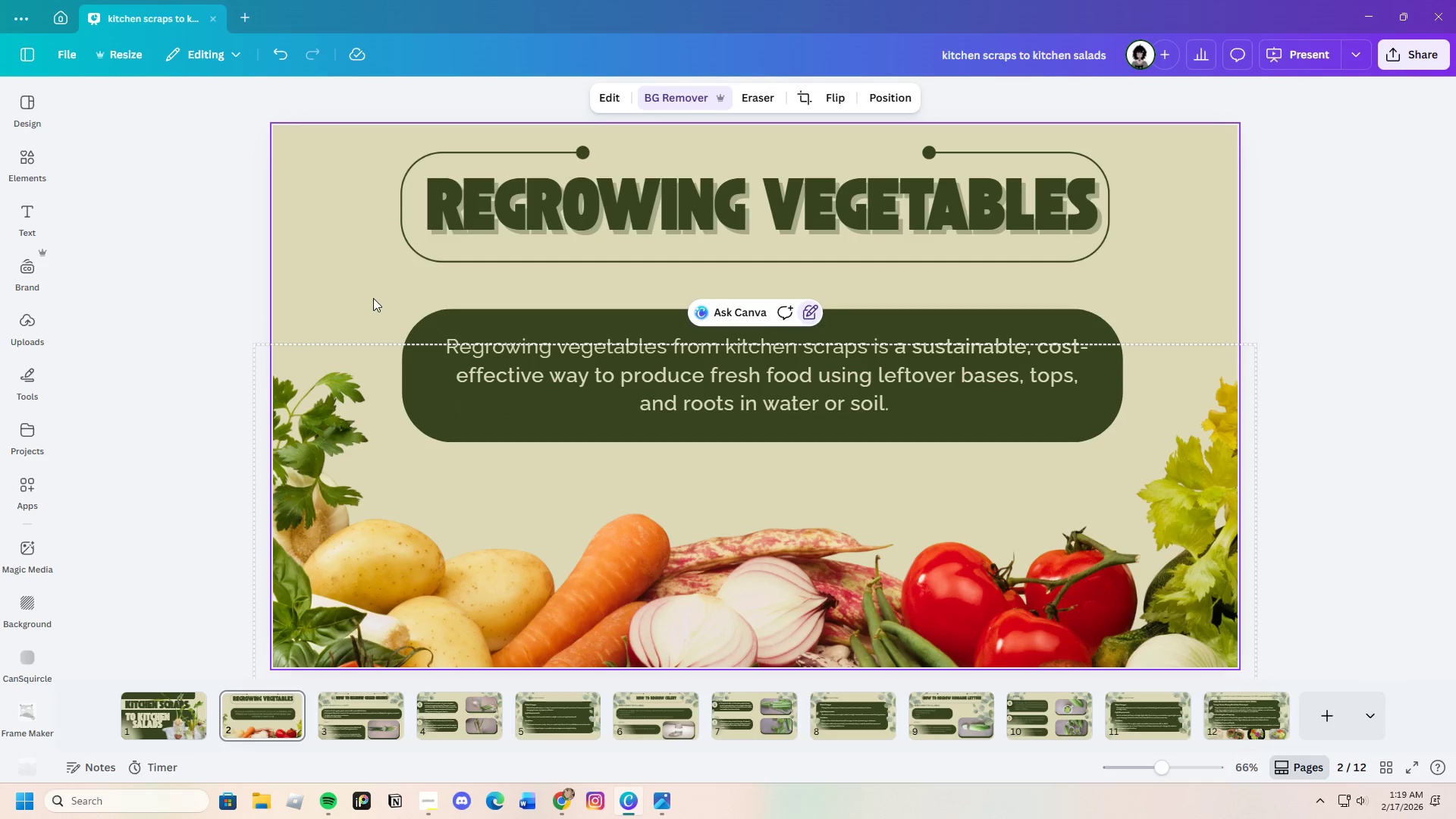 
left_click_drag(start_coordinate=[376, 297], to_coordinate=[1074, 431])
 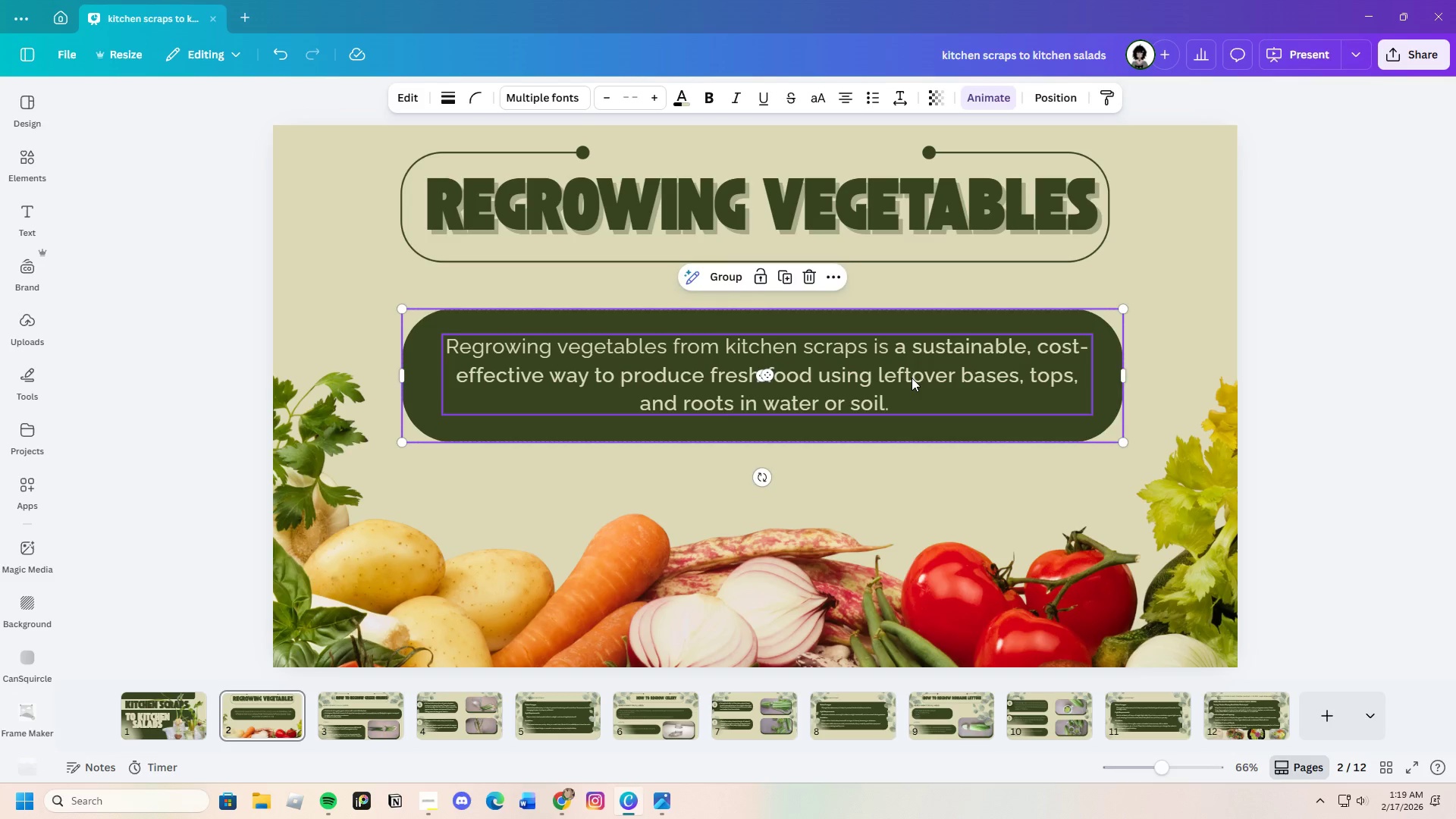 
left_click_drag(start_coordinate=[912, 378], to_coordinate=[915, 397])
 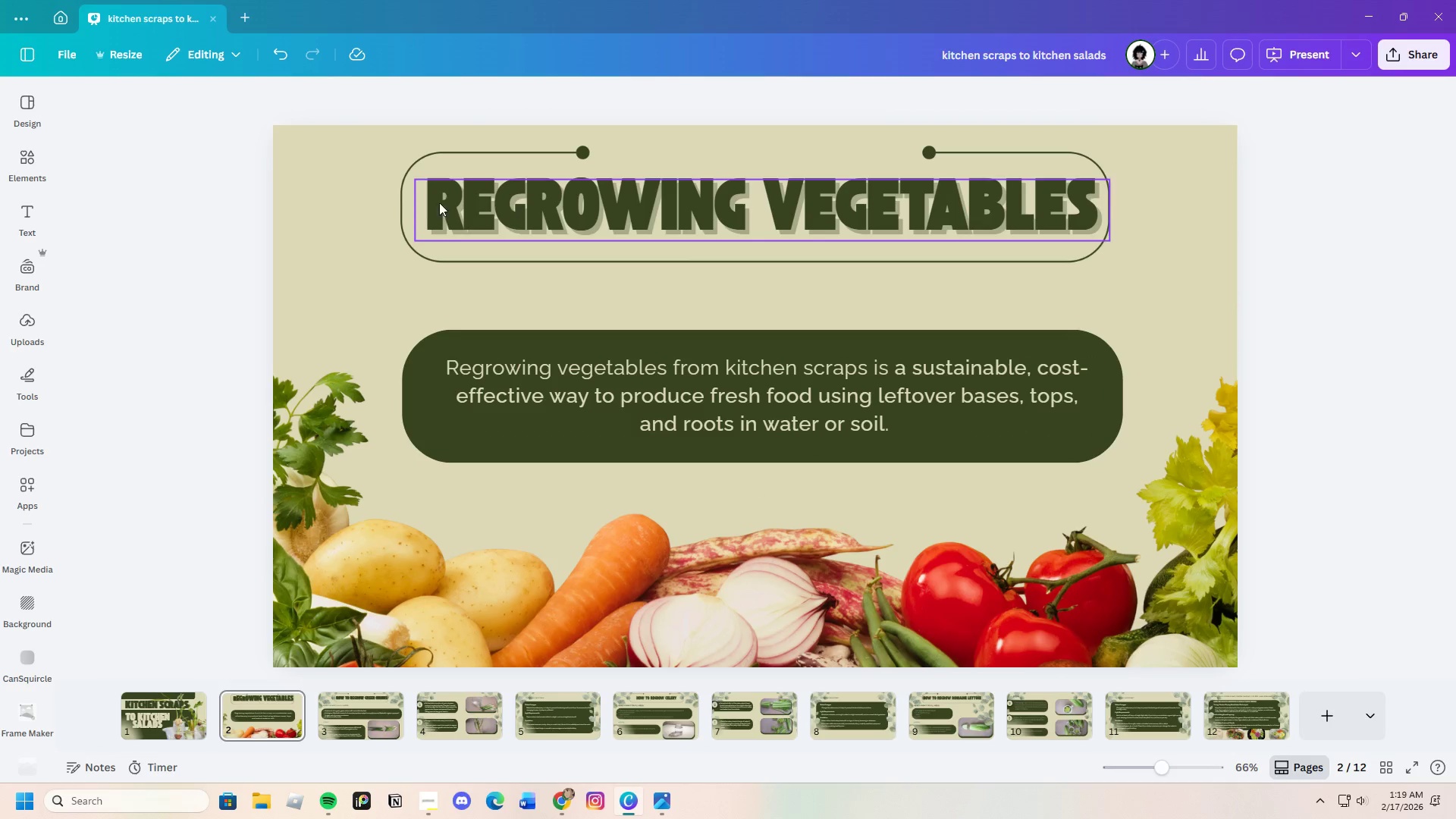 
left_click_drag(start_coordinate=[355, 177], to_coordinate=[1072, 271])
 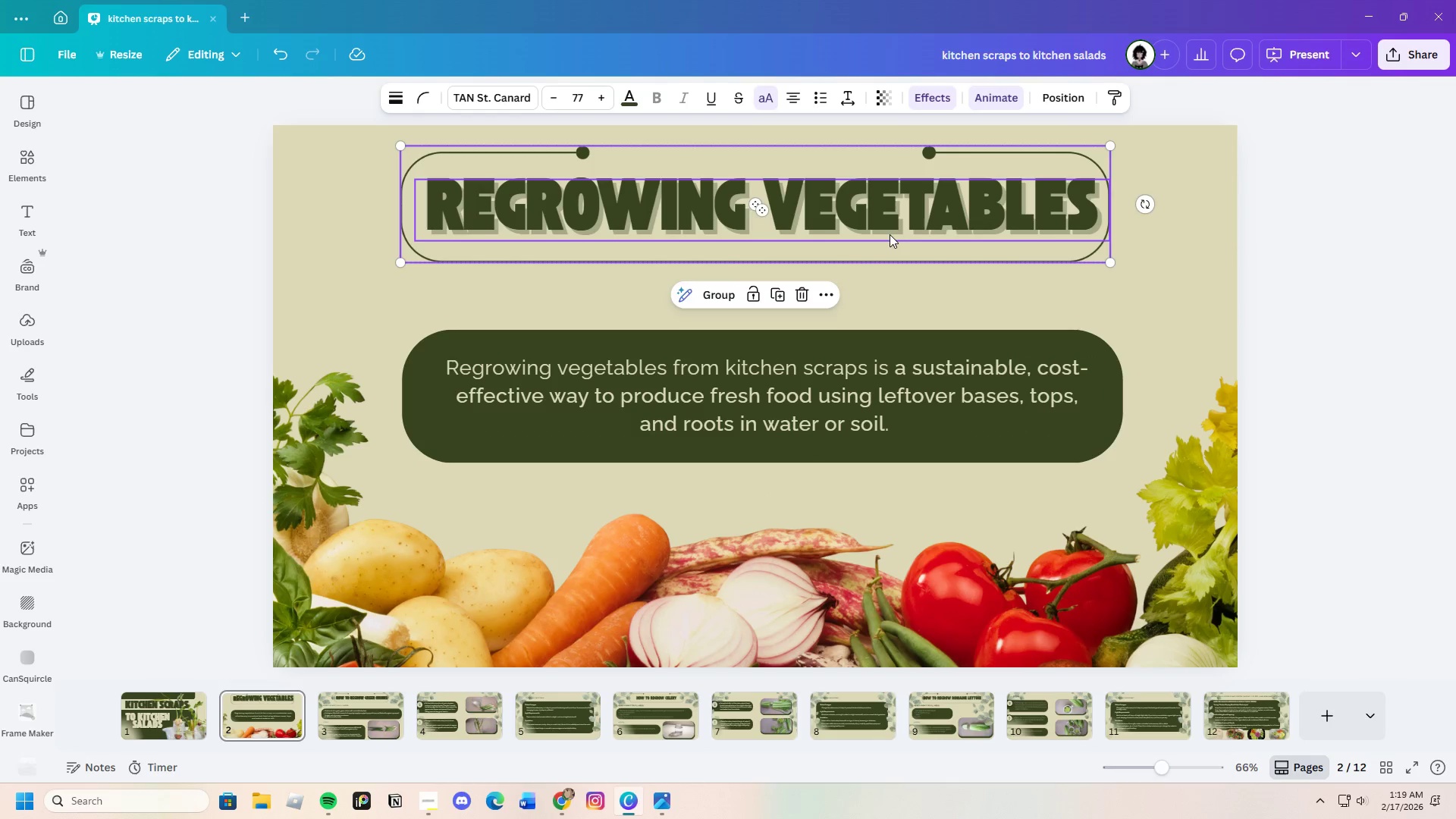 
left_click_drag(start_coordinate=[889, 233], to_coordinate=[887, 247])
 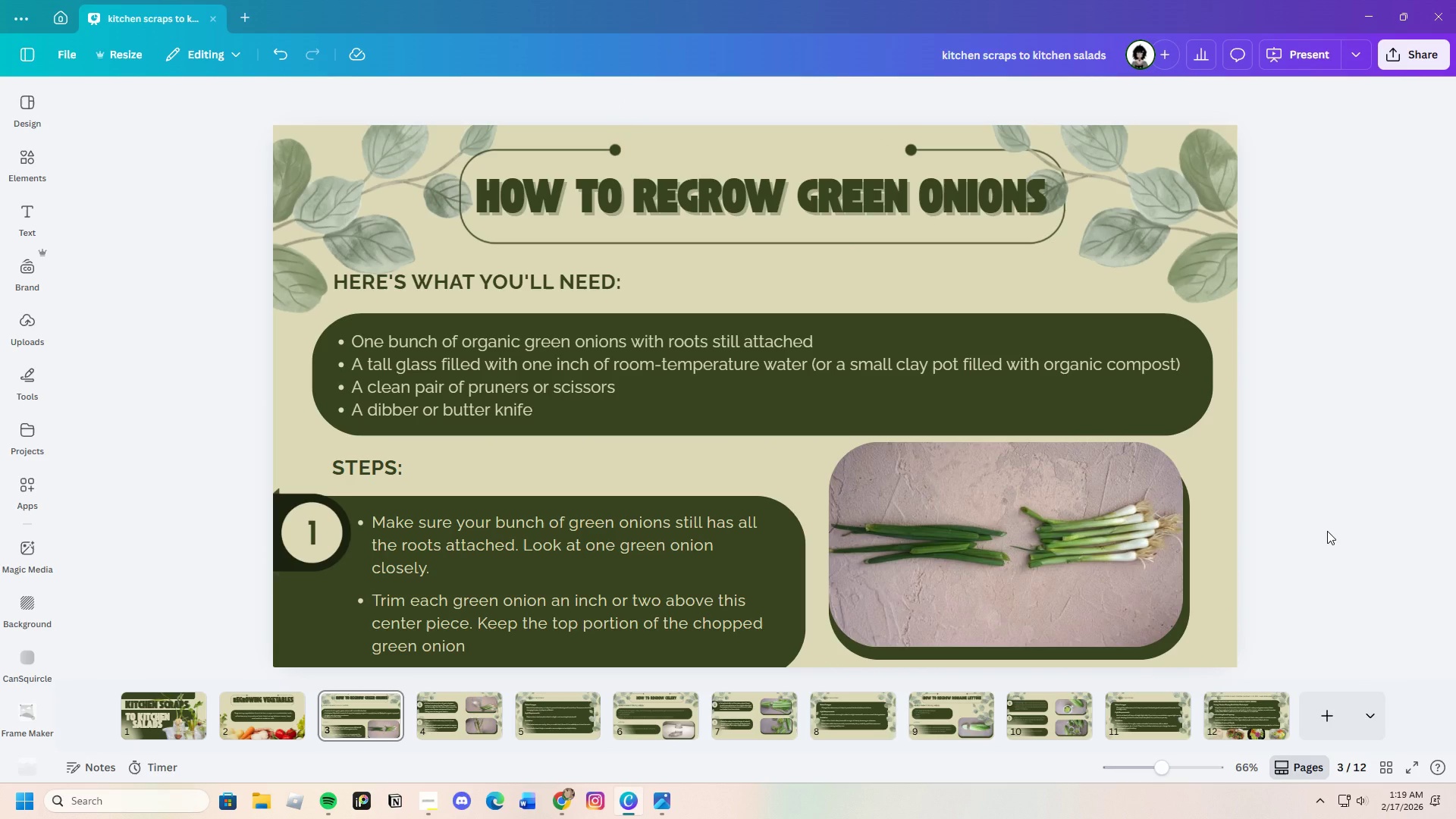 
wait(12.55)
 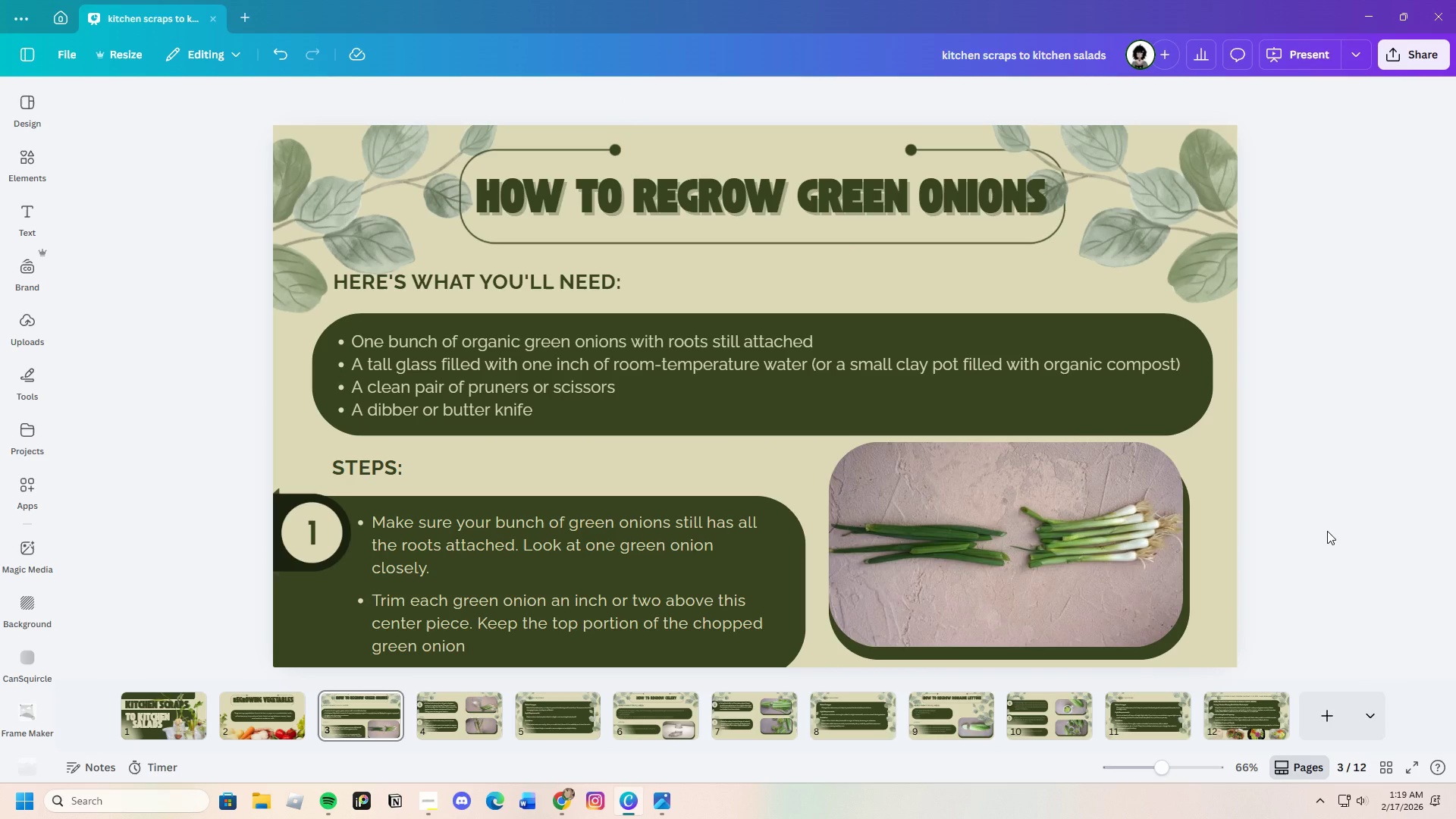 
left_click([409, 199])
 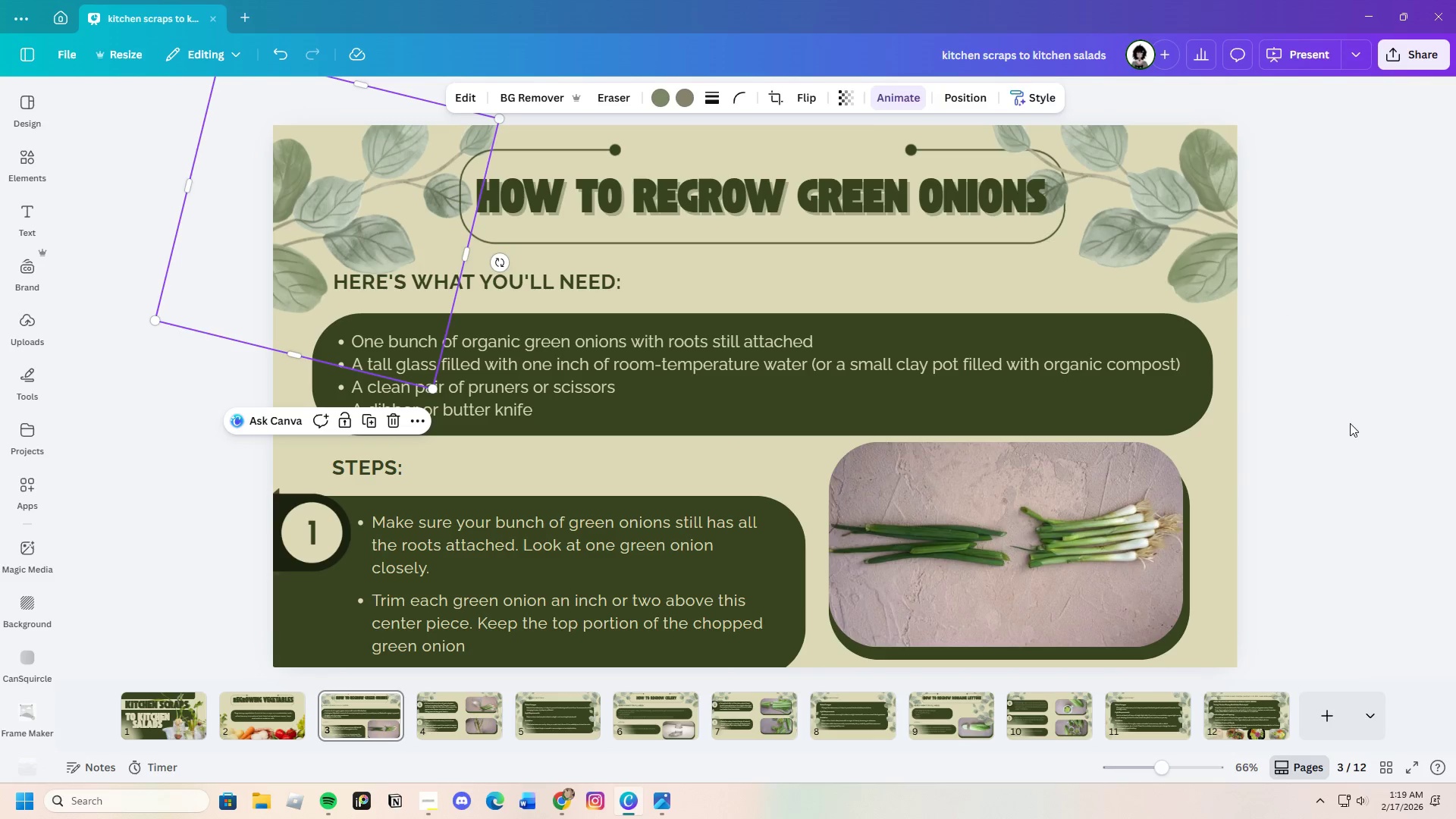 
scroll: coordinate [1337, 564], scroll_direction: up, amount: 1.0
 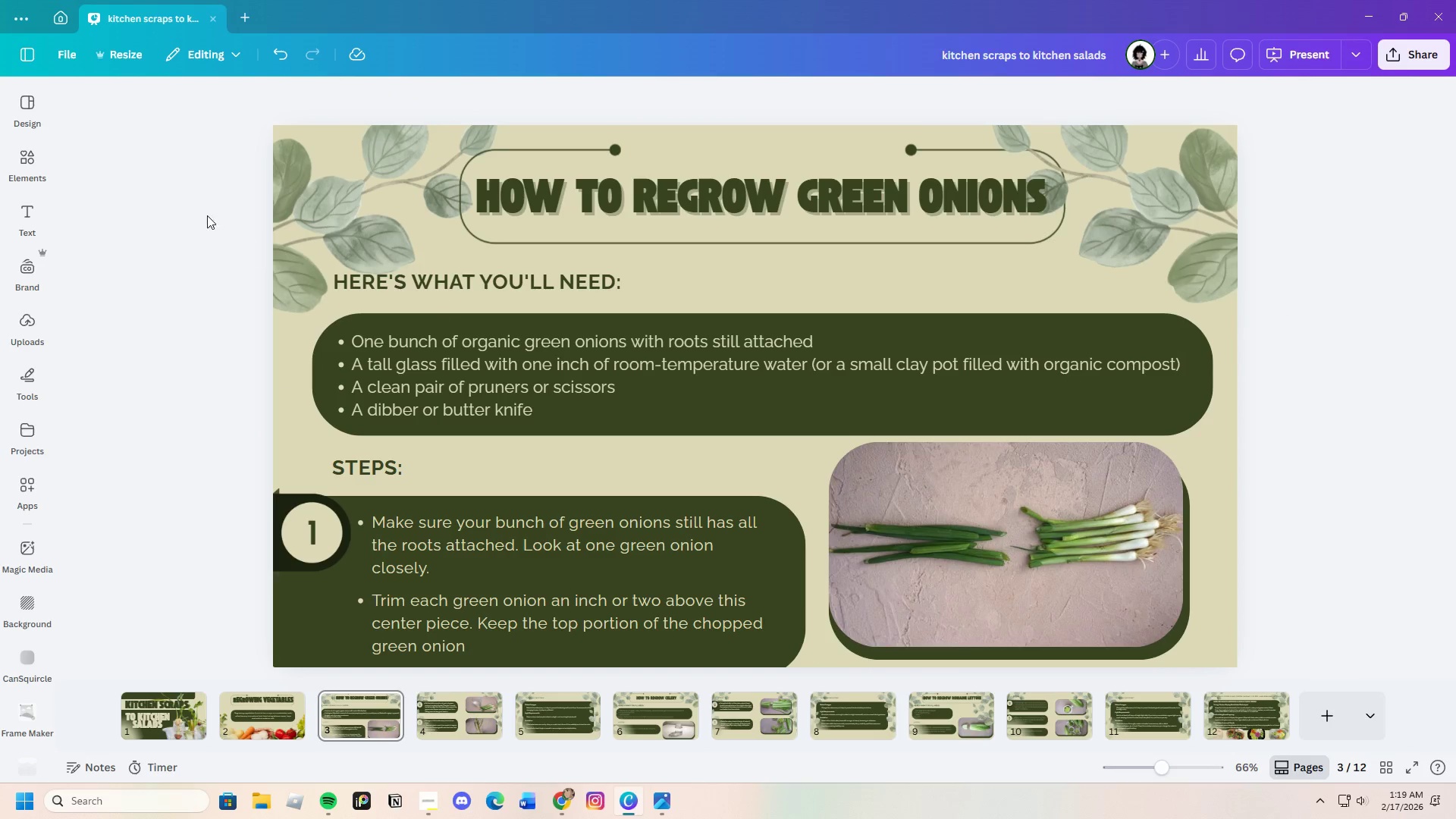 
left_click([333, 204])
 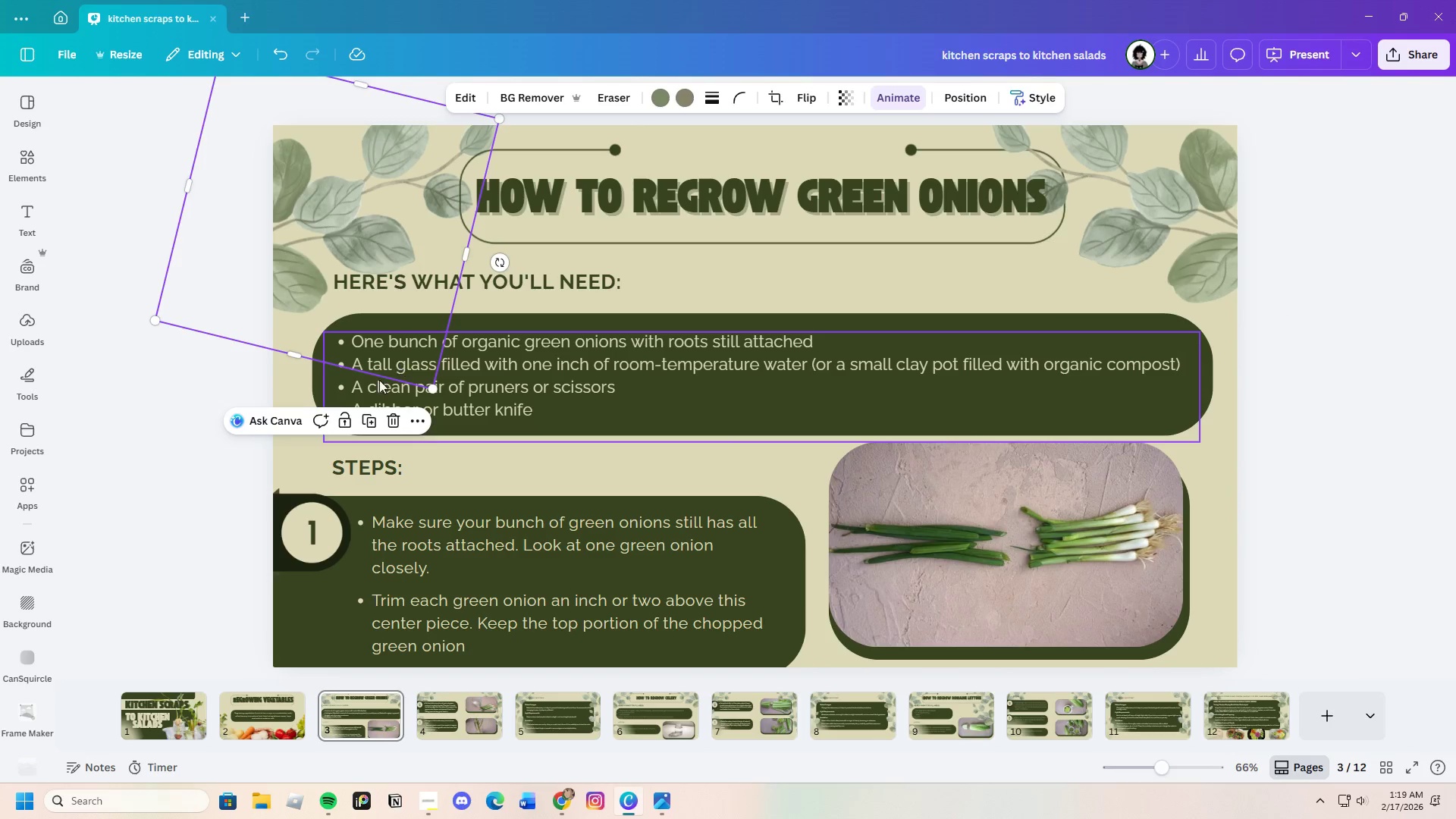 
left_click([346, 418])
 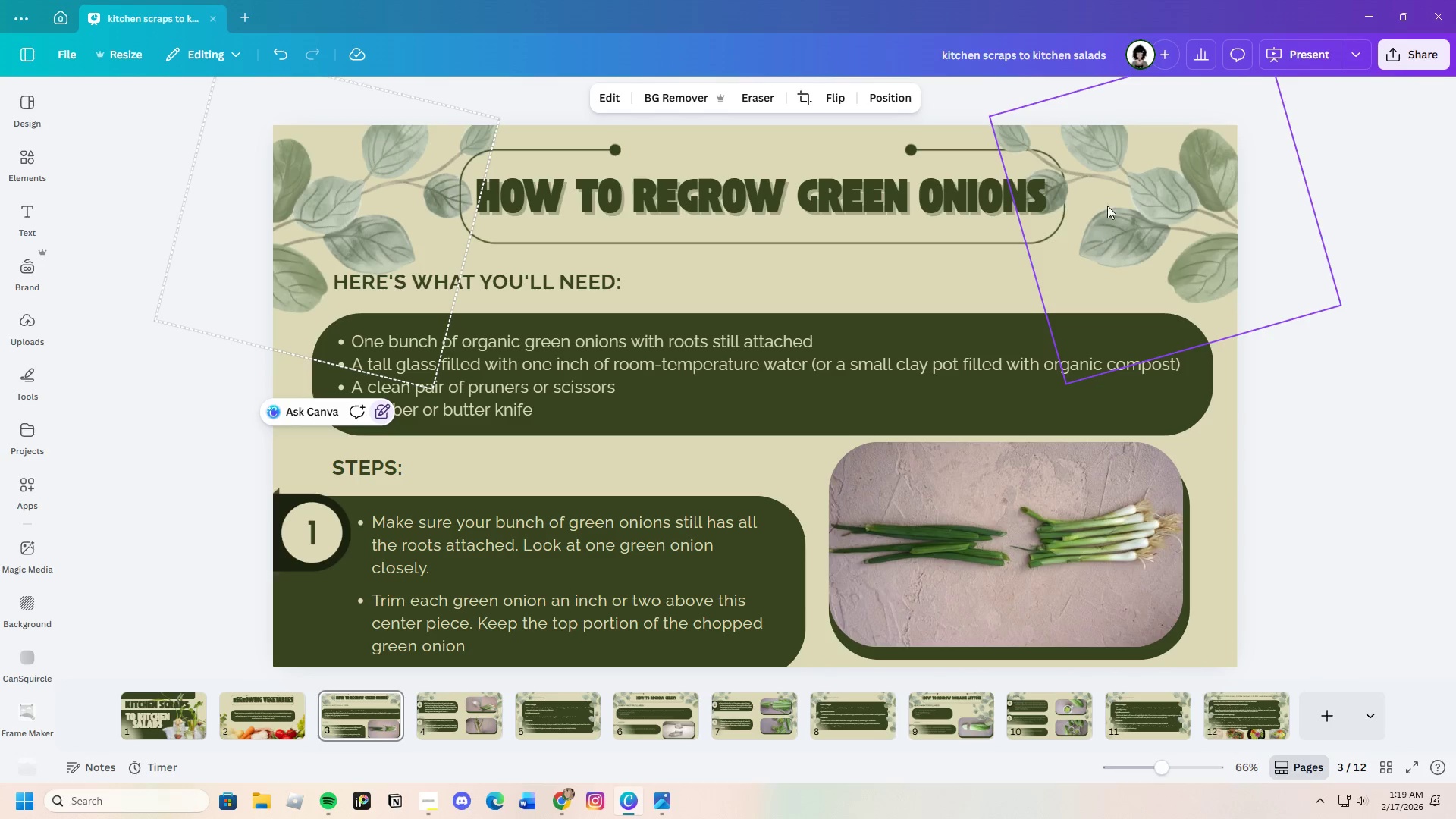 
left_click([1160, 190])
 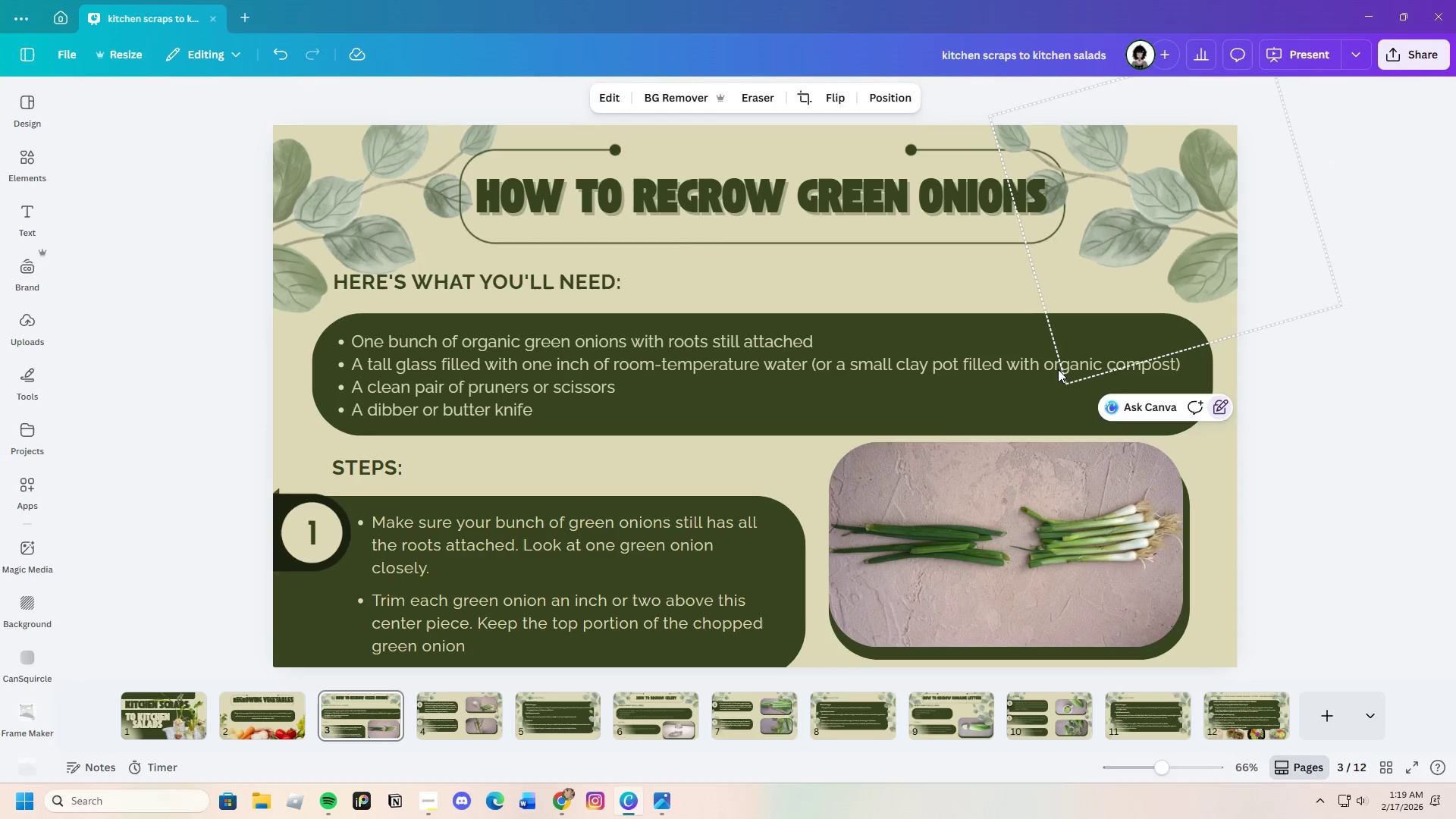 
left_click_drag(start_coordinate=[387, 173], to_coordinate=[1006, 246])
 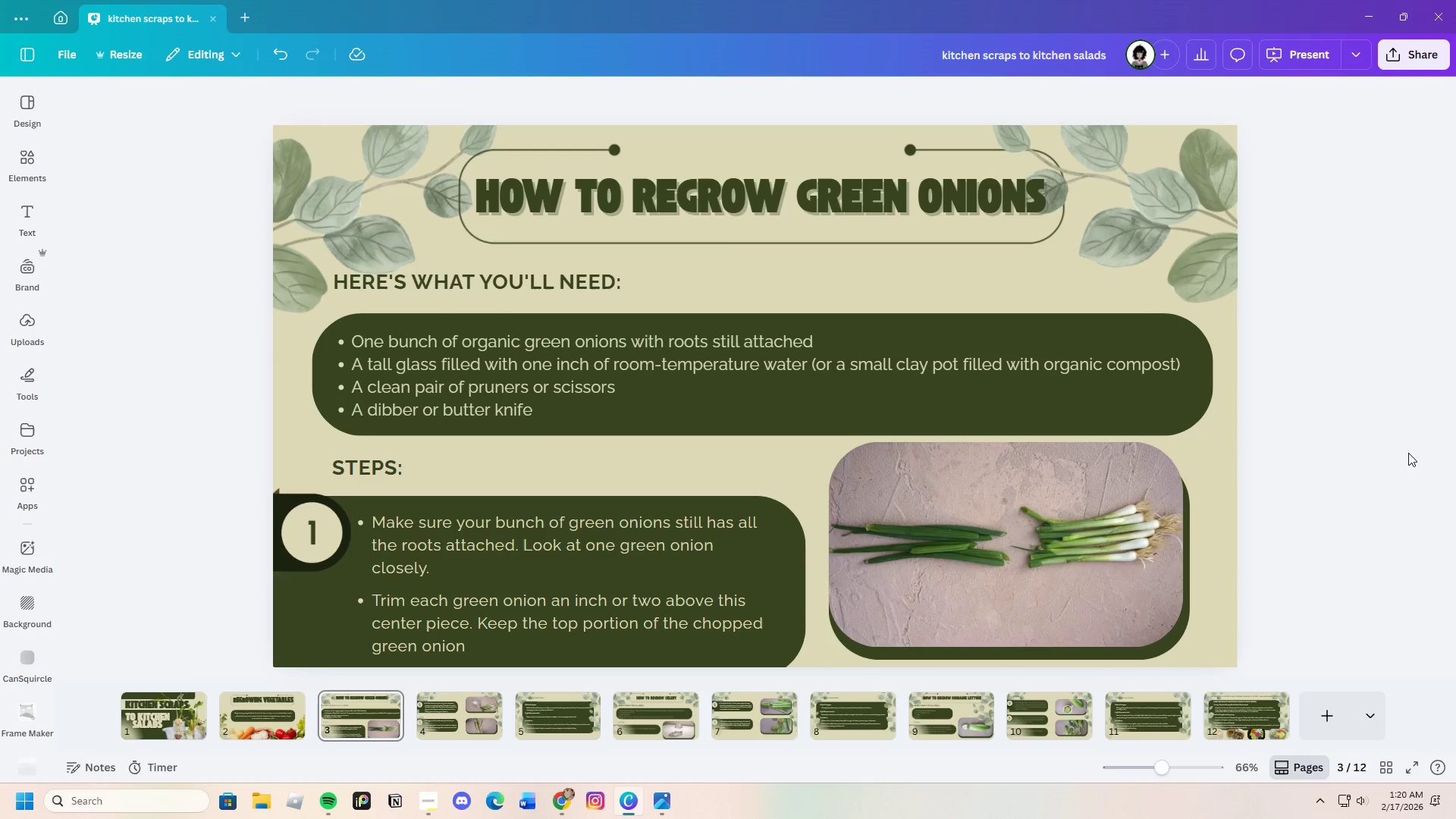 
wait(22.98)
 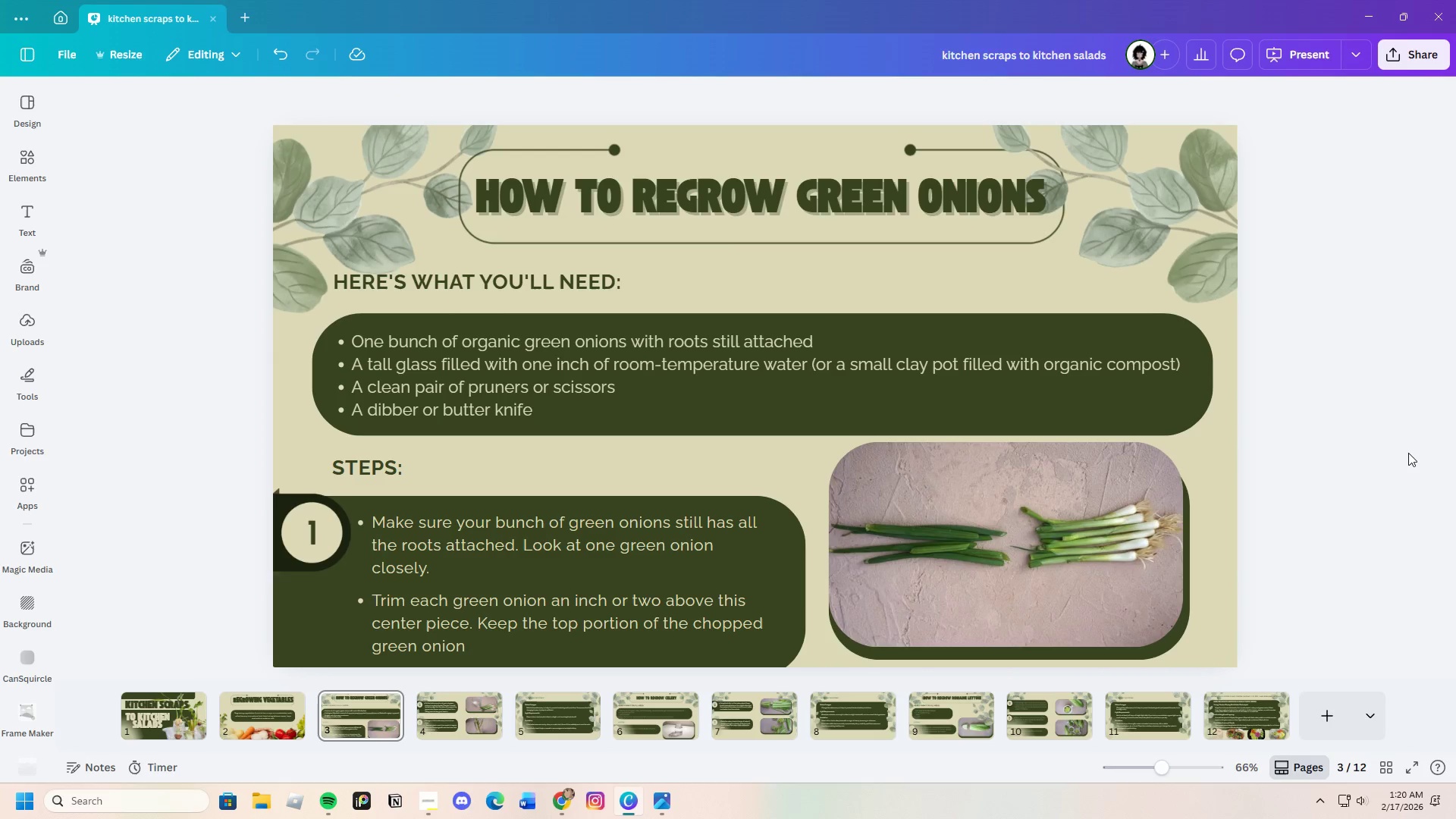 
left_click([462, 720])
 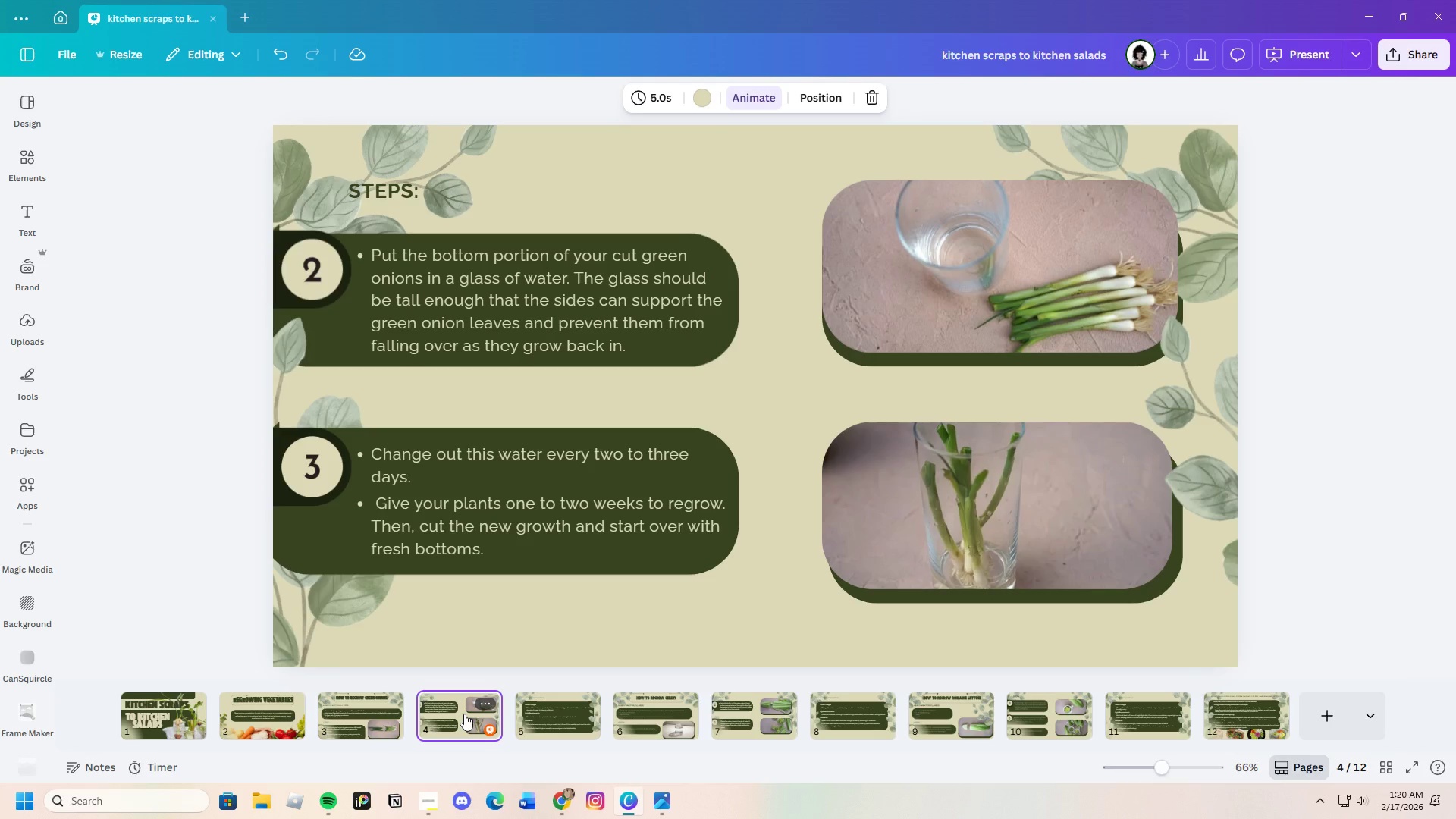 
wait(9.17)
 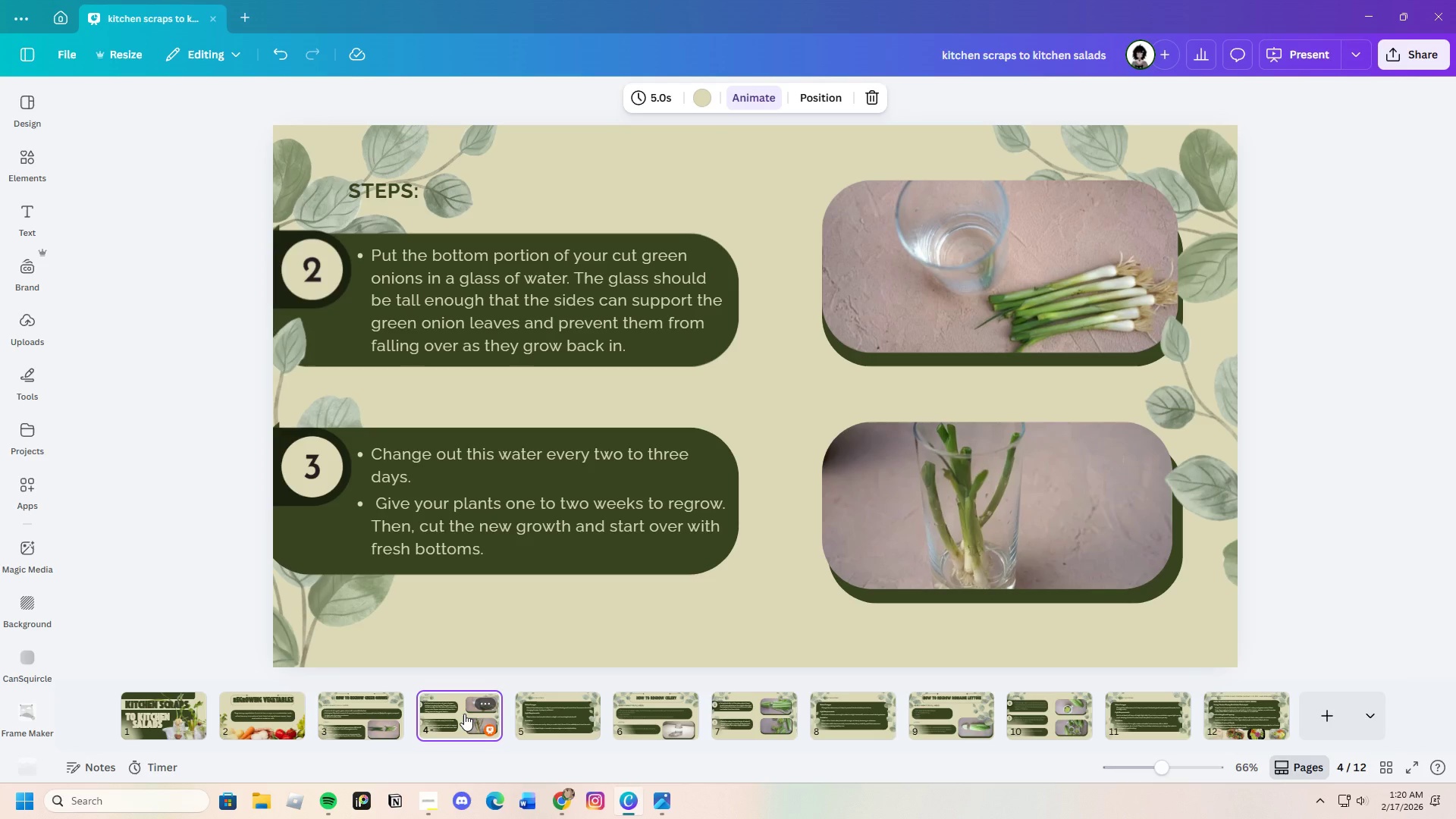 
left_click([1304, 623])
 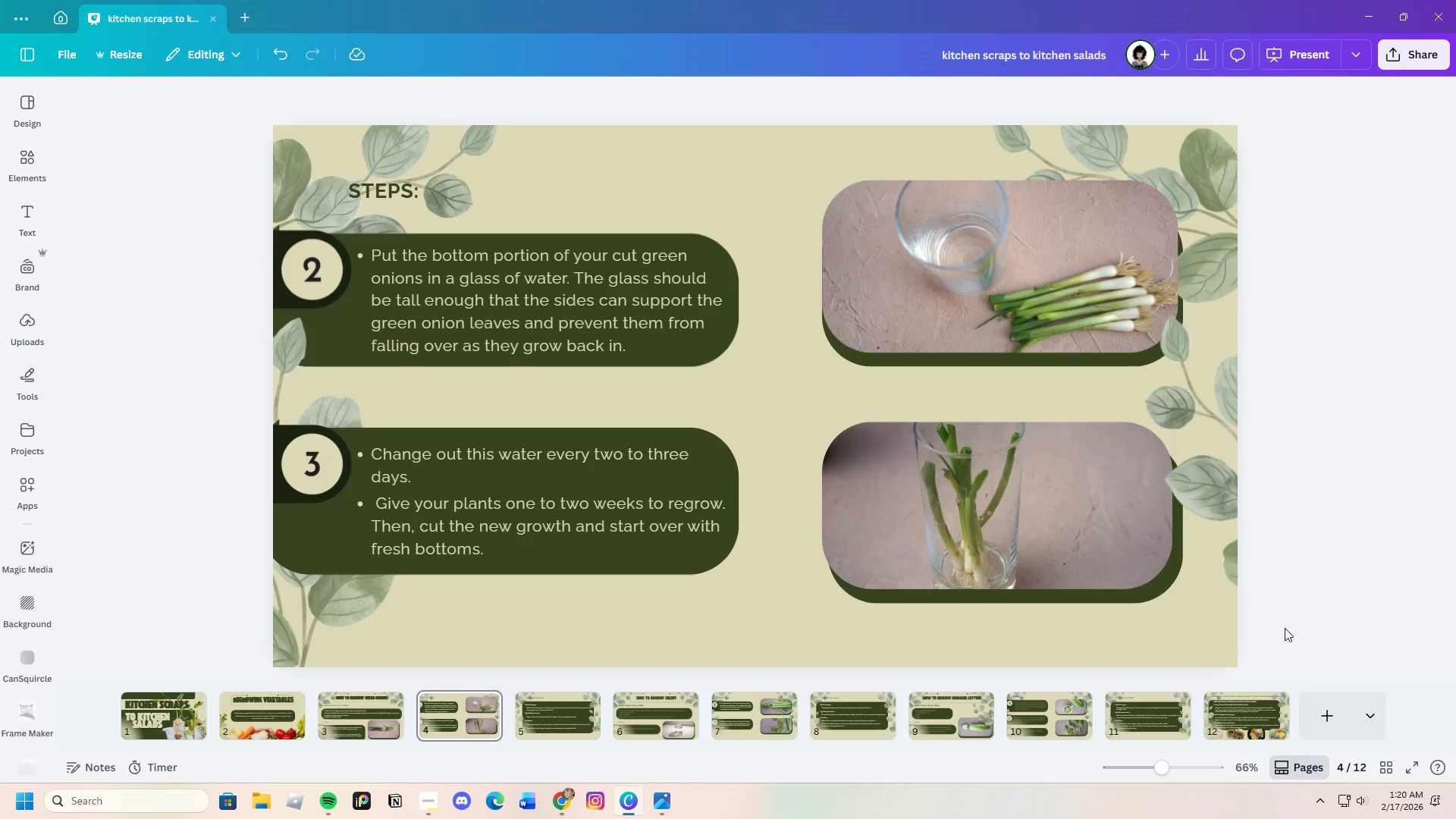 
left_click([551, 727])
 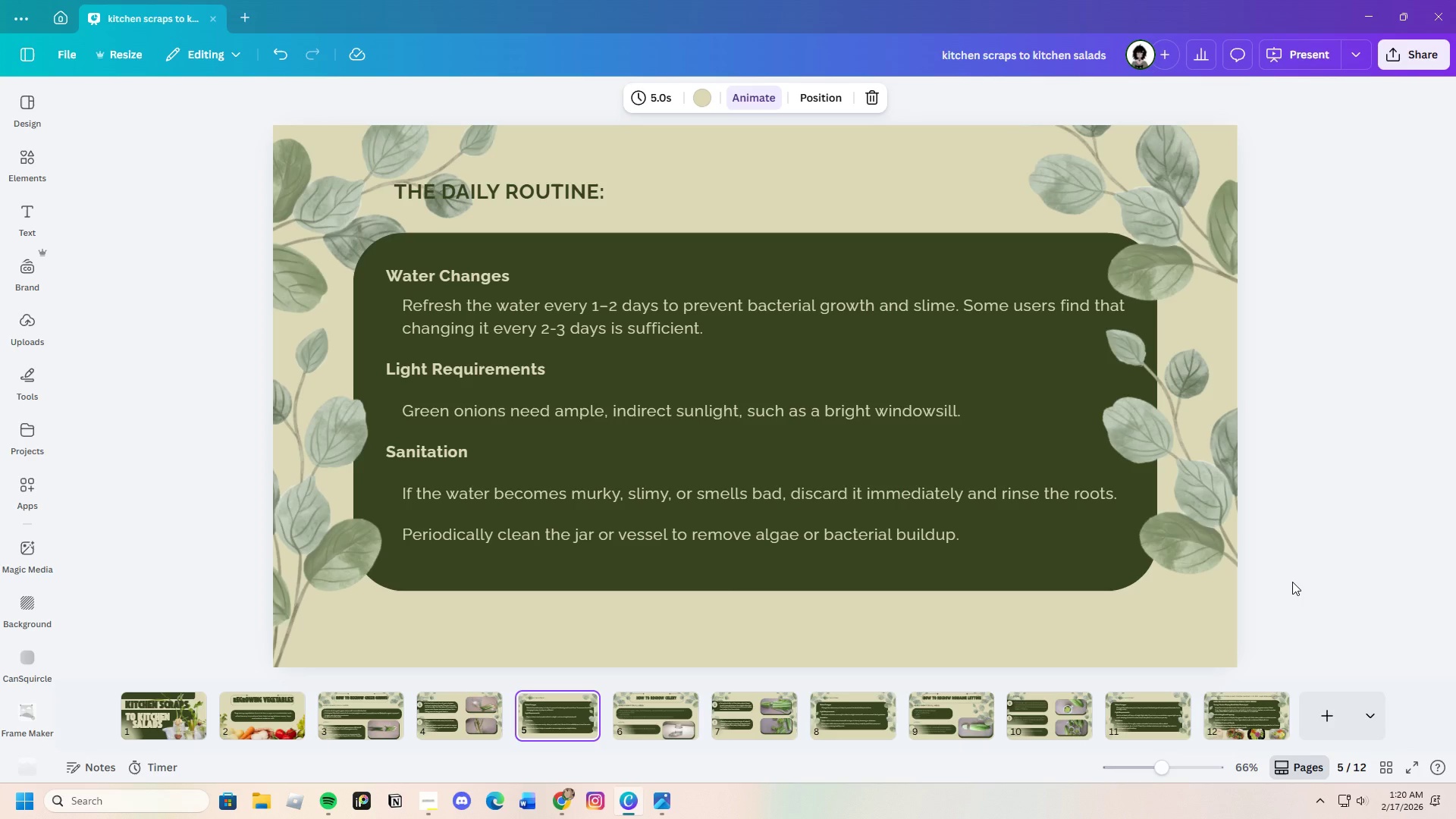 
wait(9.99)
 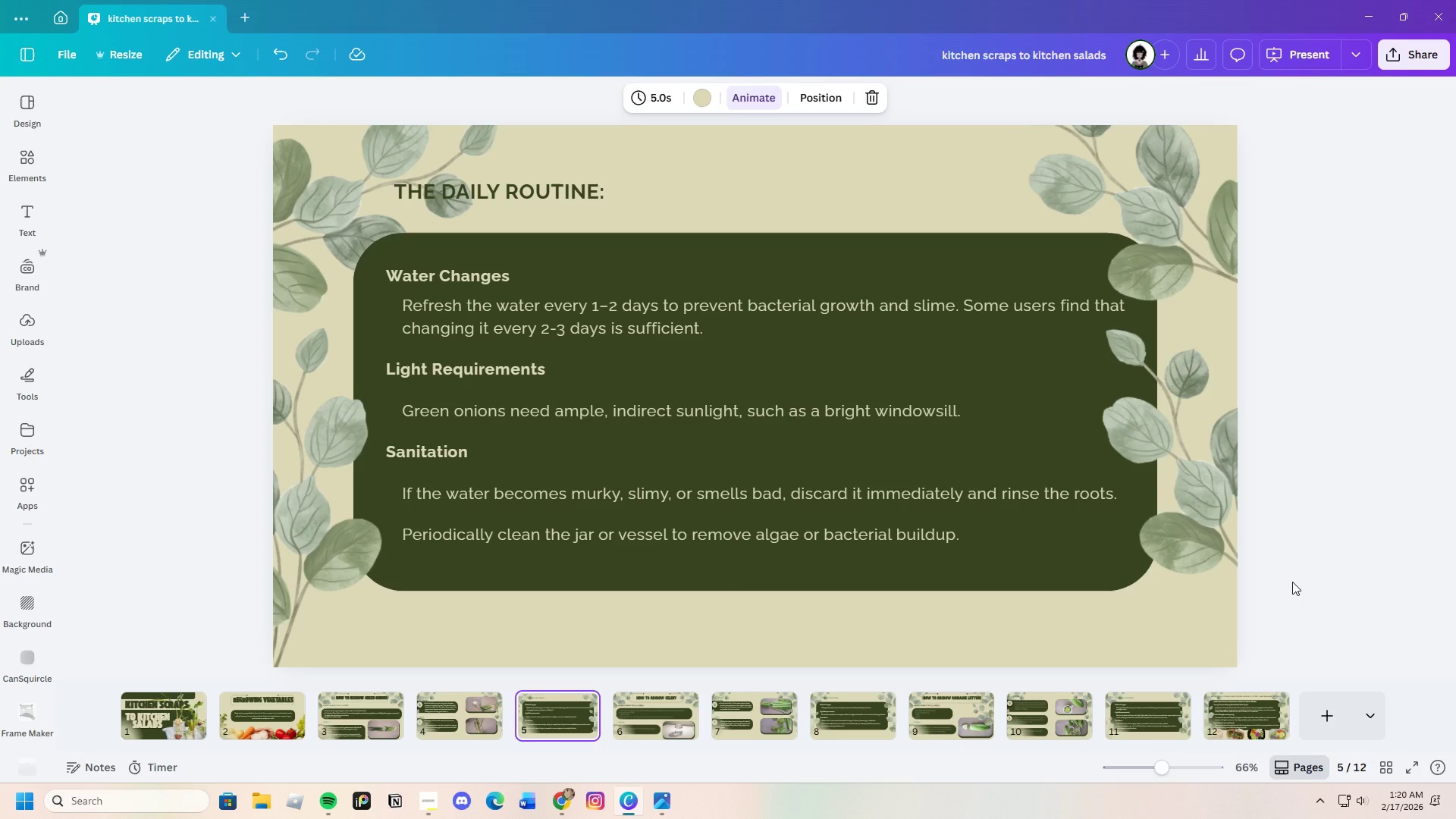 
left_click_drag(start_coordinate=[659, 315], to_coordinate=[657, 319])
 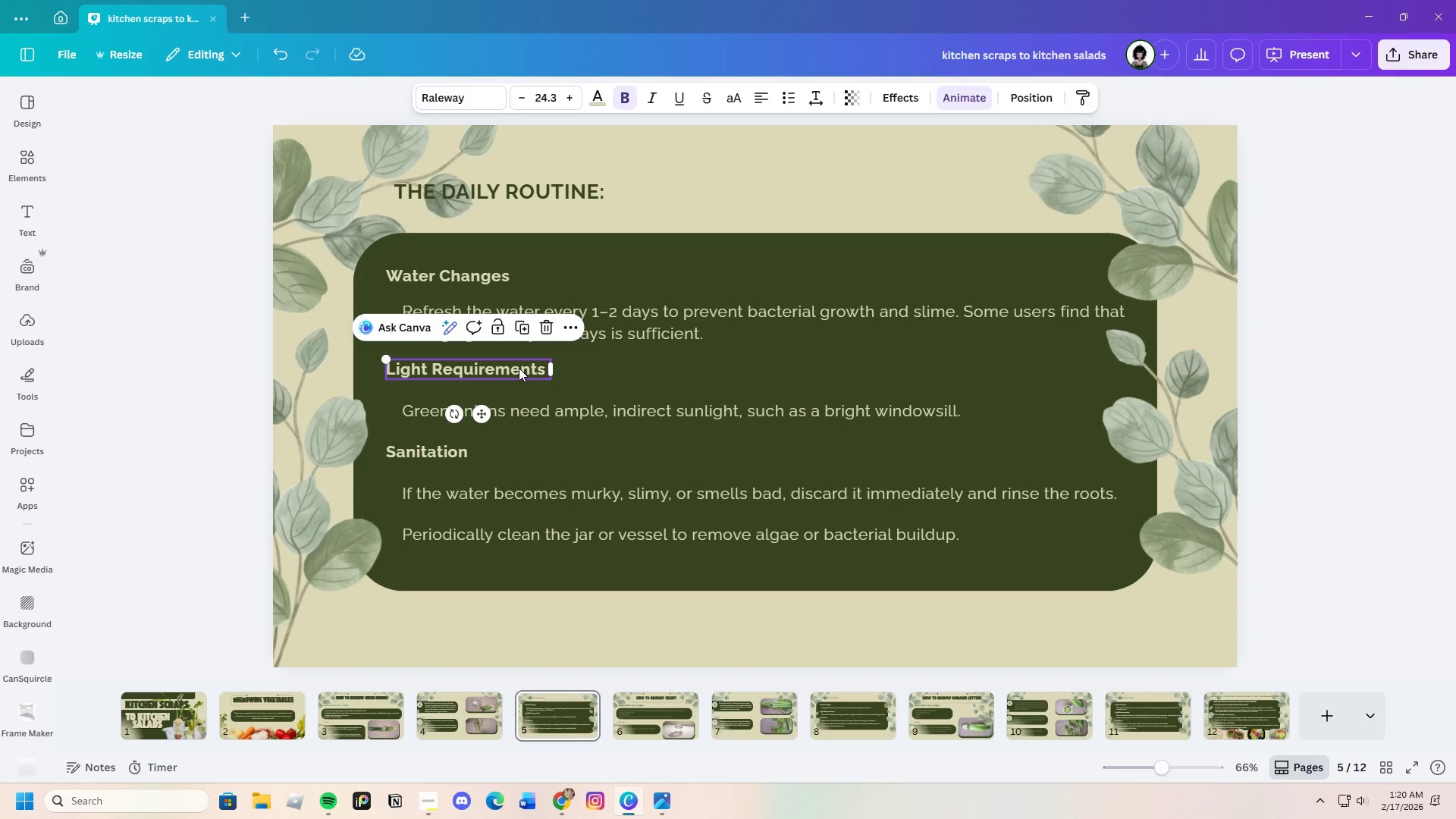 
left_click([519, 368])
 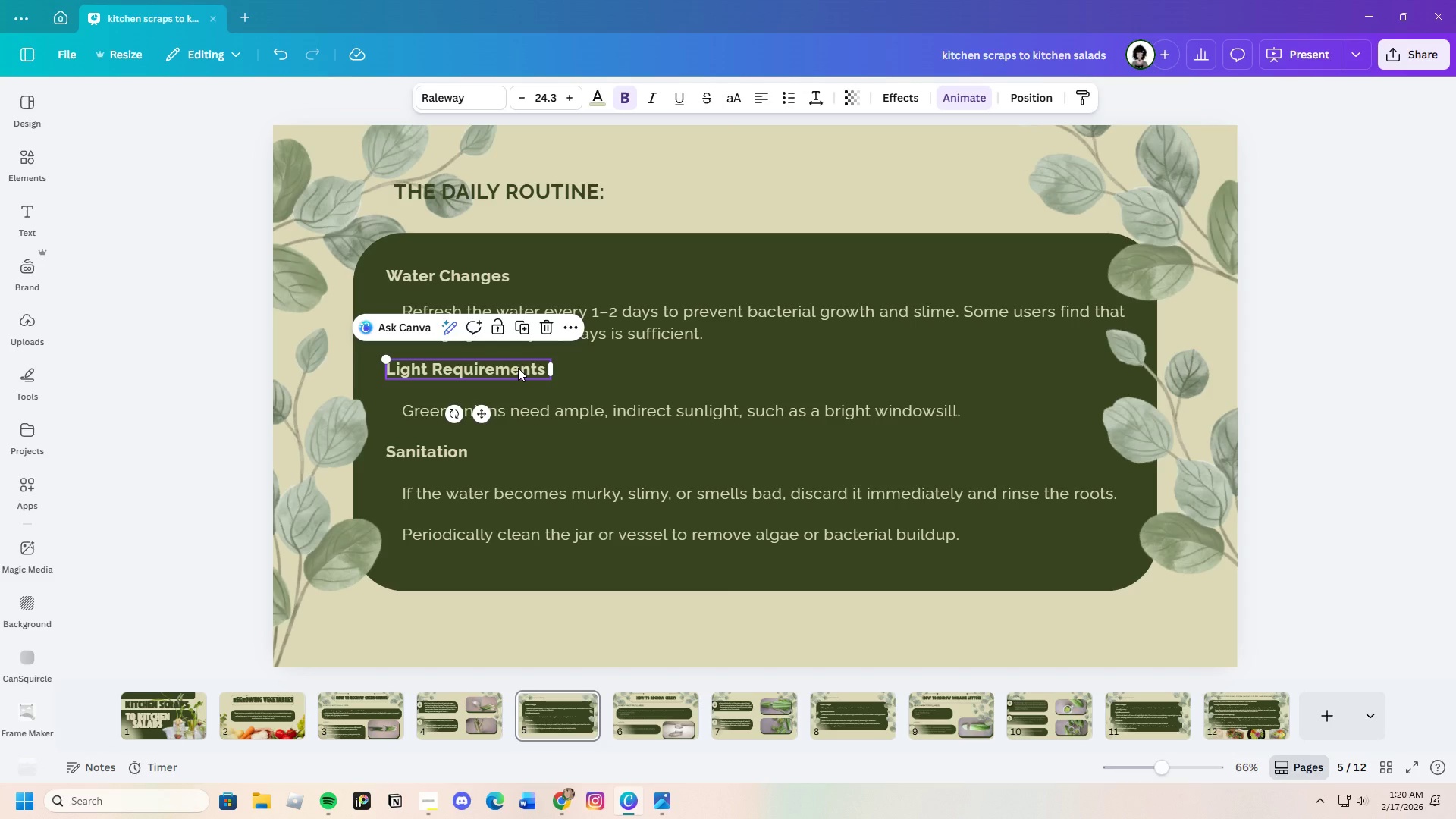 
left_click([518, 368])
 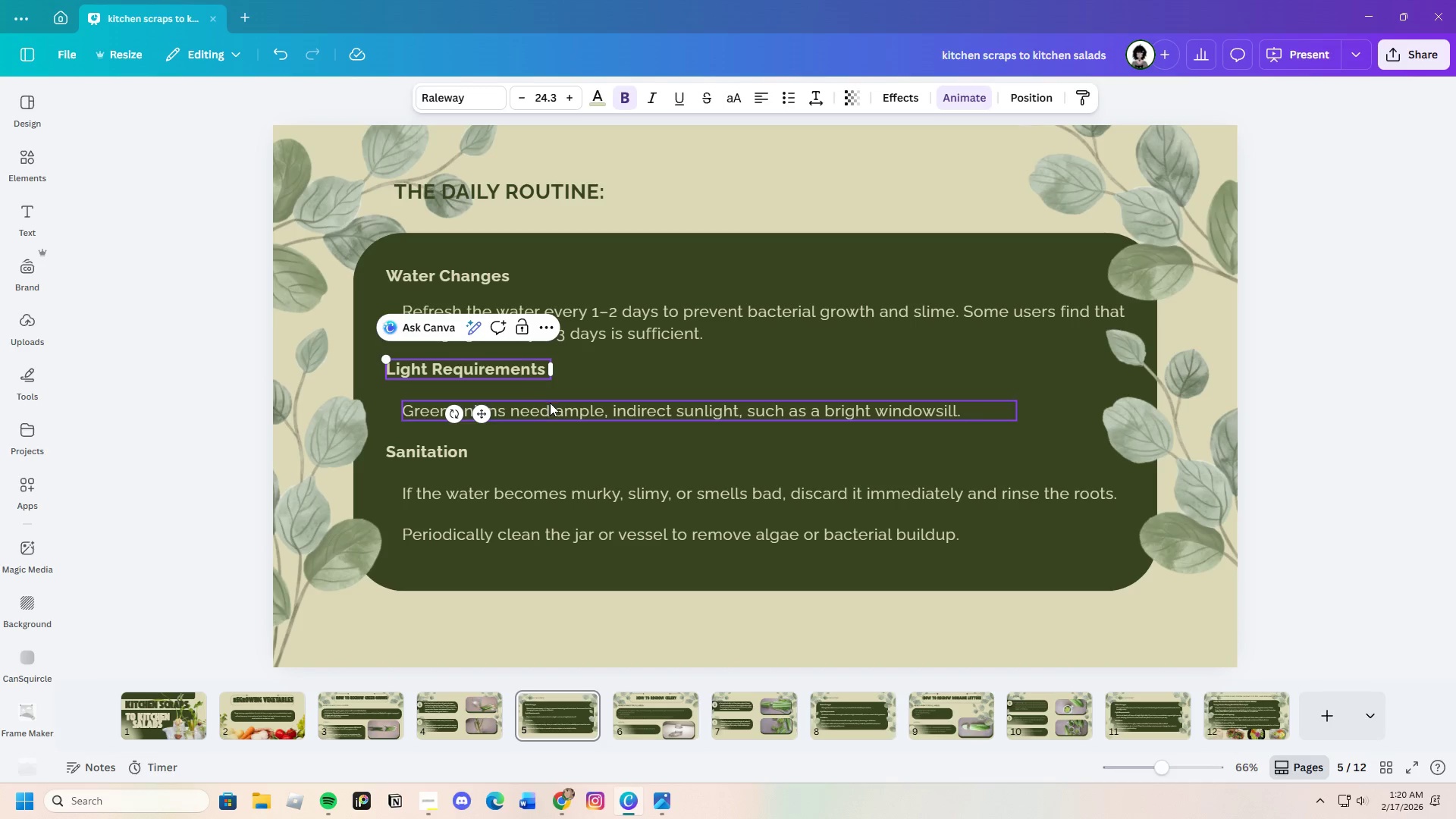 
left_click_drag(start_coordinate=[550, 403], to_coordinate=[551, 396])
 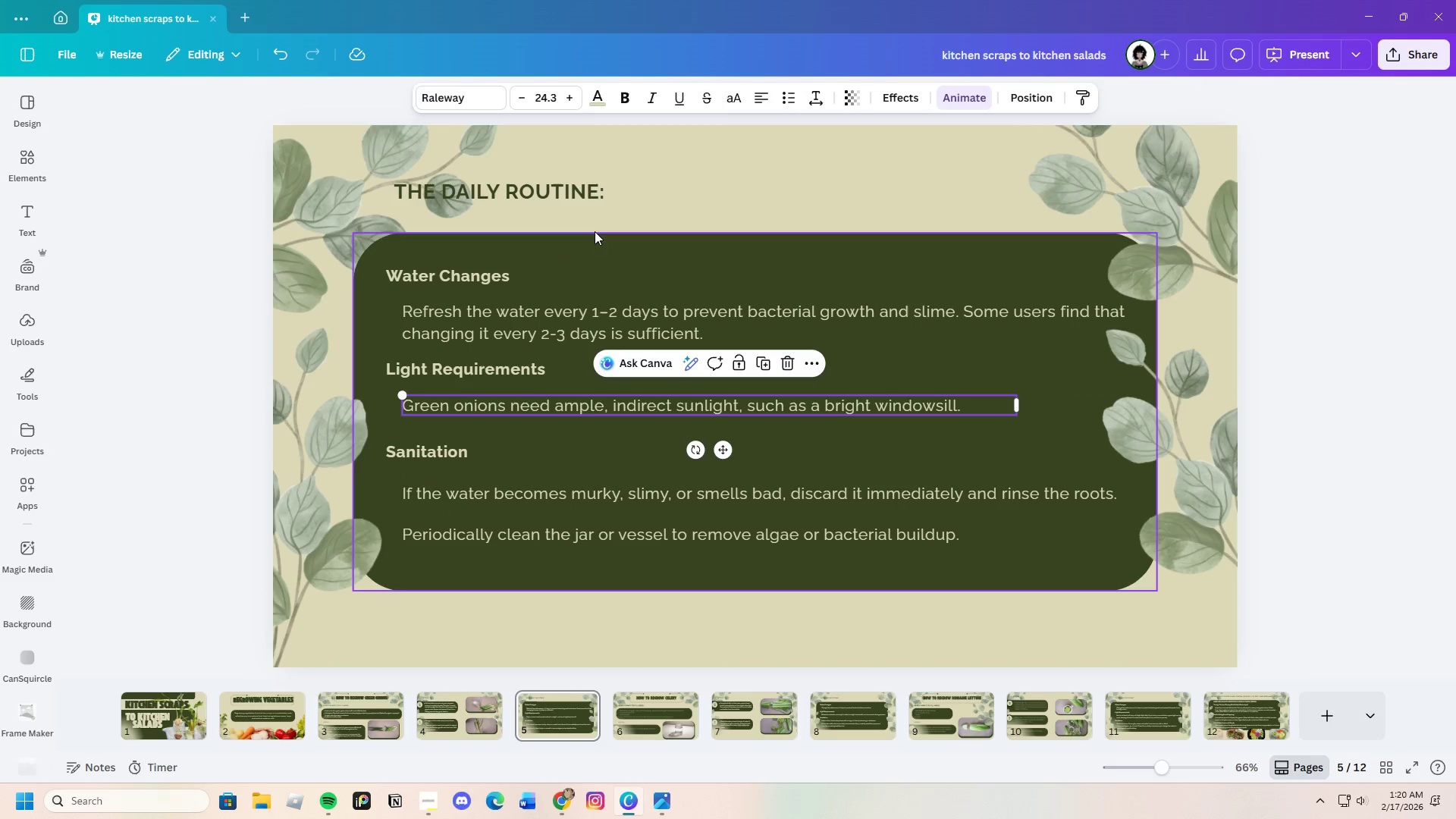 
left_click([701, 210])
 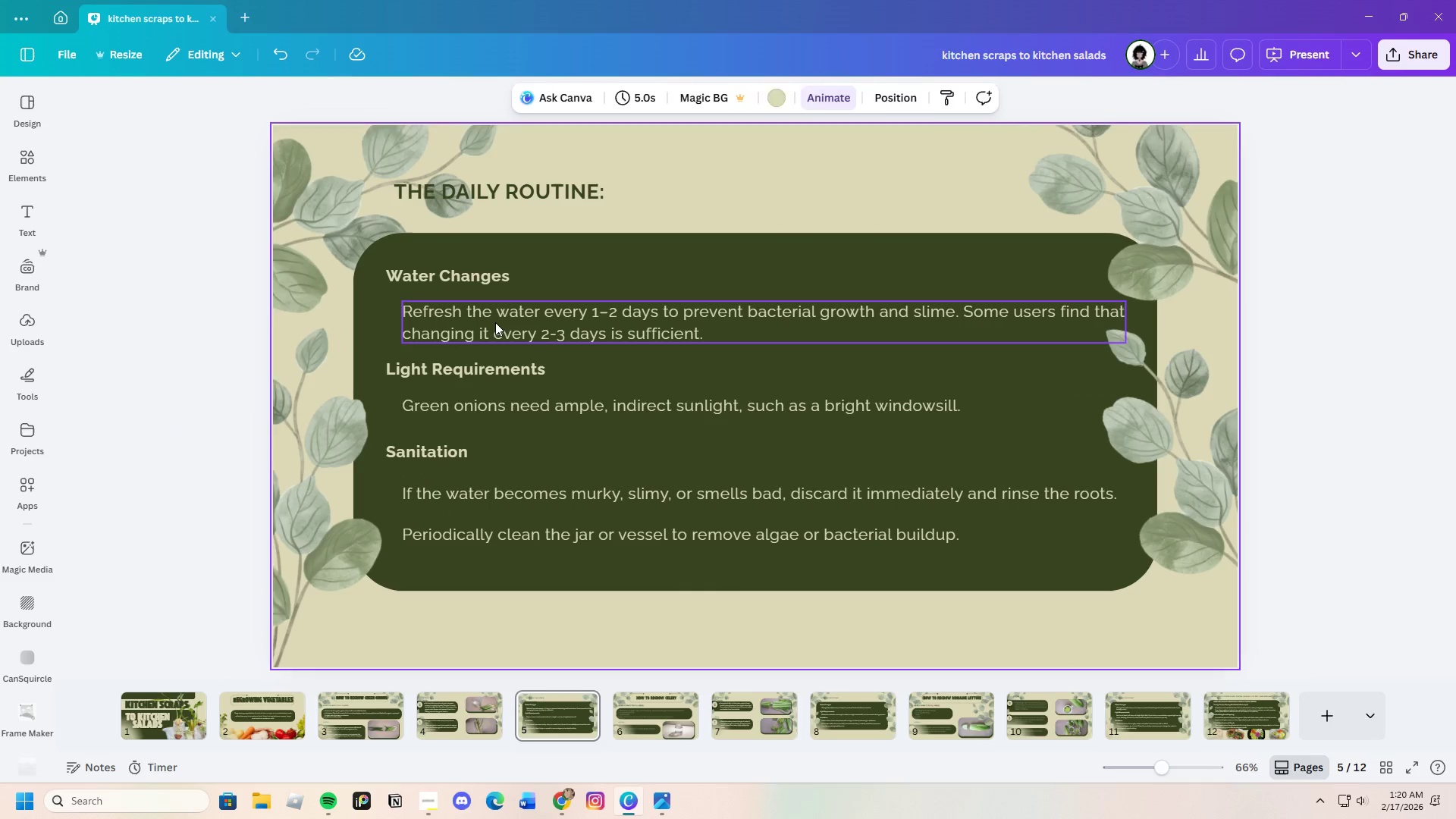 
wait(10.27)
 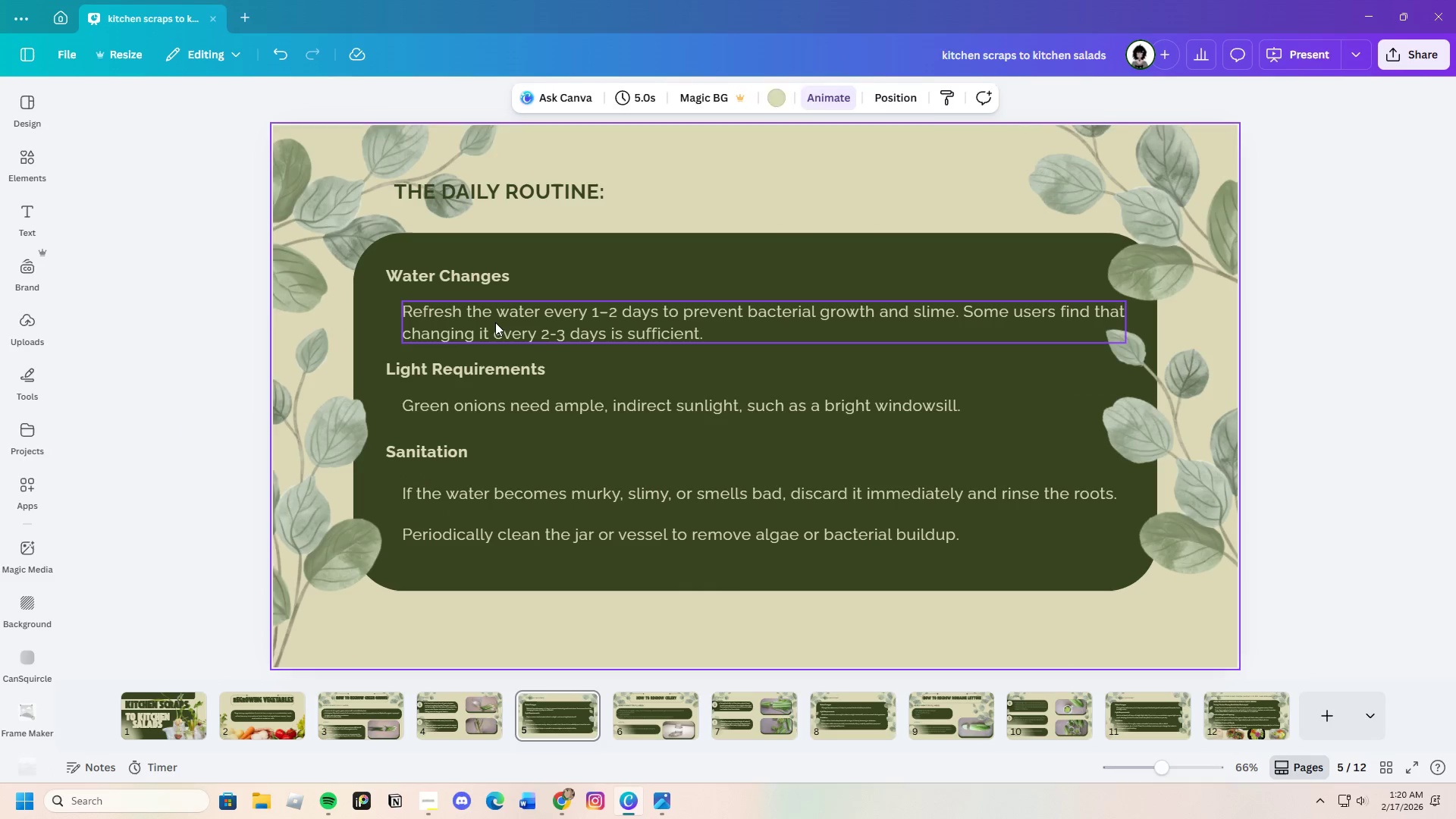 
left_click([349, 344])
 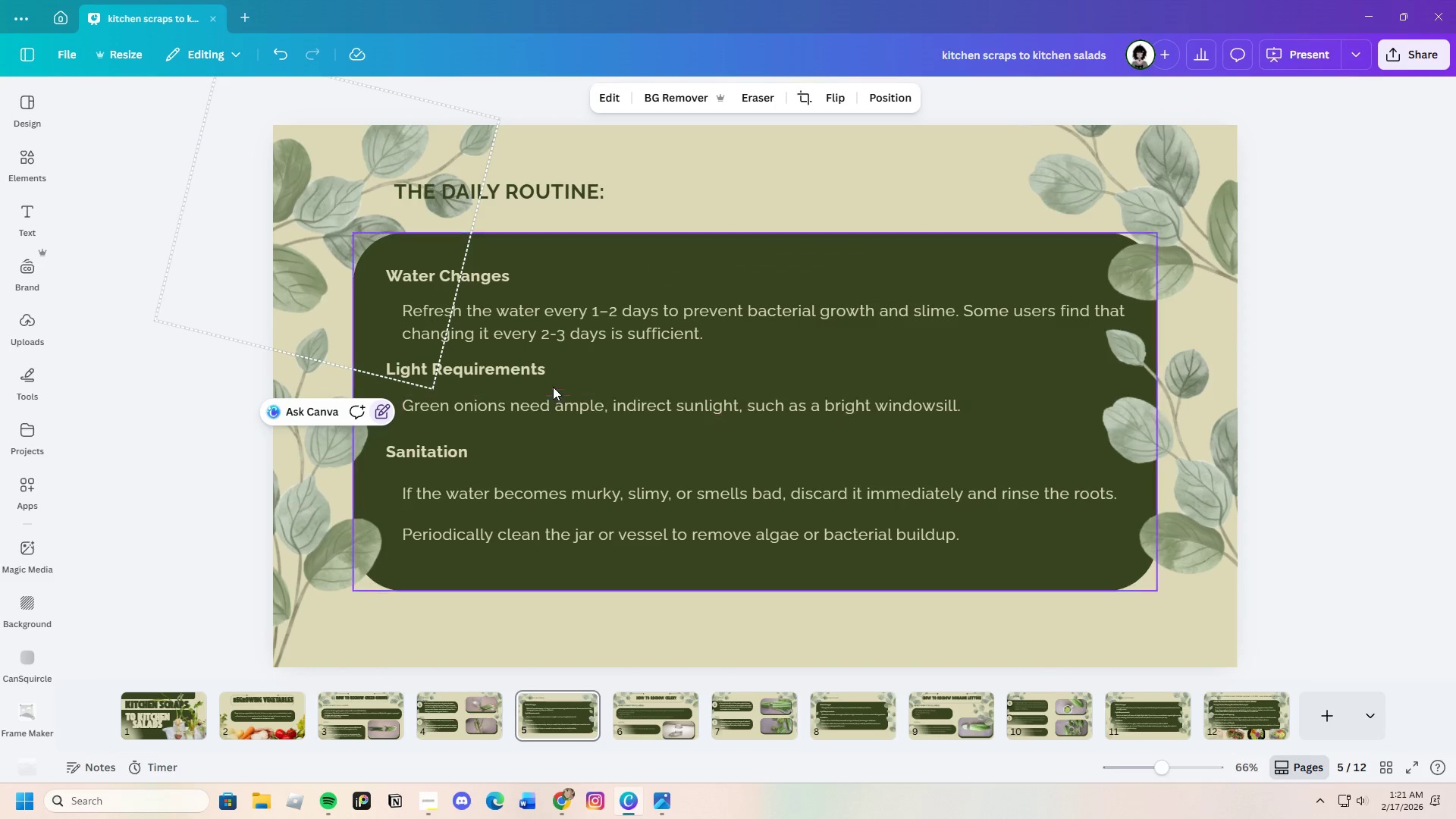 
left_click([517, 367])
 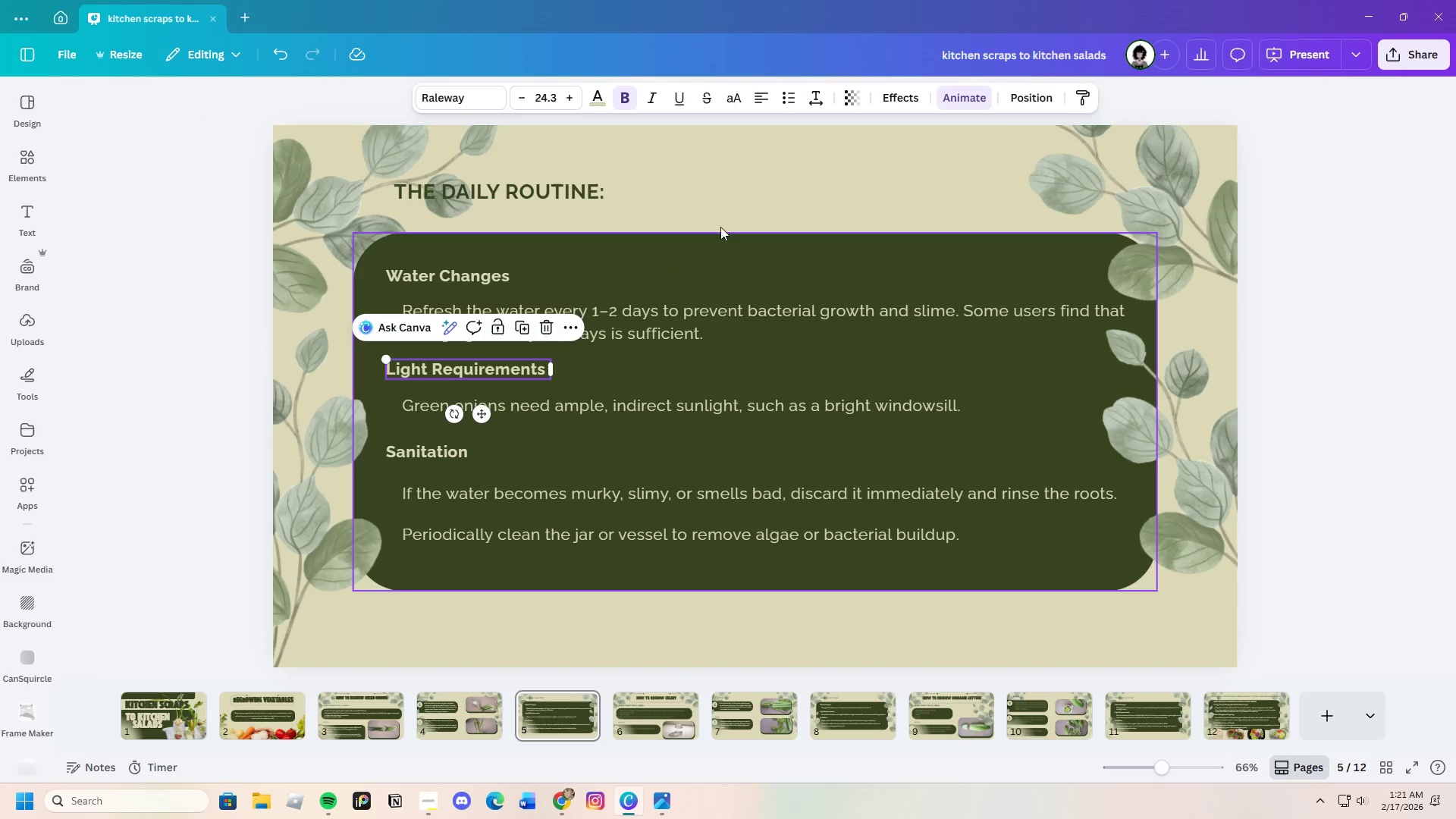 
left_click([734, 195])
 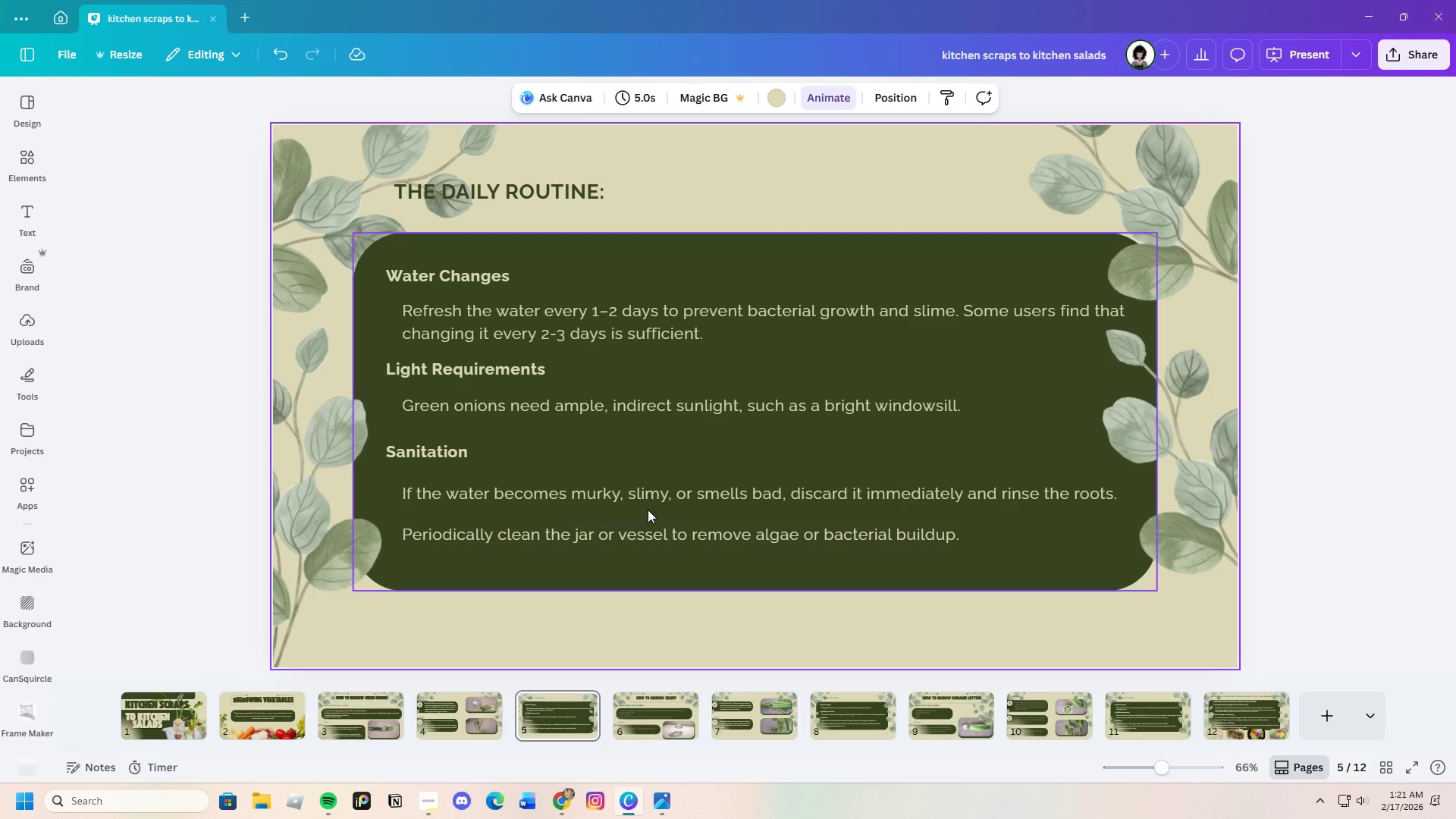 
wait(8.31)
 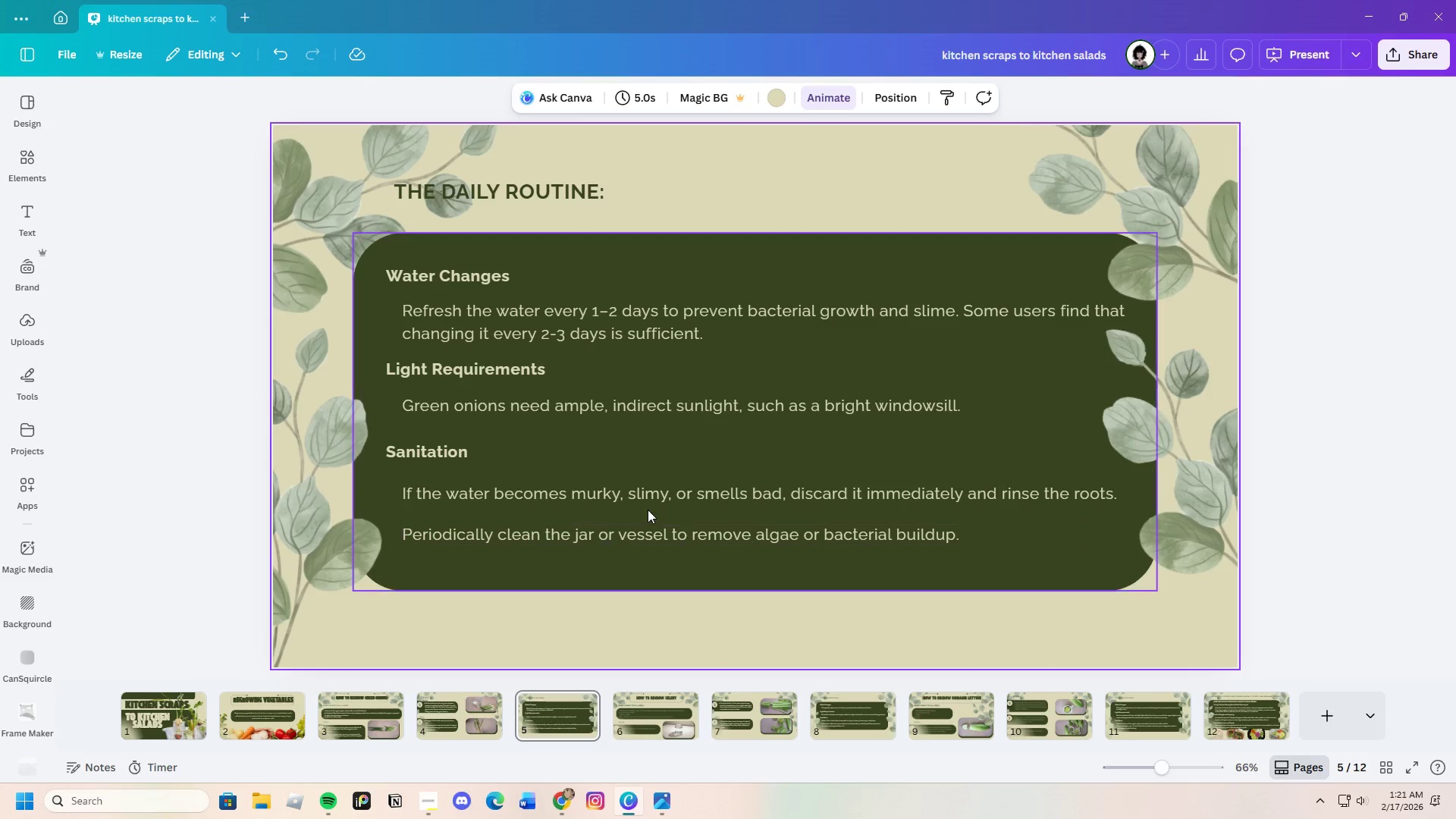 
left_click([750, 203])
 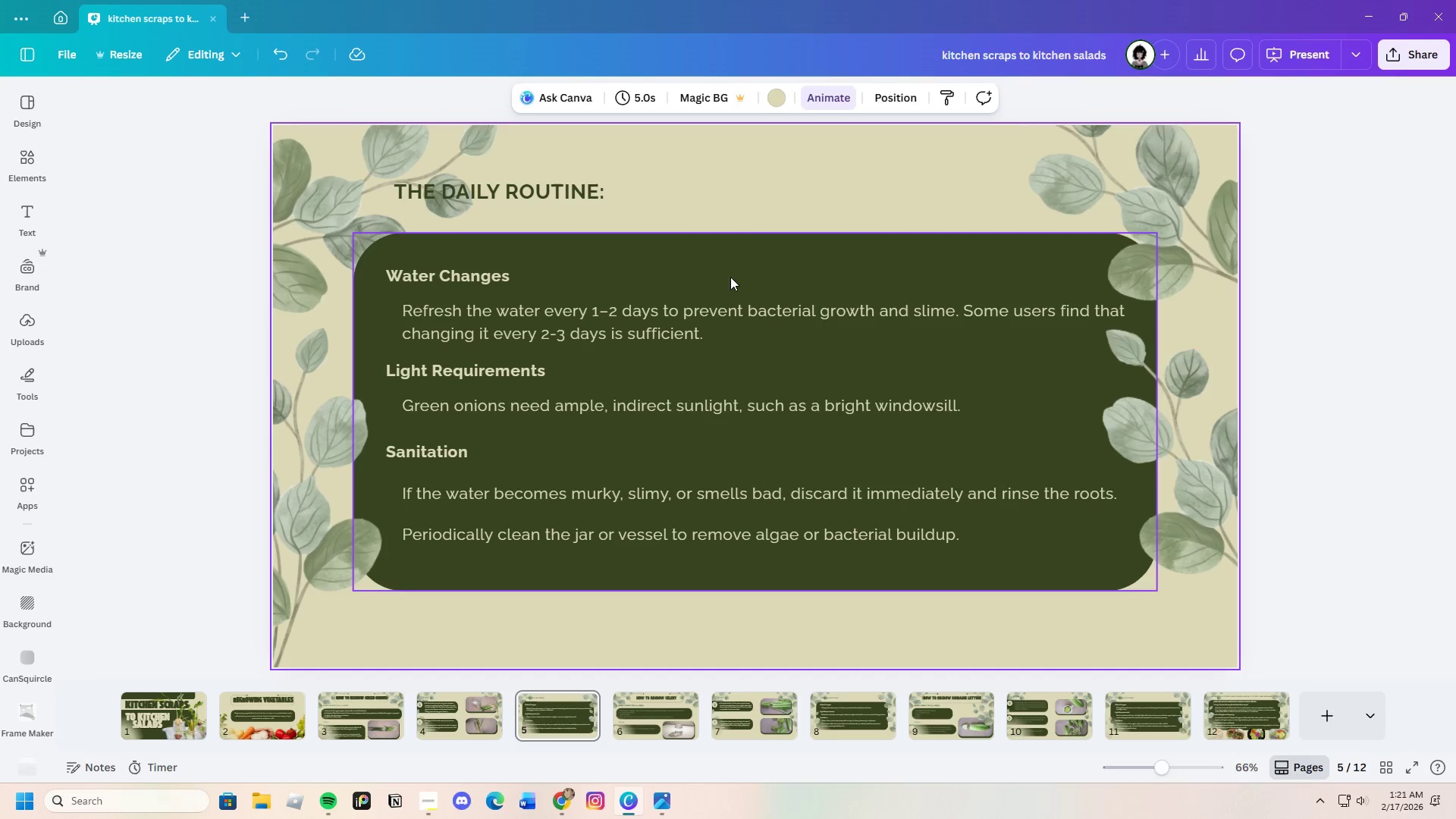 
left_click_drag(start_coordinate=[421, 375], to_coordinate=[421, 371])
 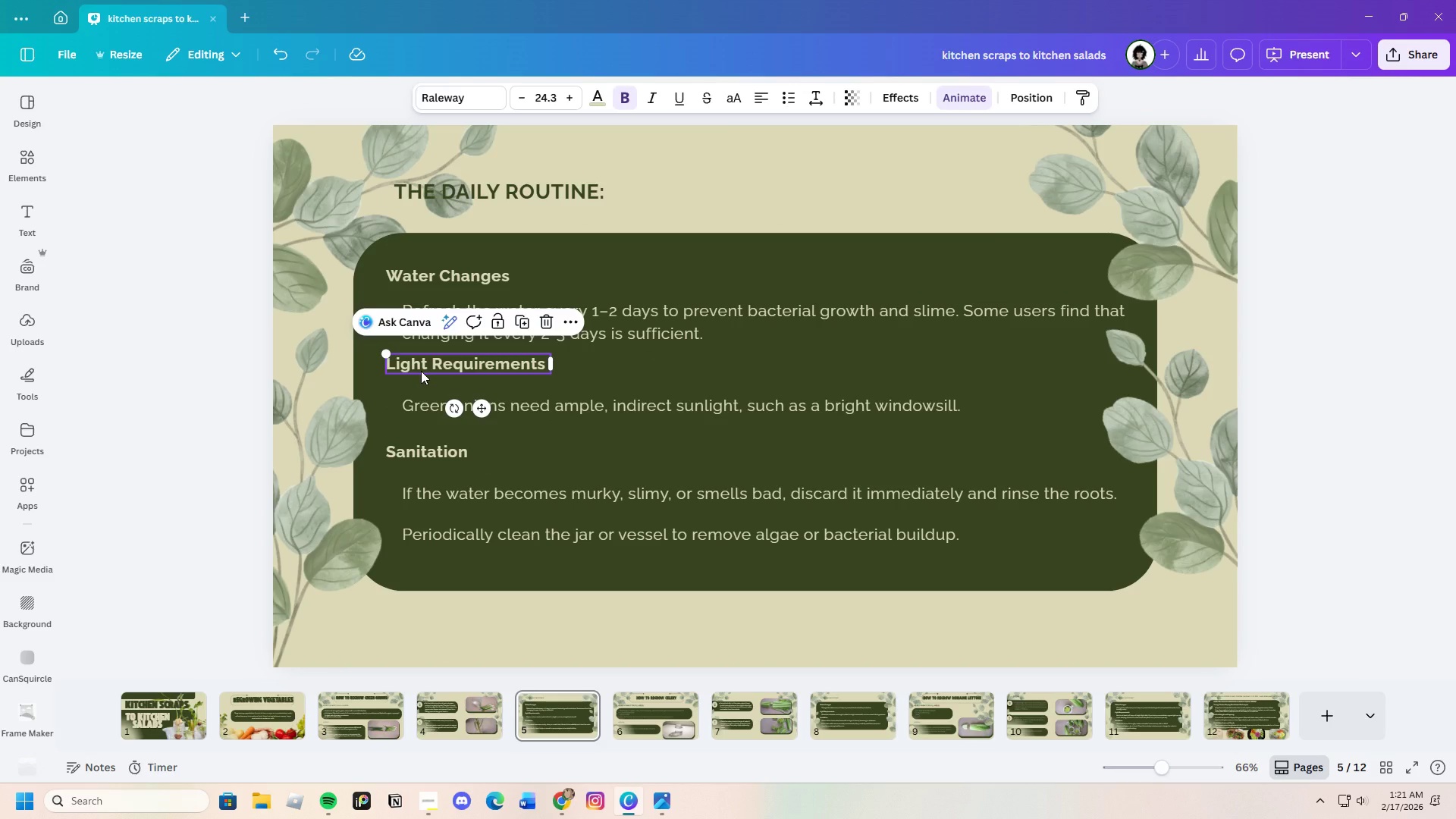 
left_click_drag(start_coordinate=[421, 371], to_coordinate=[420, 375])
 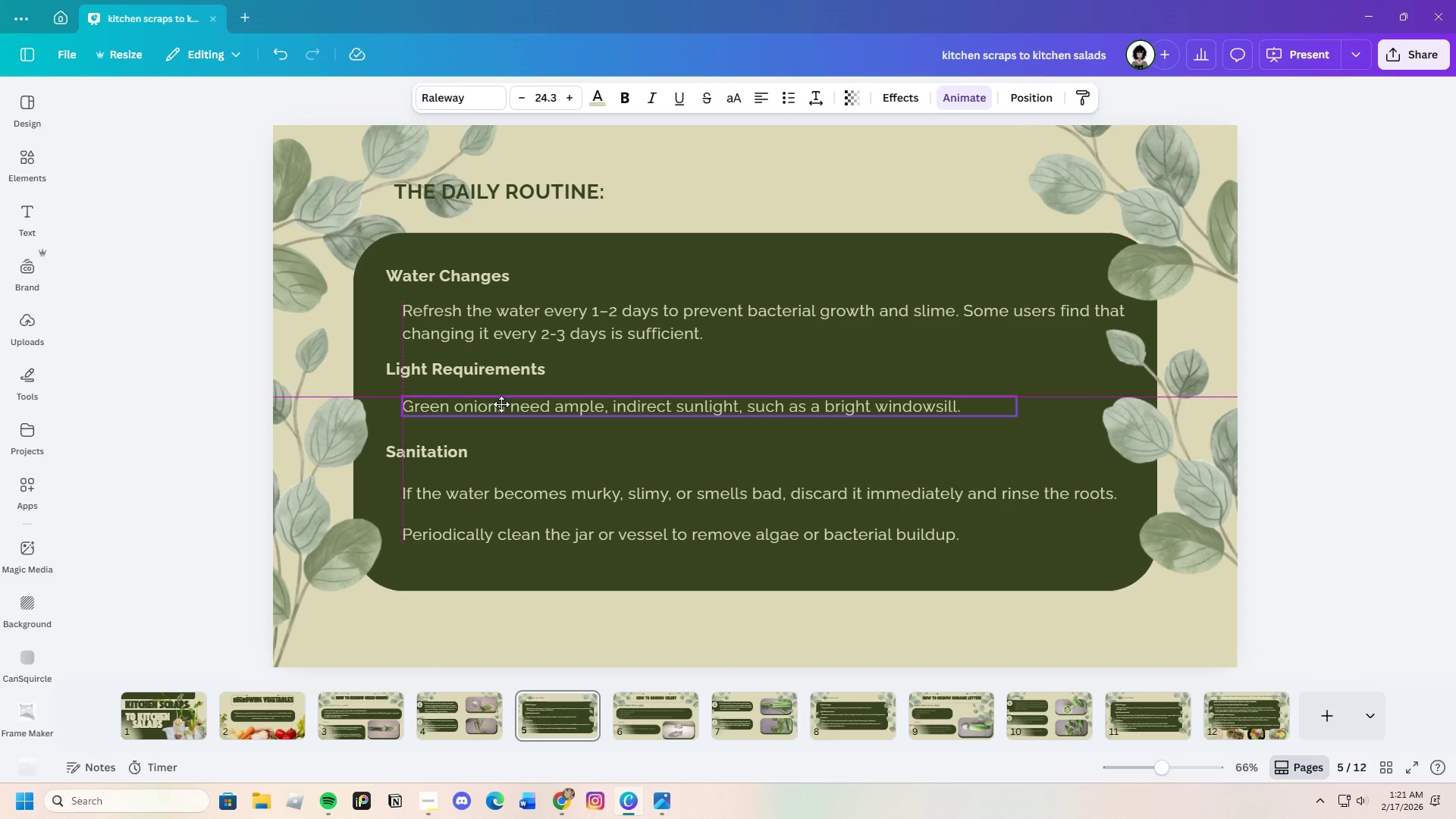 
wait(7.72)
 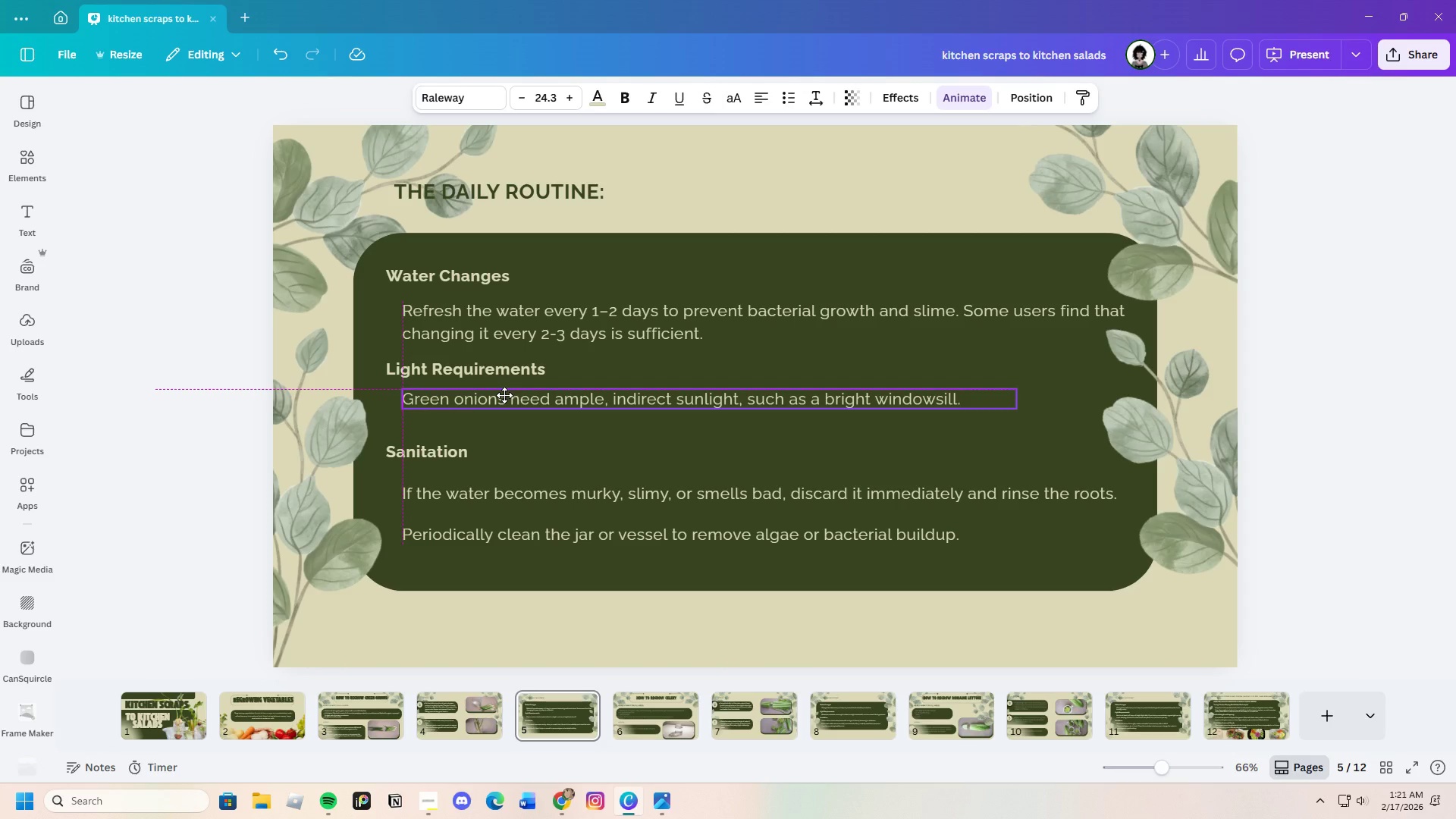 
left_click_drag(start_coordinate=[457, 449], to_coordinate=[456, 444])
 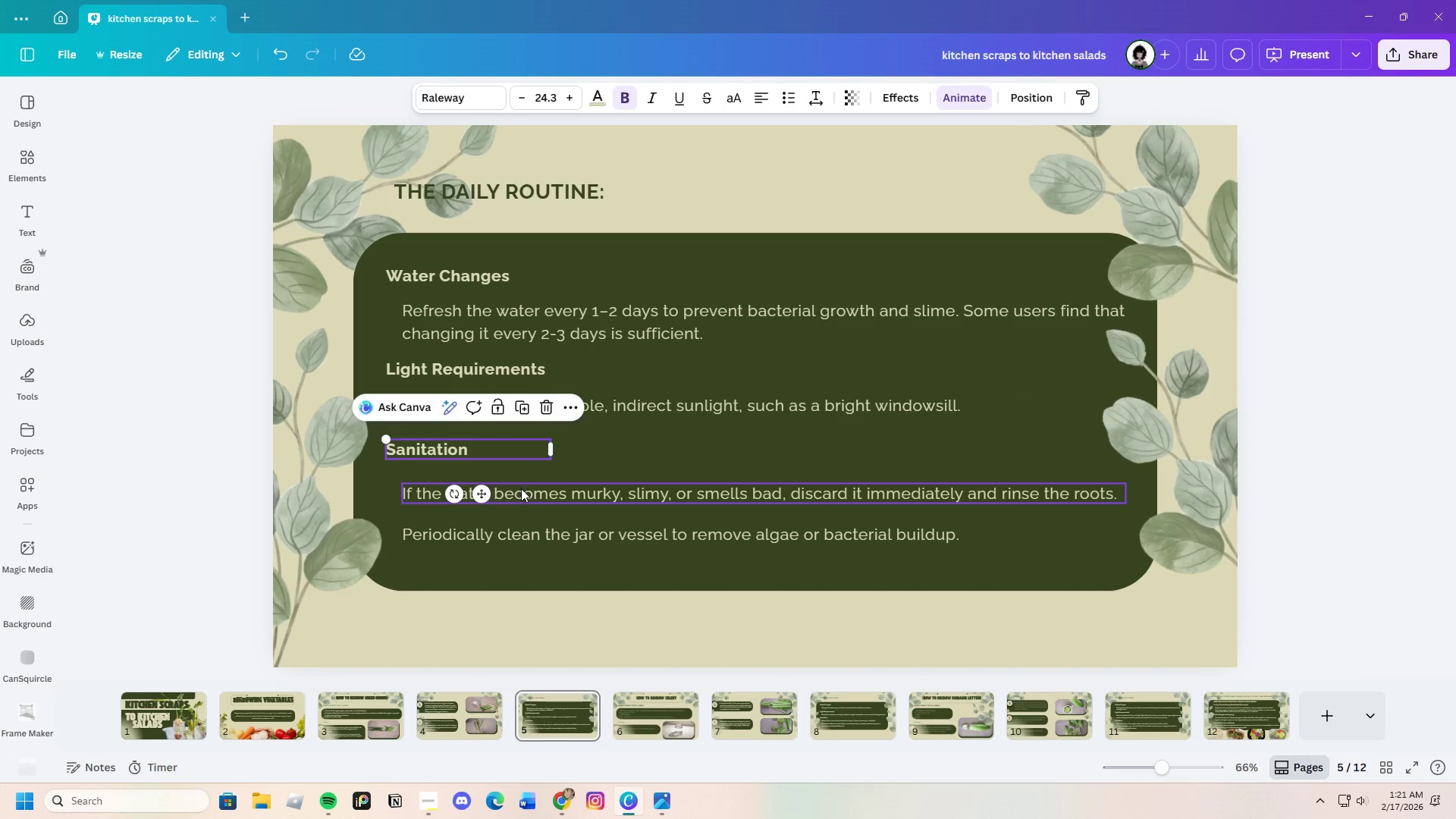 
left_click_drag(start_coordinate=[522, 489], to_coordinate=[523, 485])
 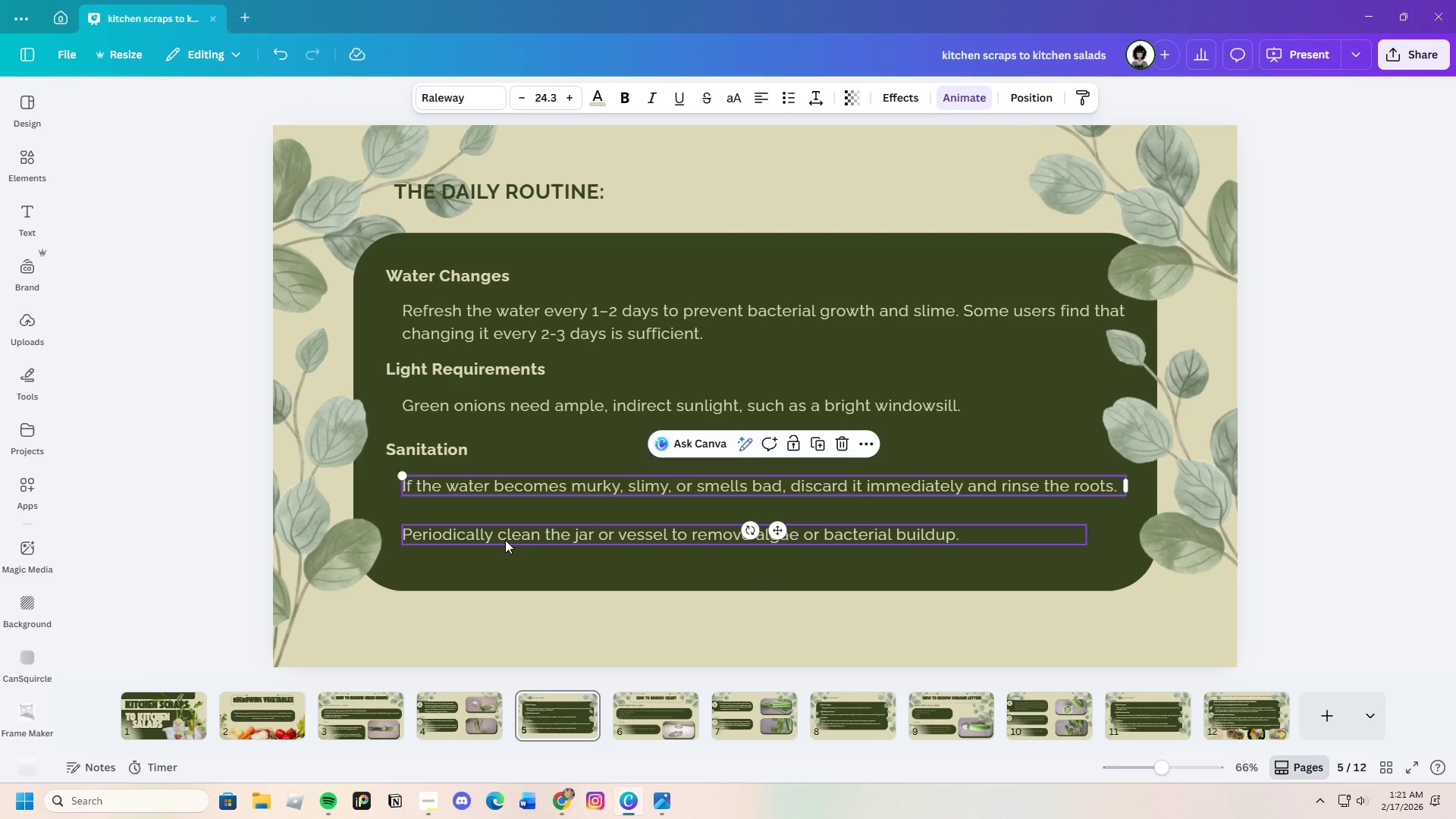 
left_click_drag(start_coordinate=[505, 540], to_coordinate=[507, 534])
 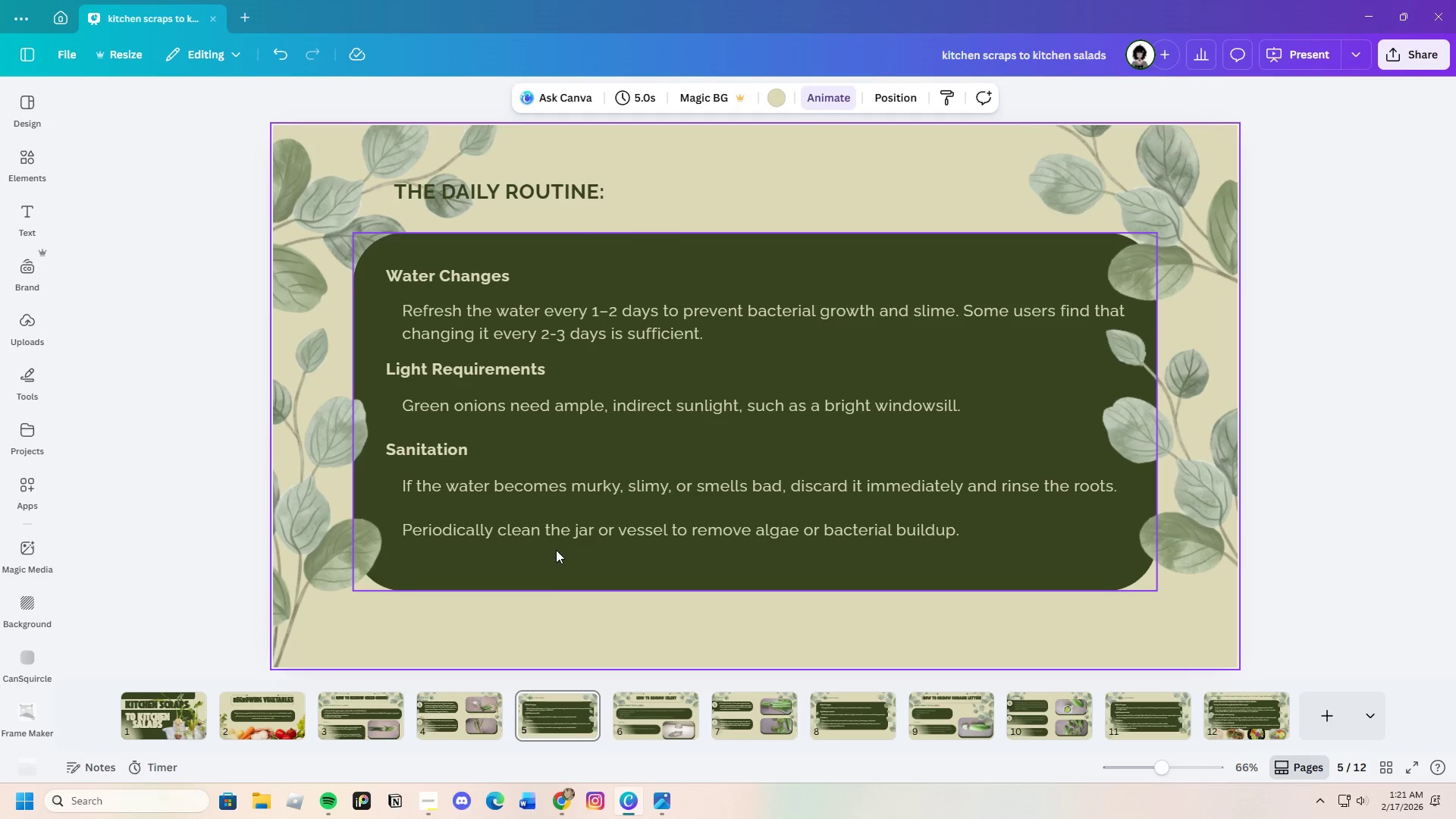 
left_click_drag(start_coordinate=[557, 535], to_coordinate=[557, 527])
 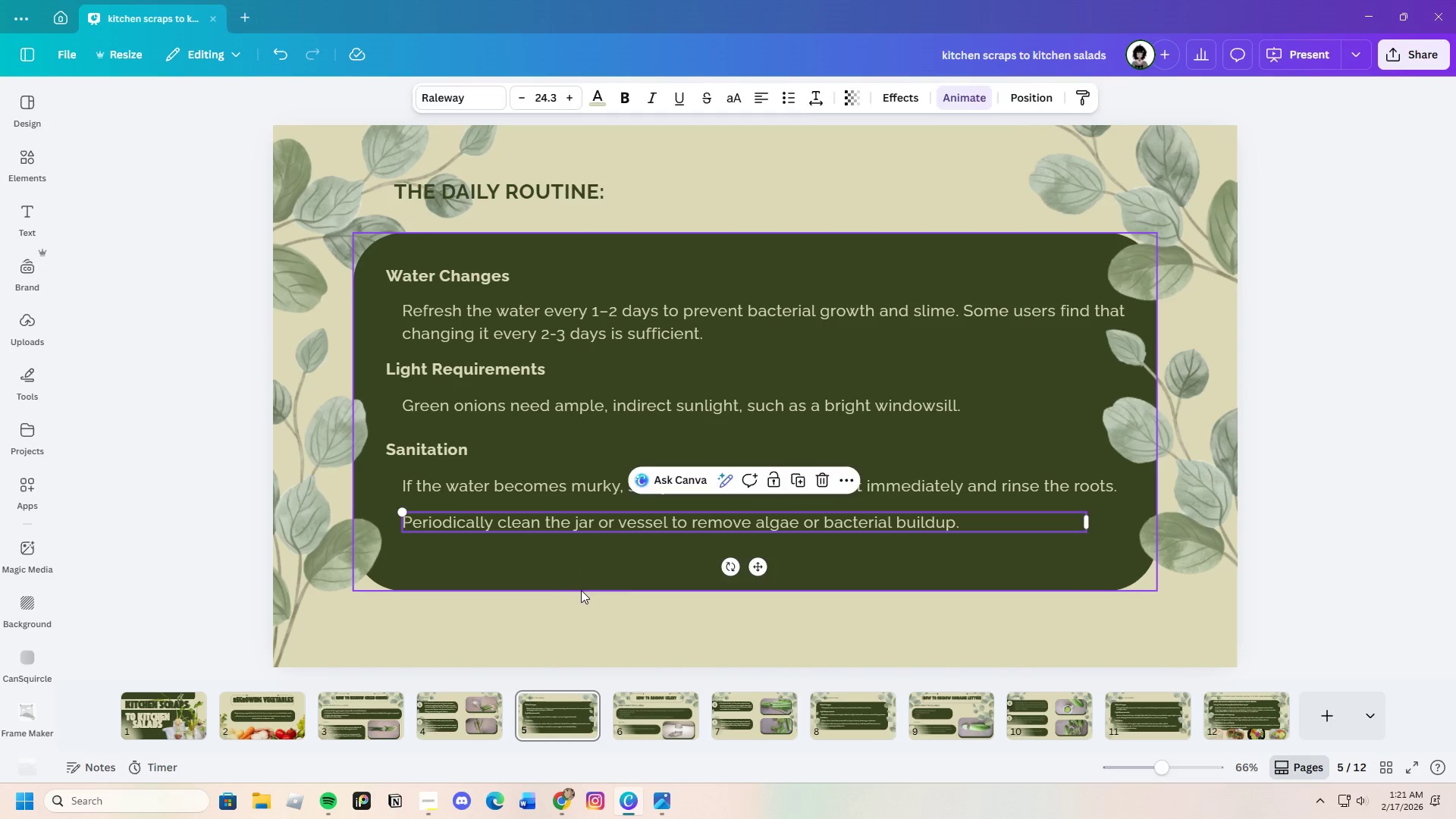 
left_click([581, 590])
 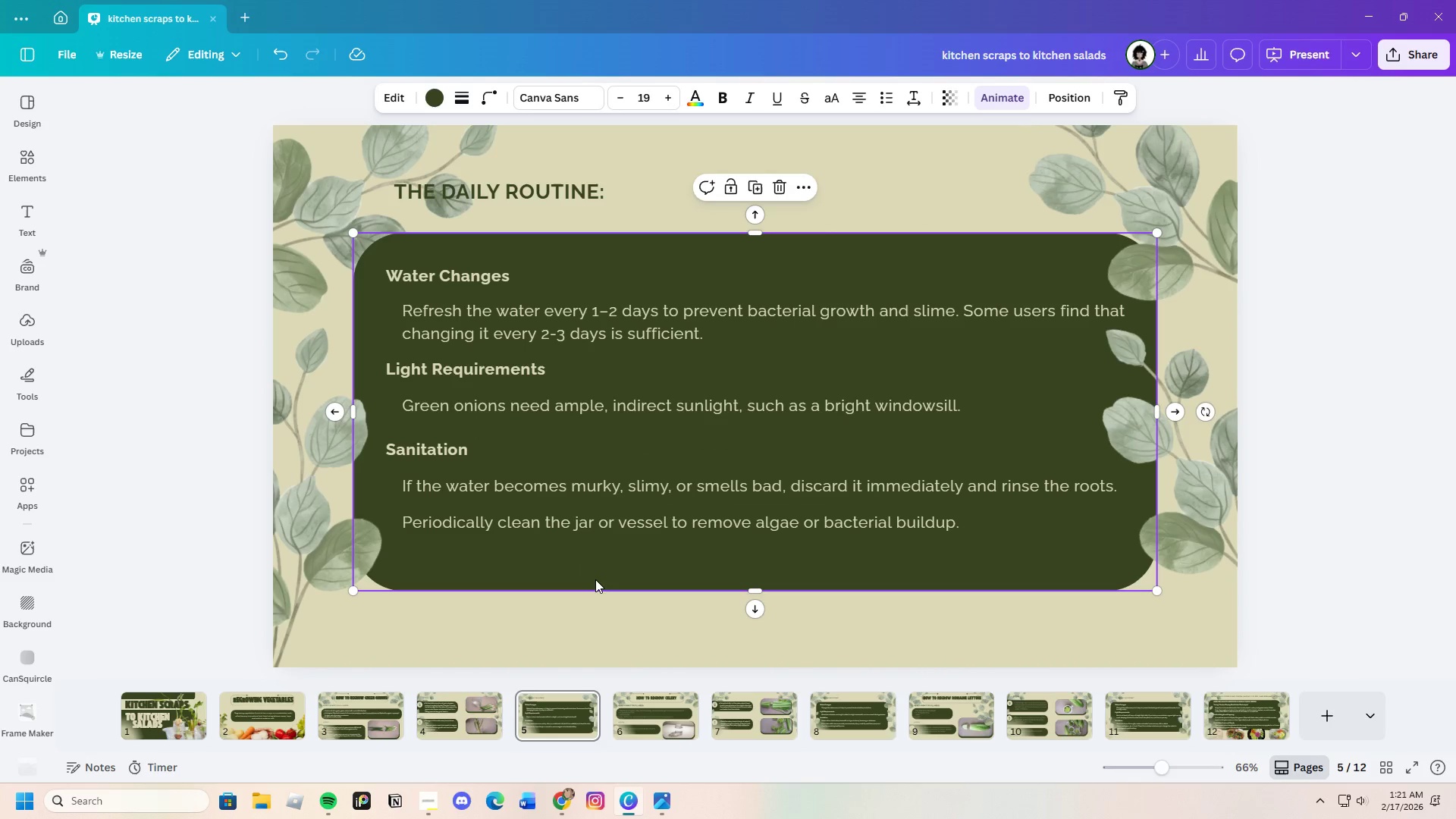 
left_click([595, 579])
 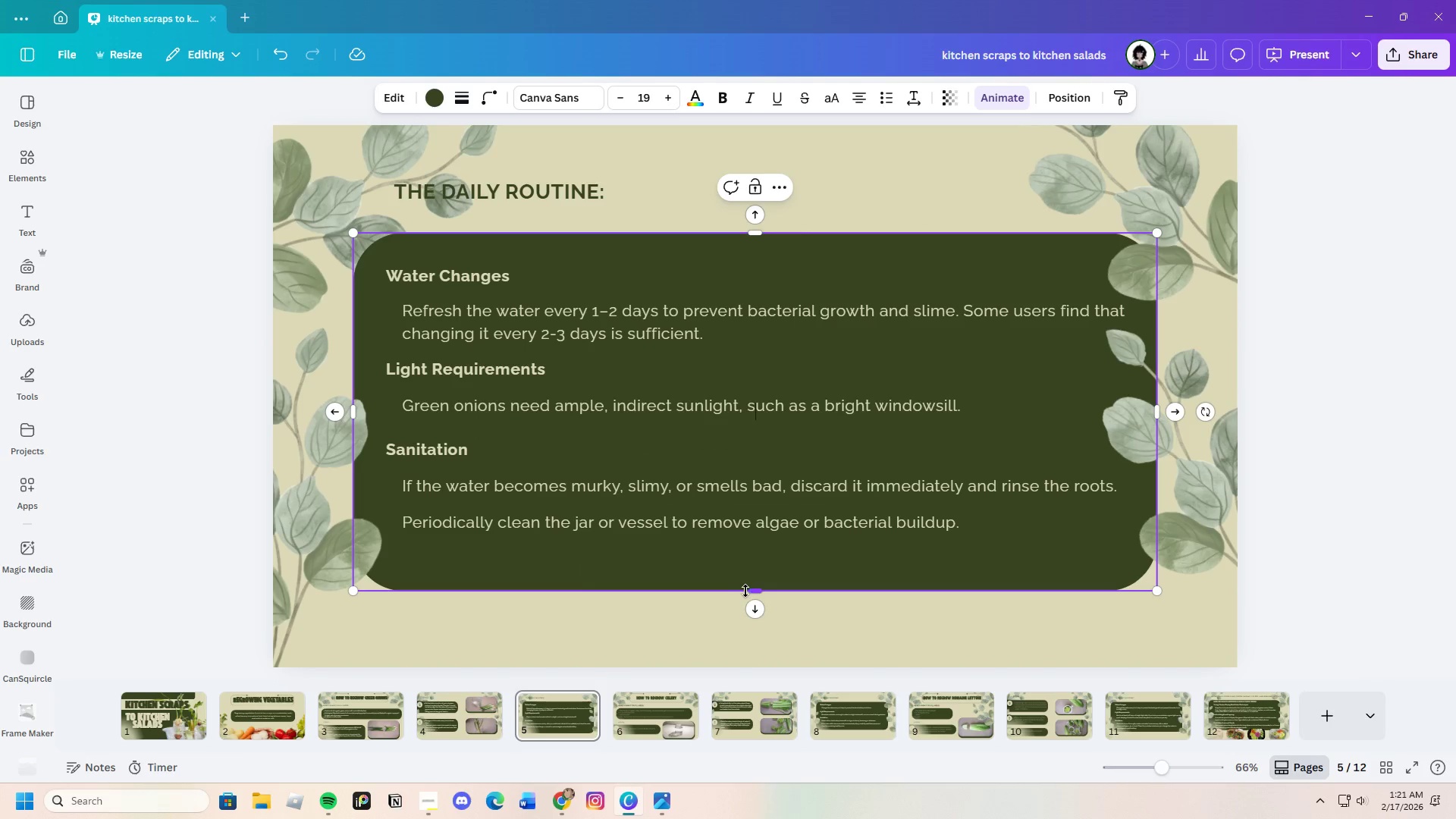 
left_click_drag(start_coordinate=[754, 590], to_coordinate=[757, 574])
 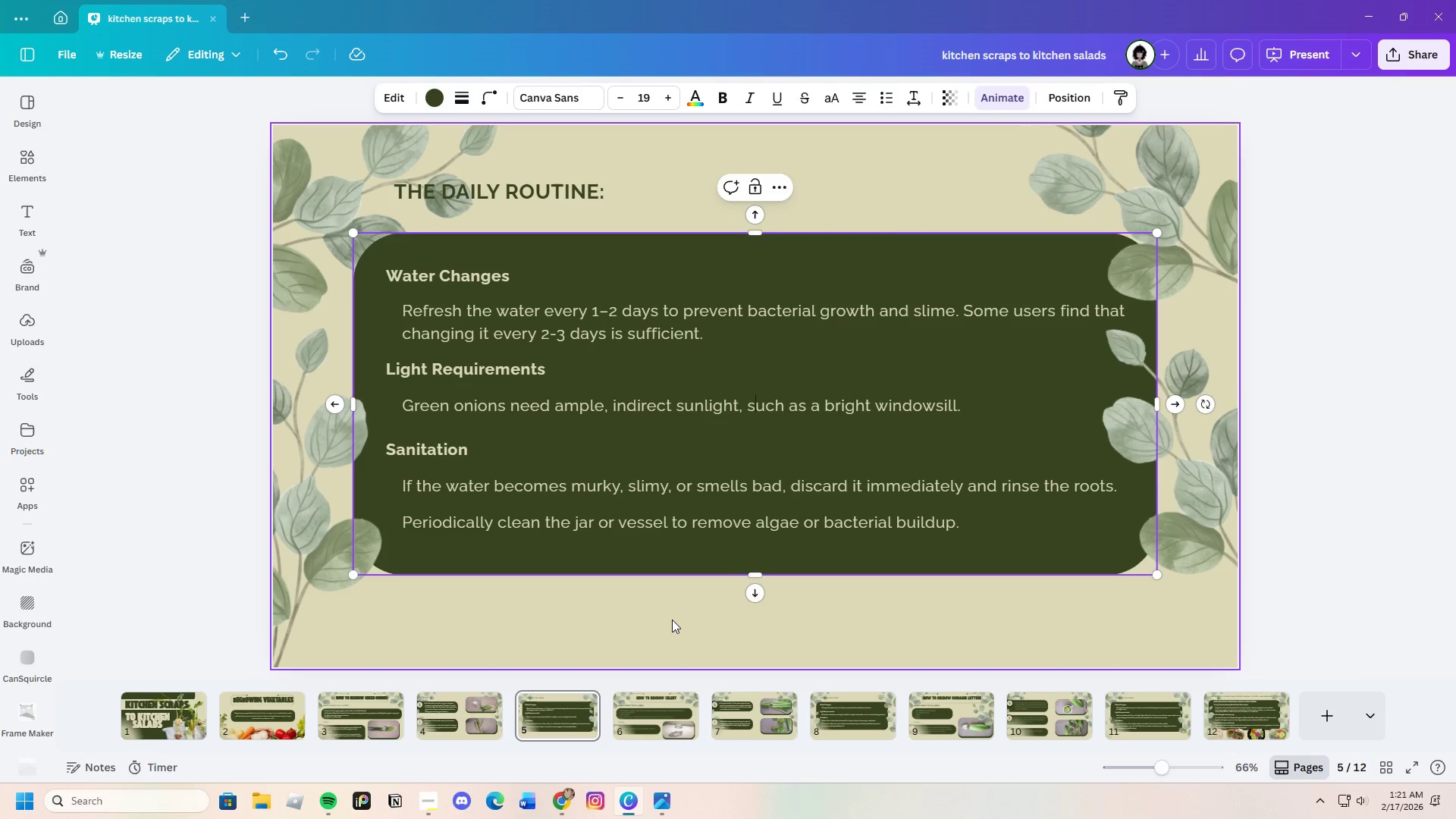 
left_click([672, 620])
 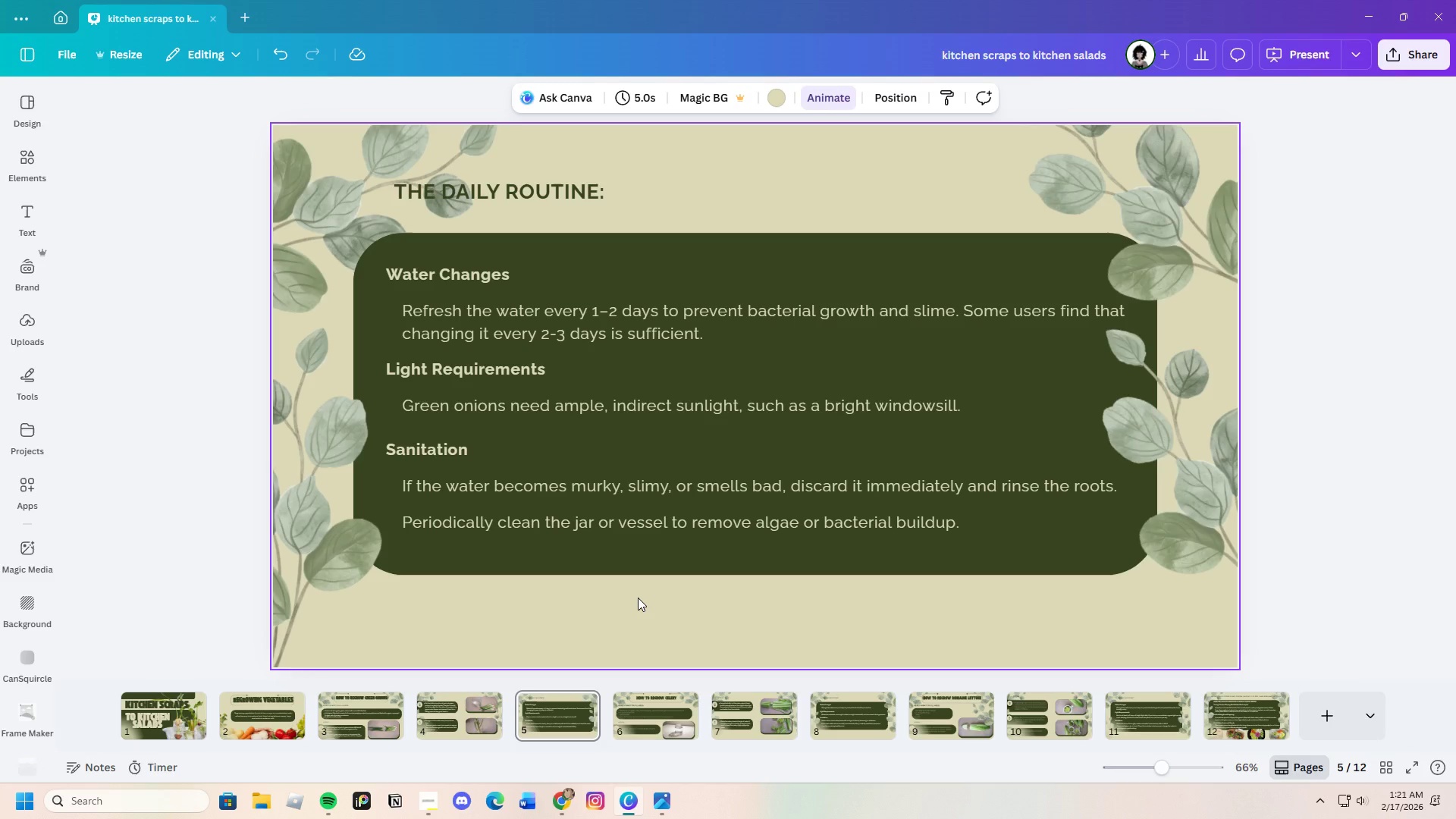 
wait(18.47)
 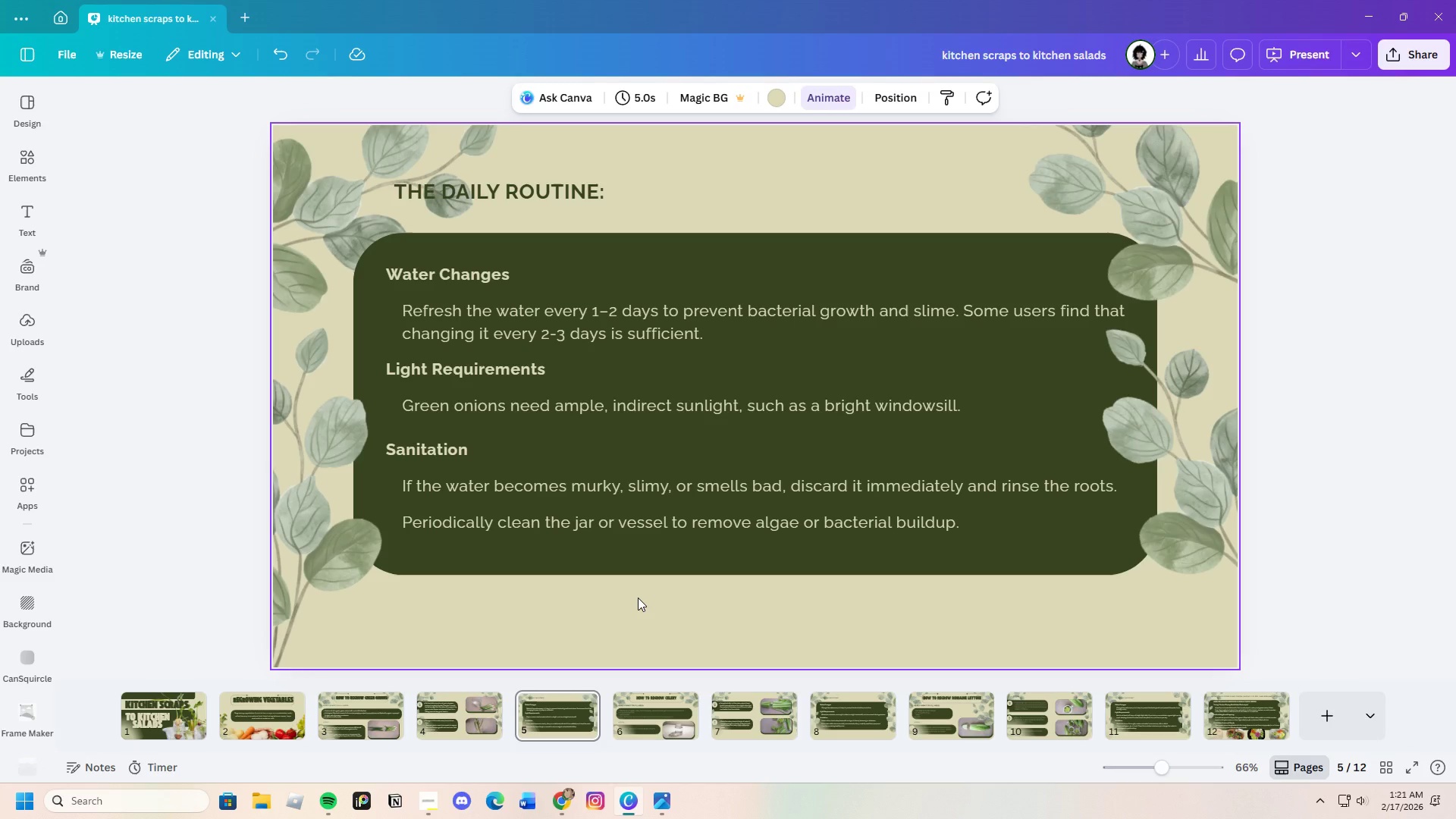 
left_click([667, 726])
 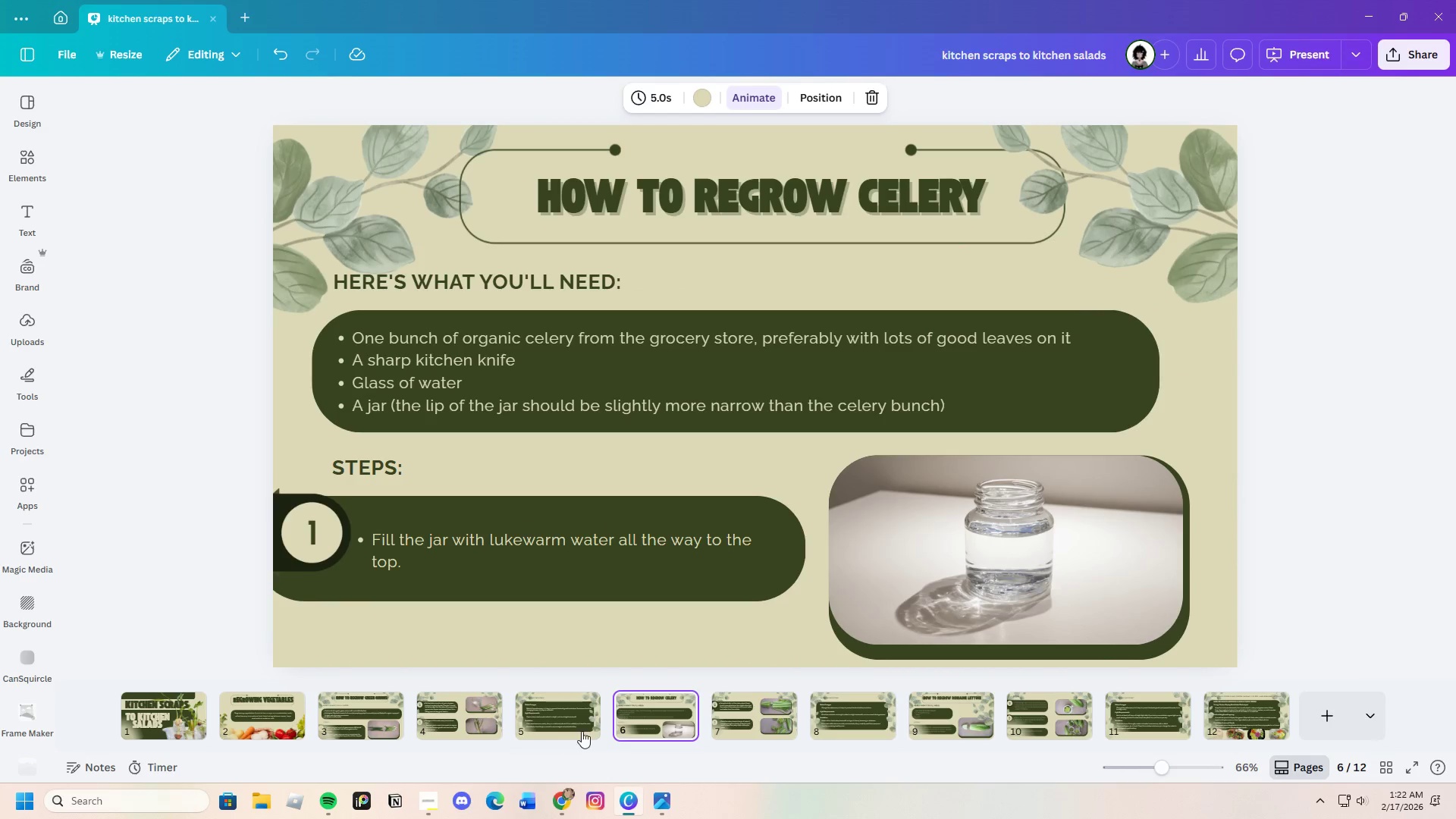 
wait(8.88)
 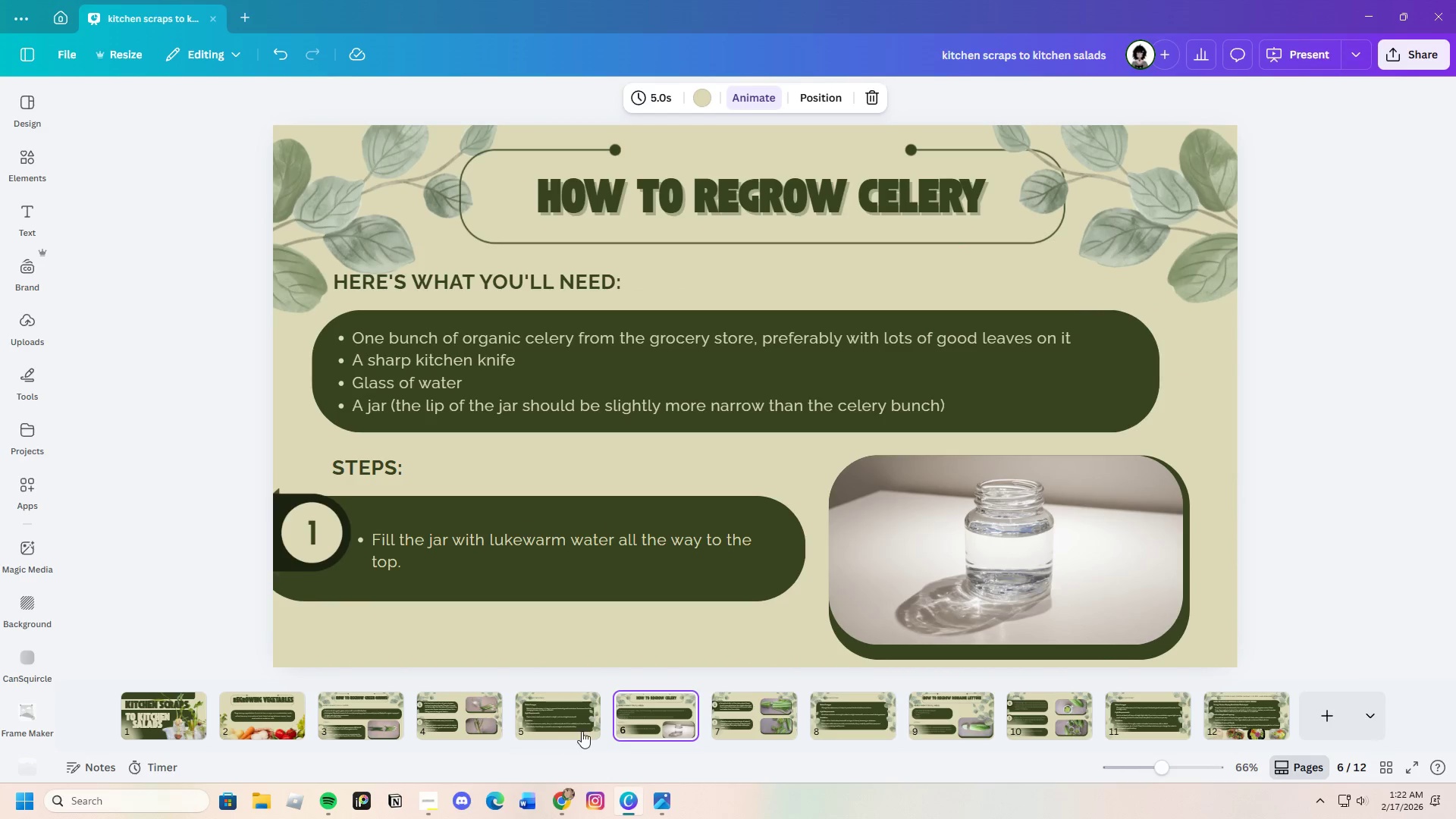 
left_click([635, 536])
 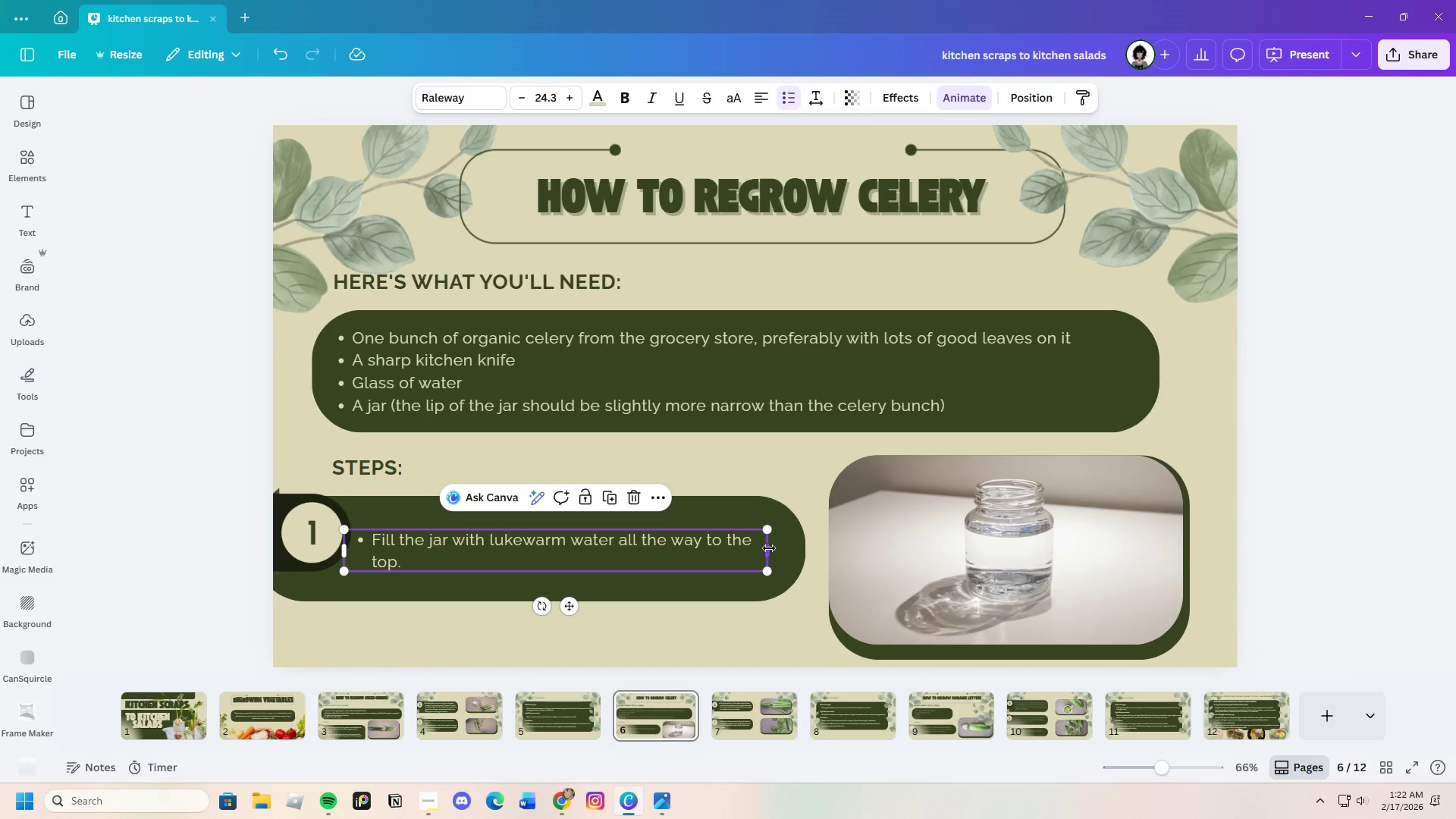 
left_click_drag(start_coordinate=[769, 548], to_coordinate=[791, 543])
 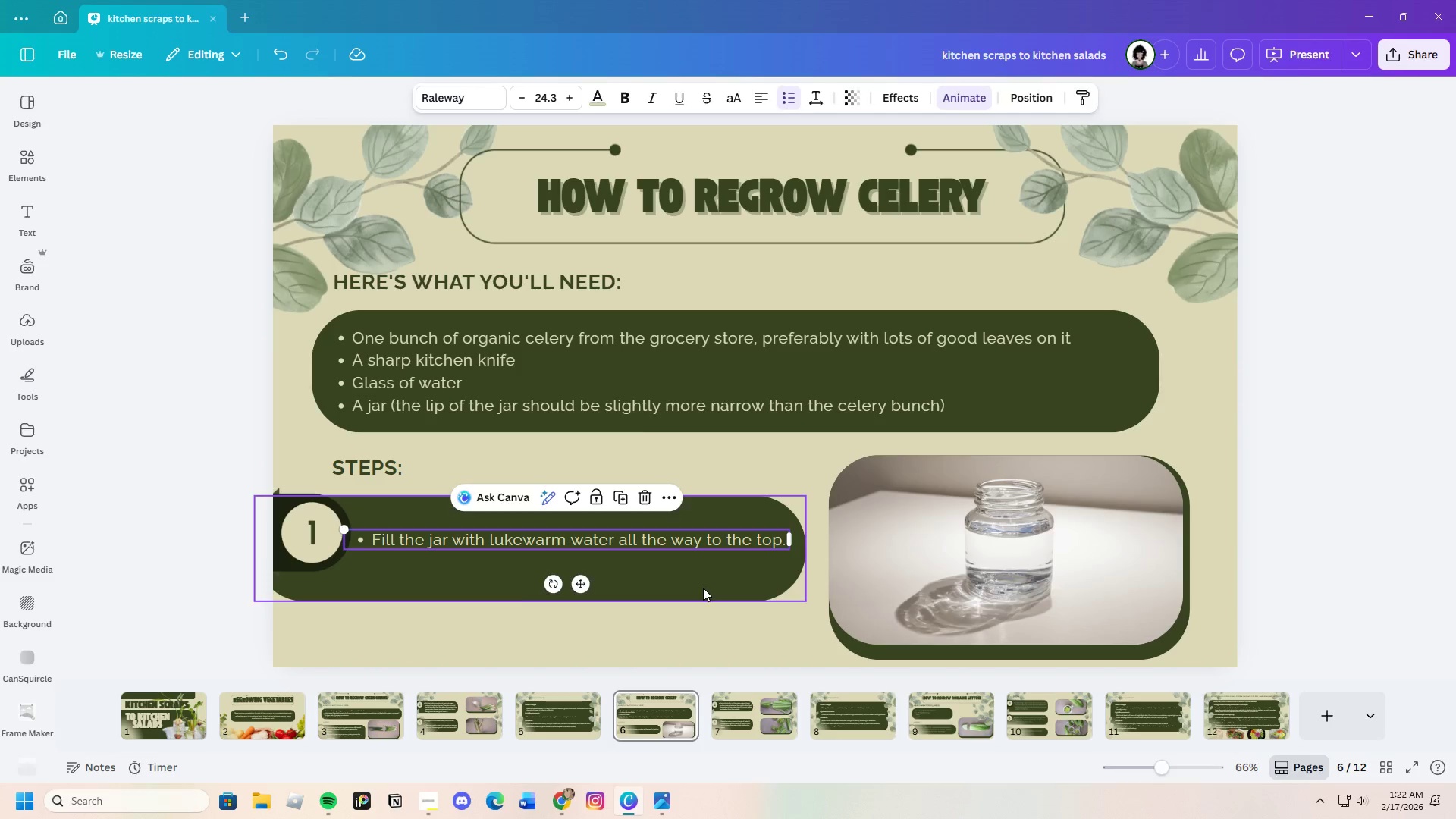 
left_click([703, 588])
 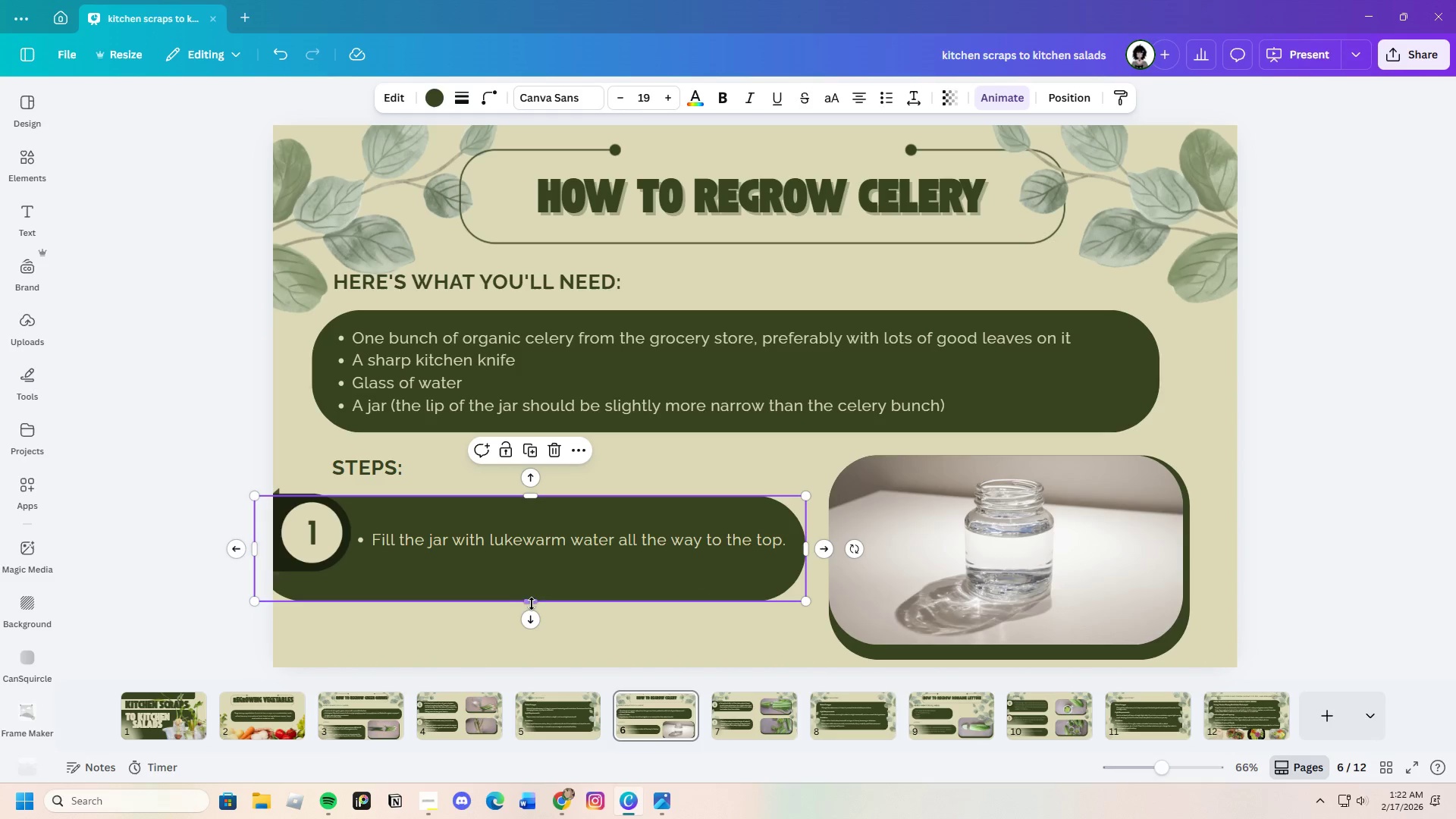 
left_click_drag(start_coordinate=[532, 598], to_coordinate=[541, 584])
 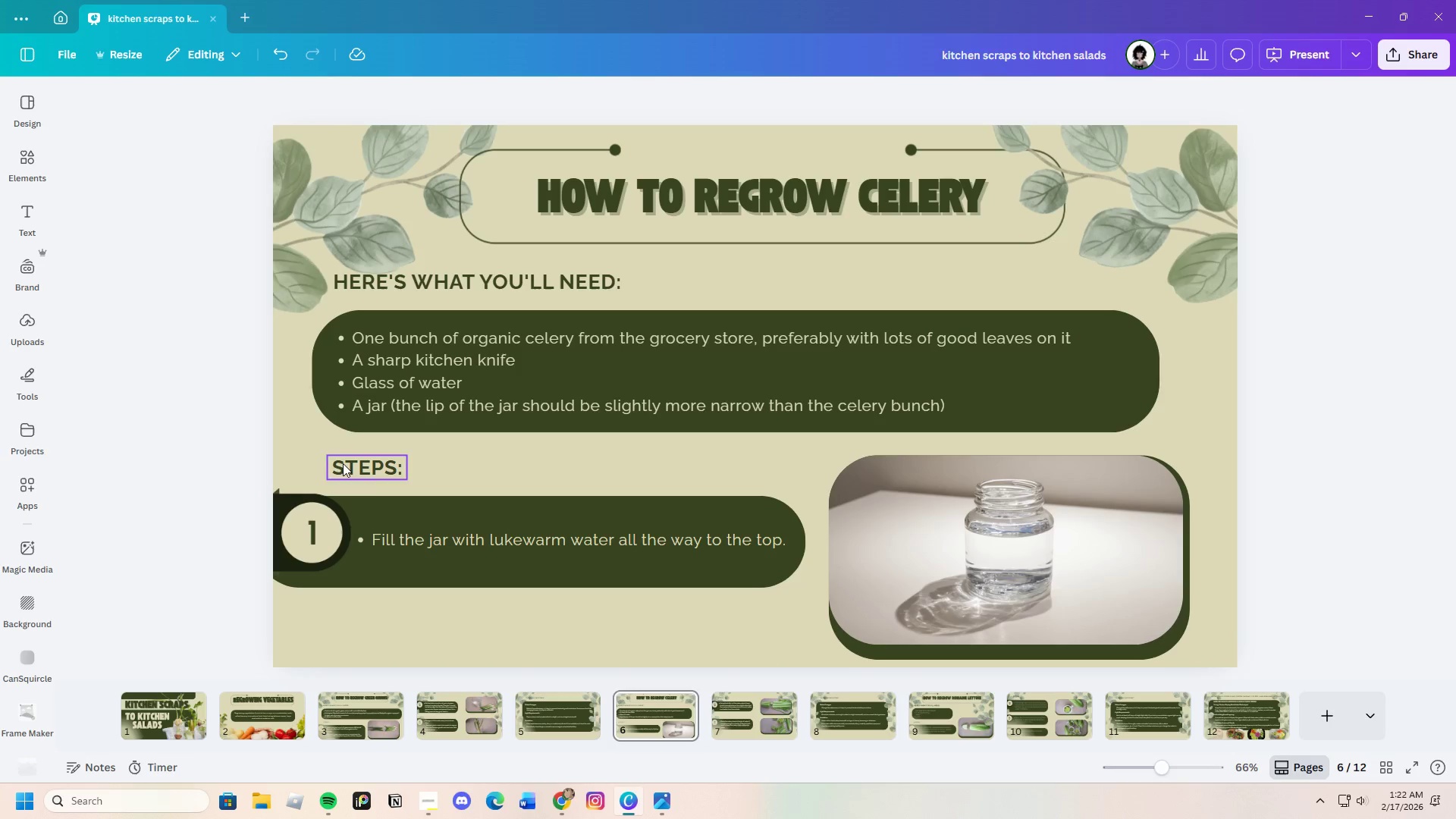 
left_click_drag(start_coordinate=[289, 446], to_coordinate=[705, 615])
 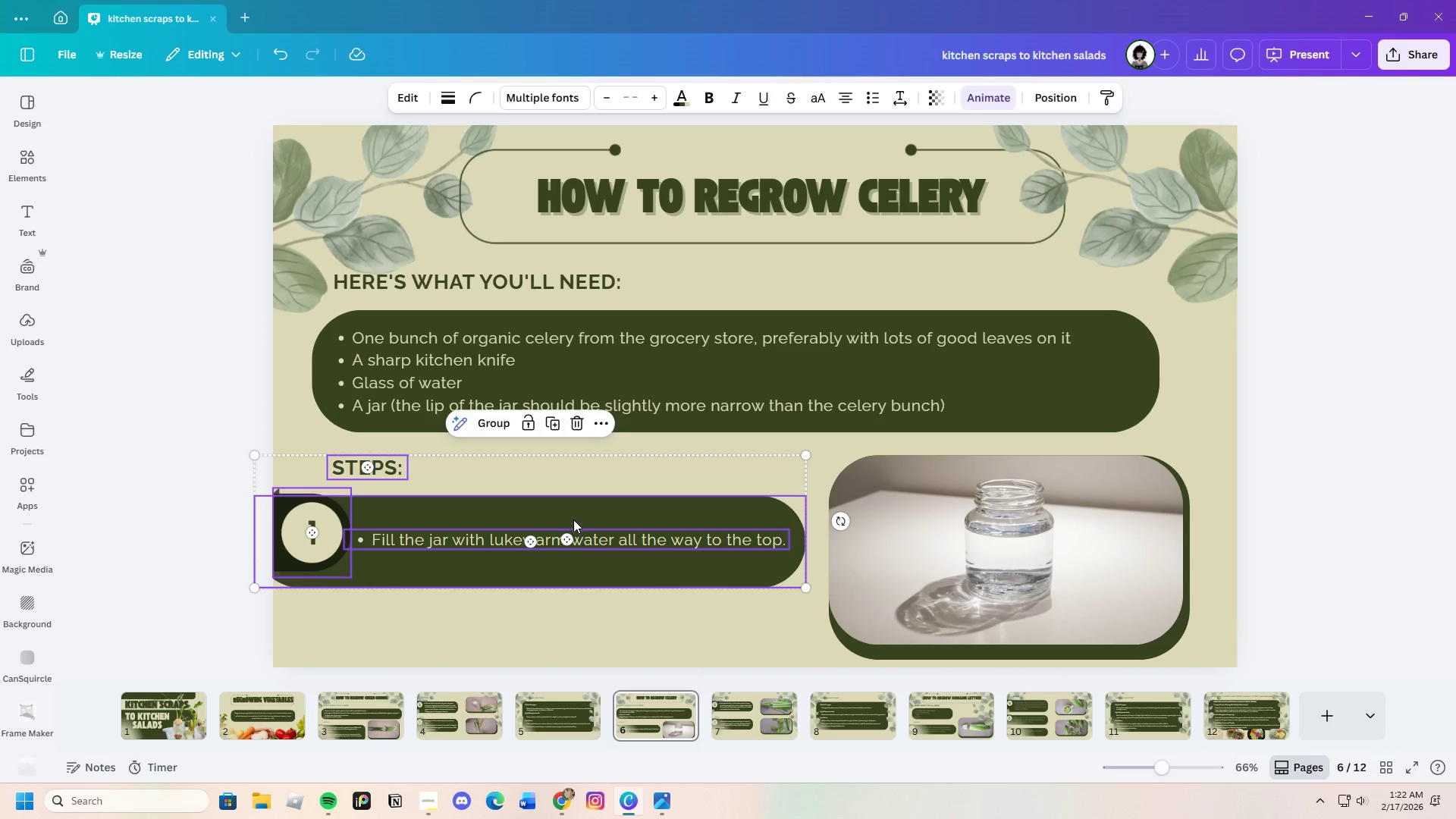 
left_click_drag(start_coordinate=[567, 510], to_coordinate=[566, 519])
 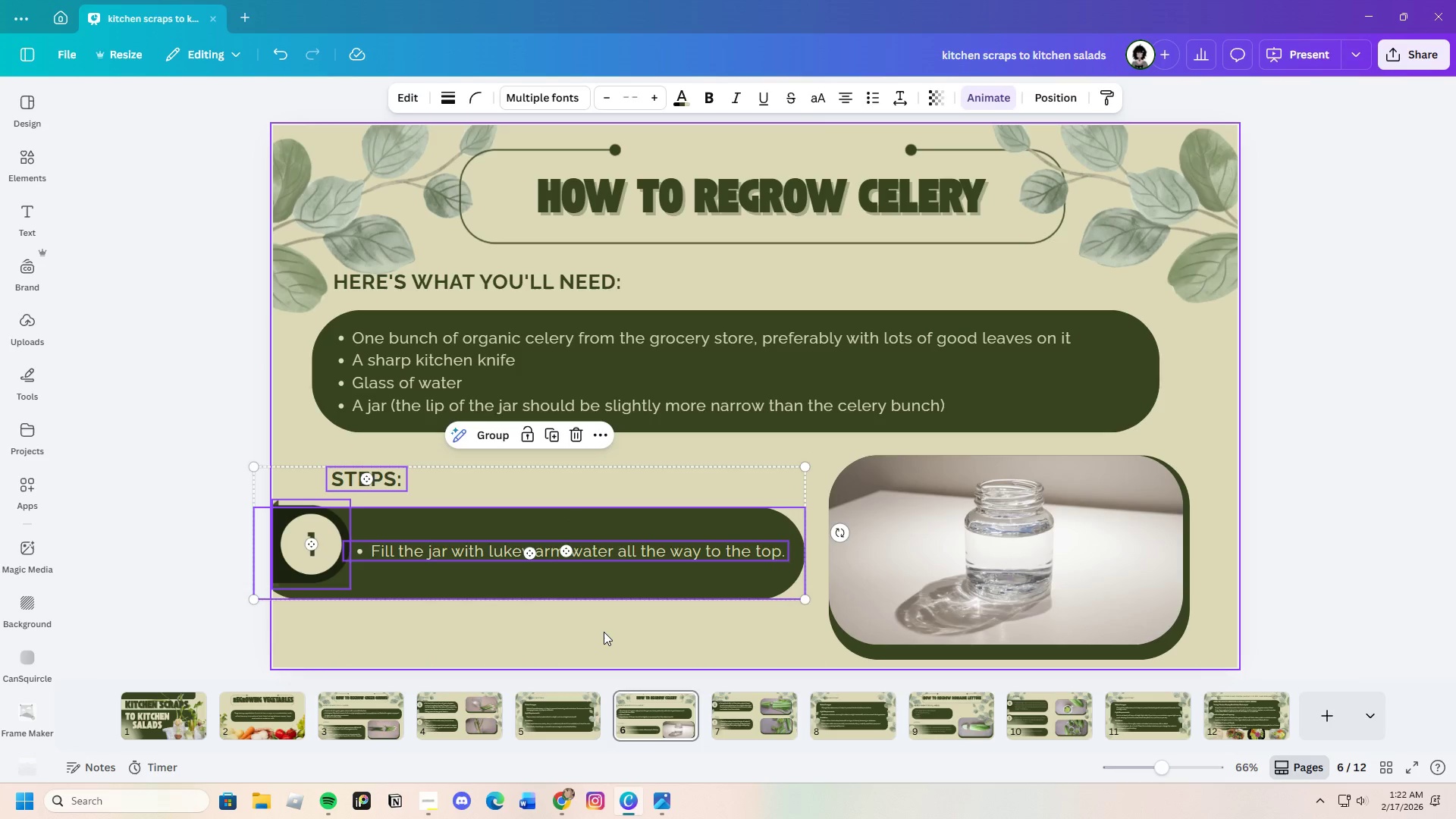 
left_click([604, 632])
 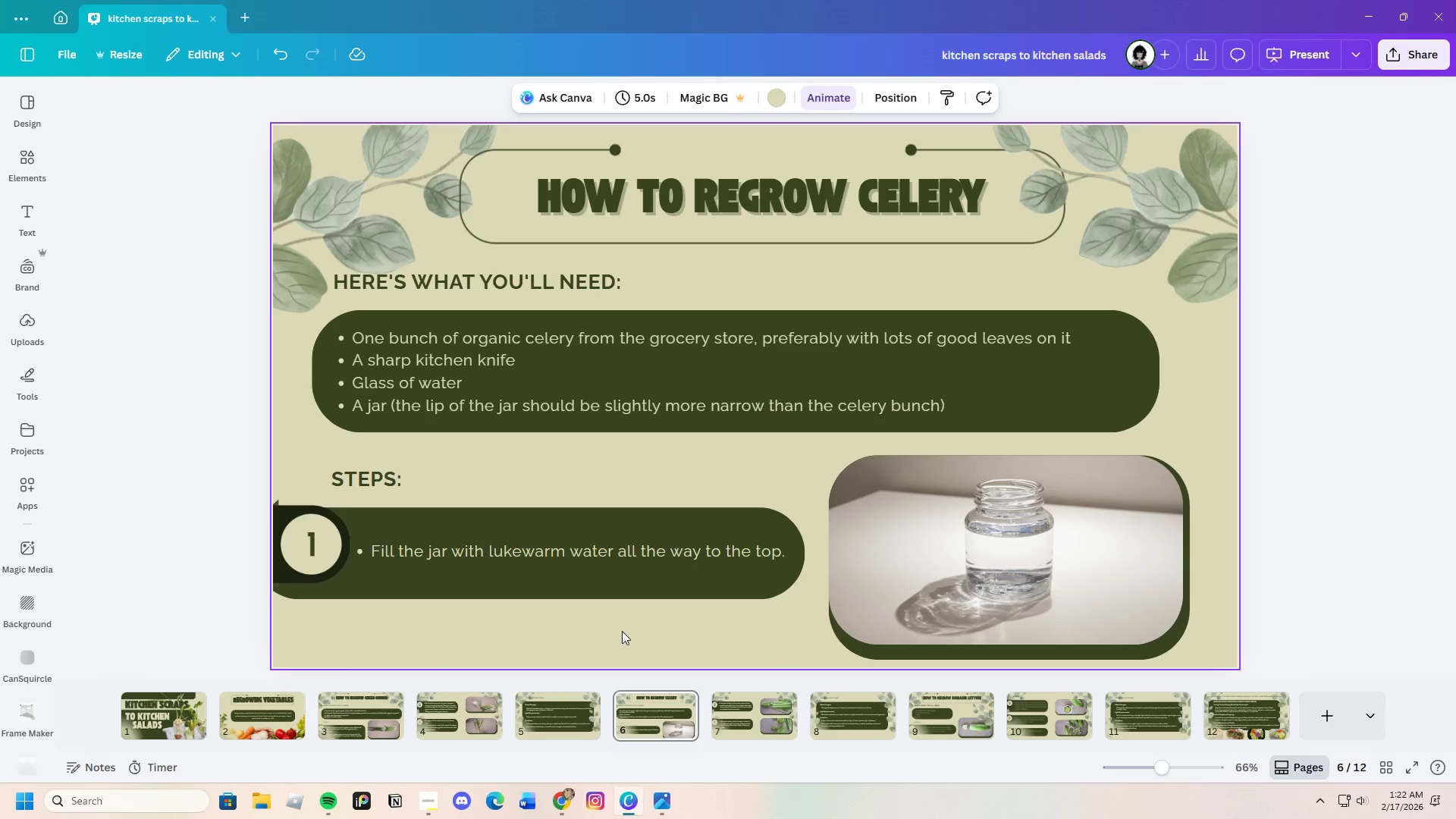 
left_click_drag(start_coordinate=[292, 460], to_coordinate=[713, 606])
 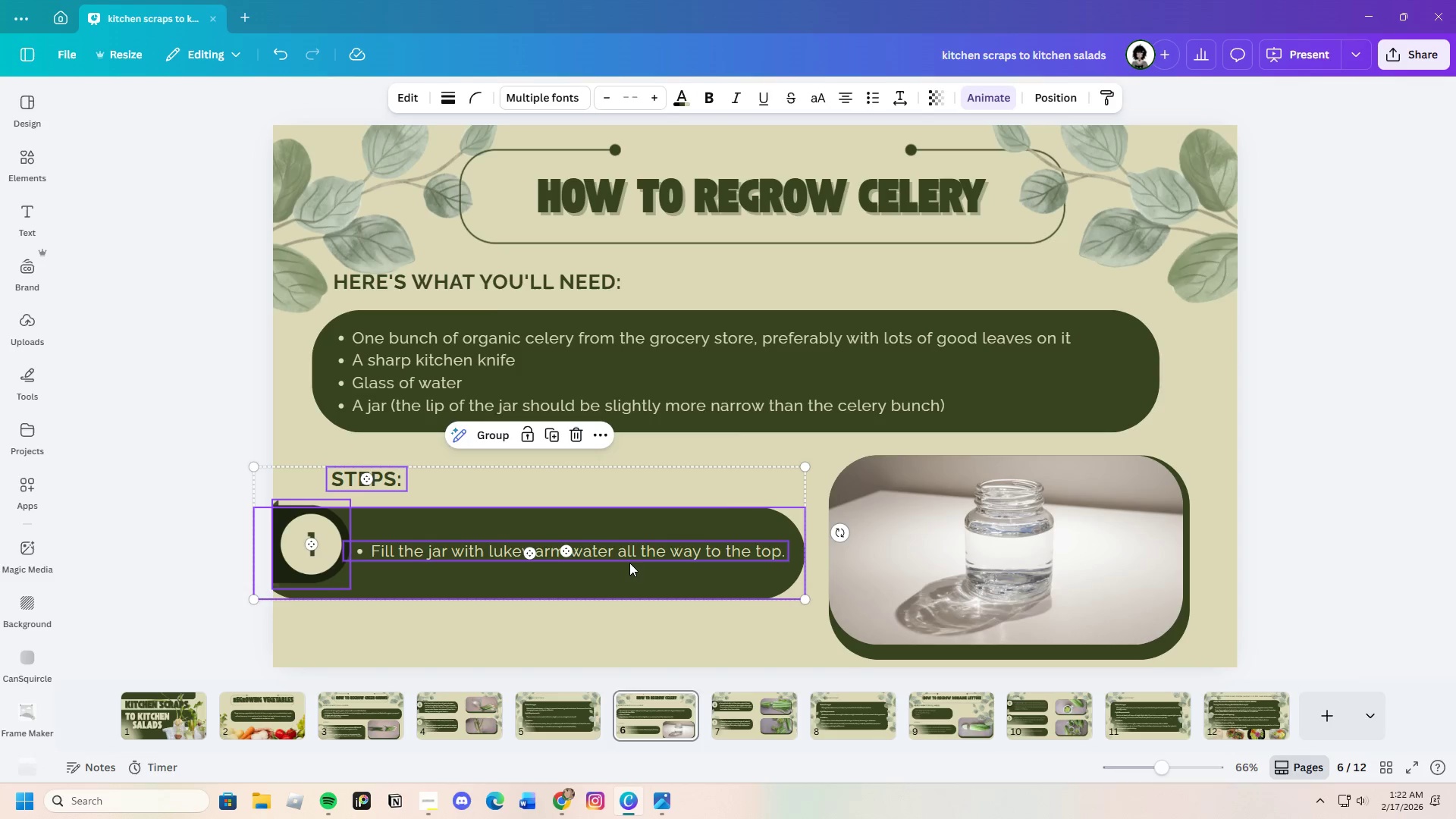 
left_click_drag(start_coordinate=[629, 563], to_coordinate=[629, 569])
 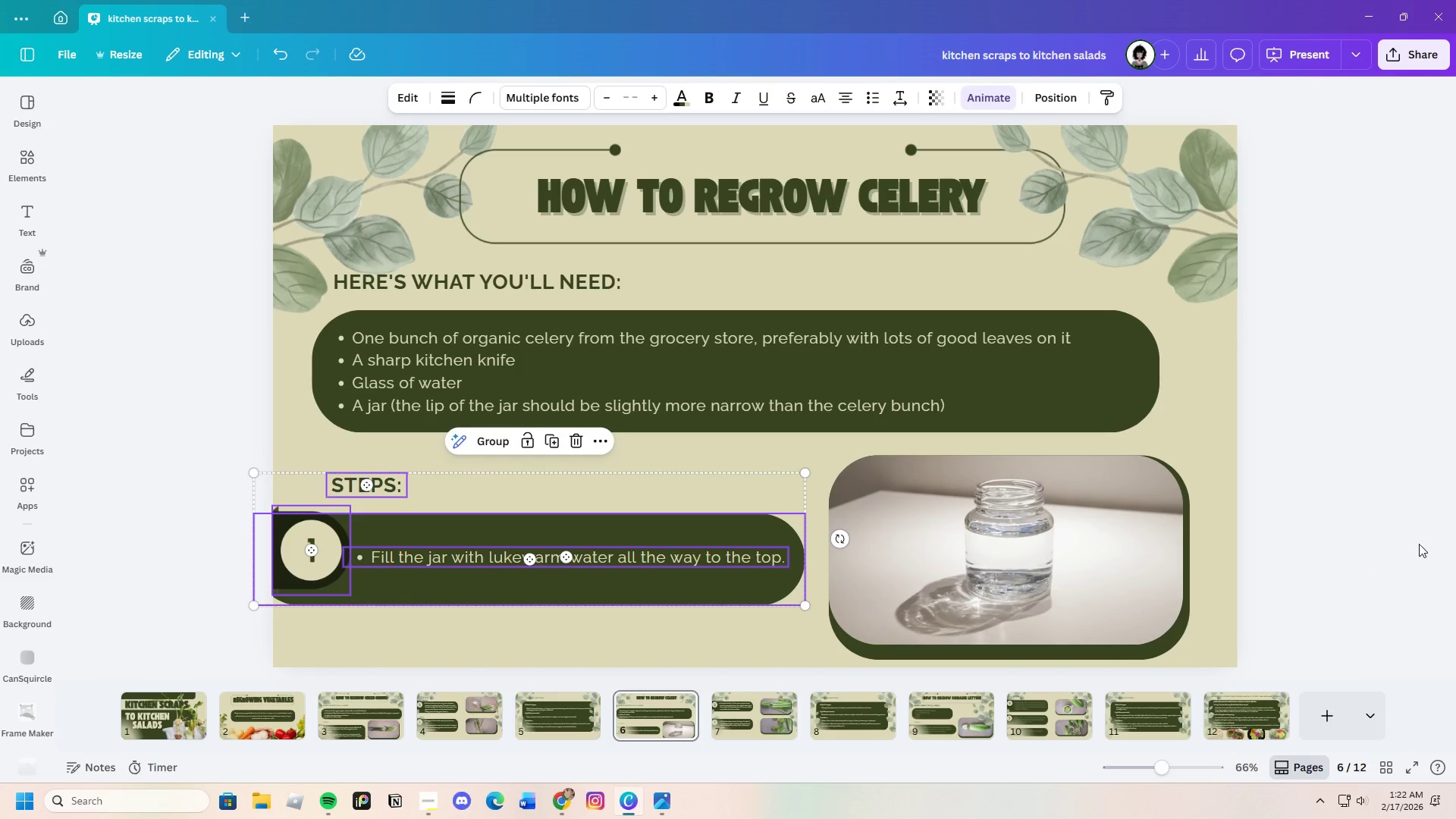 
left_click([1426, 541])
 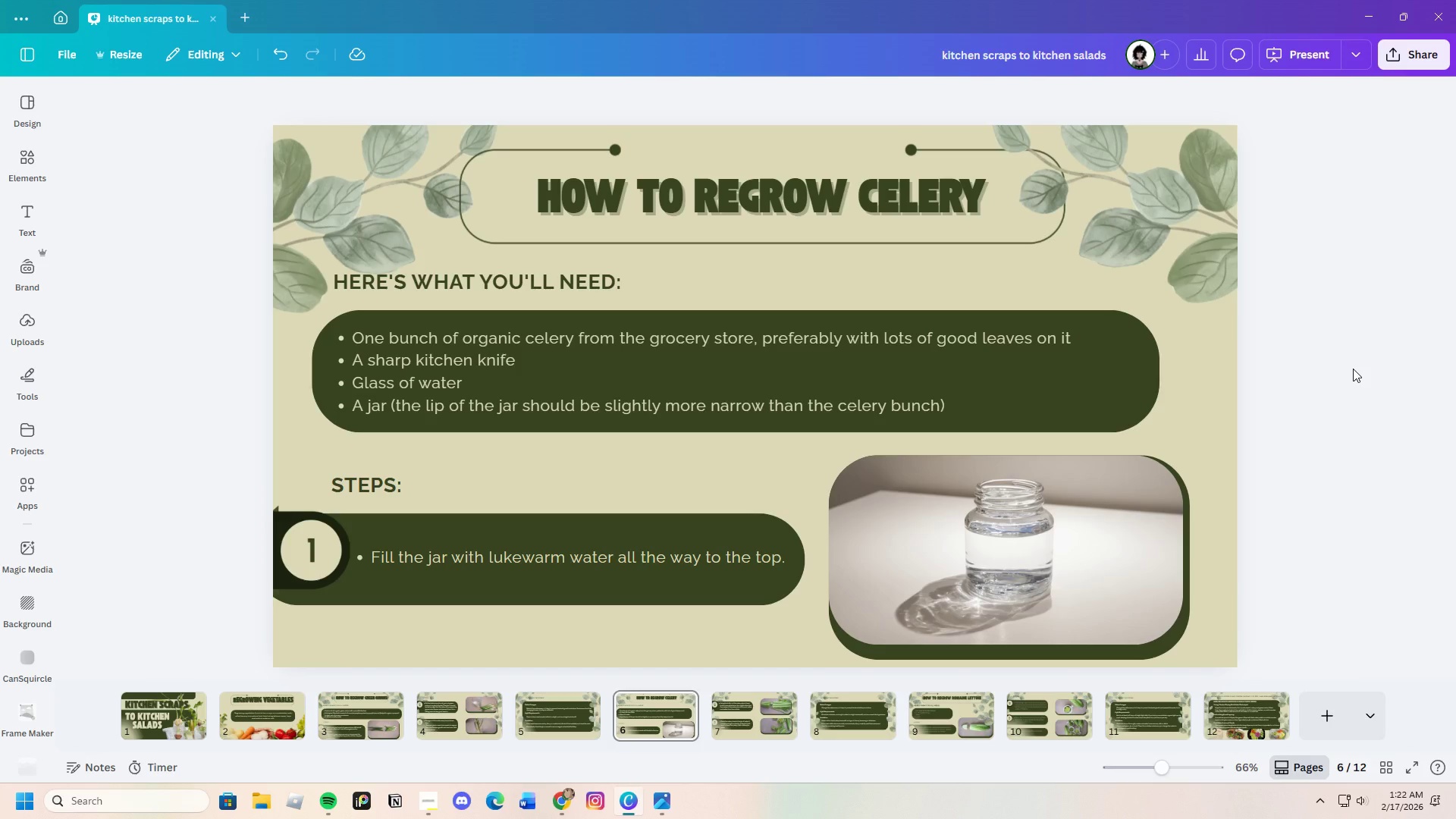 
wait(12.45)
 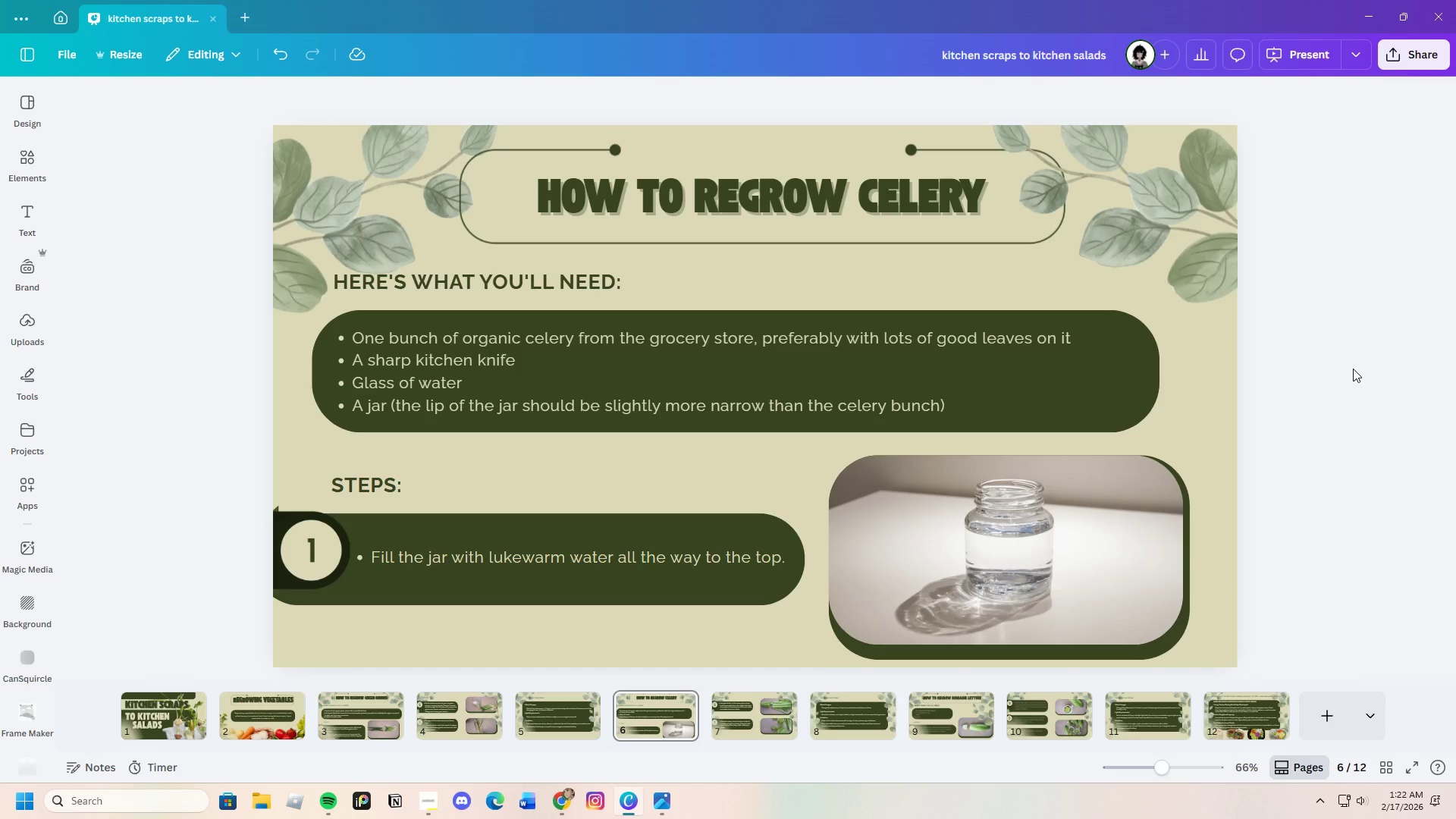 
left_click([758, 720])
 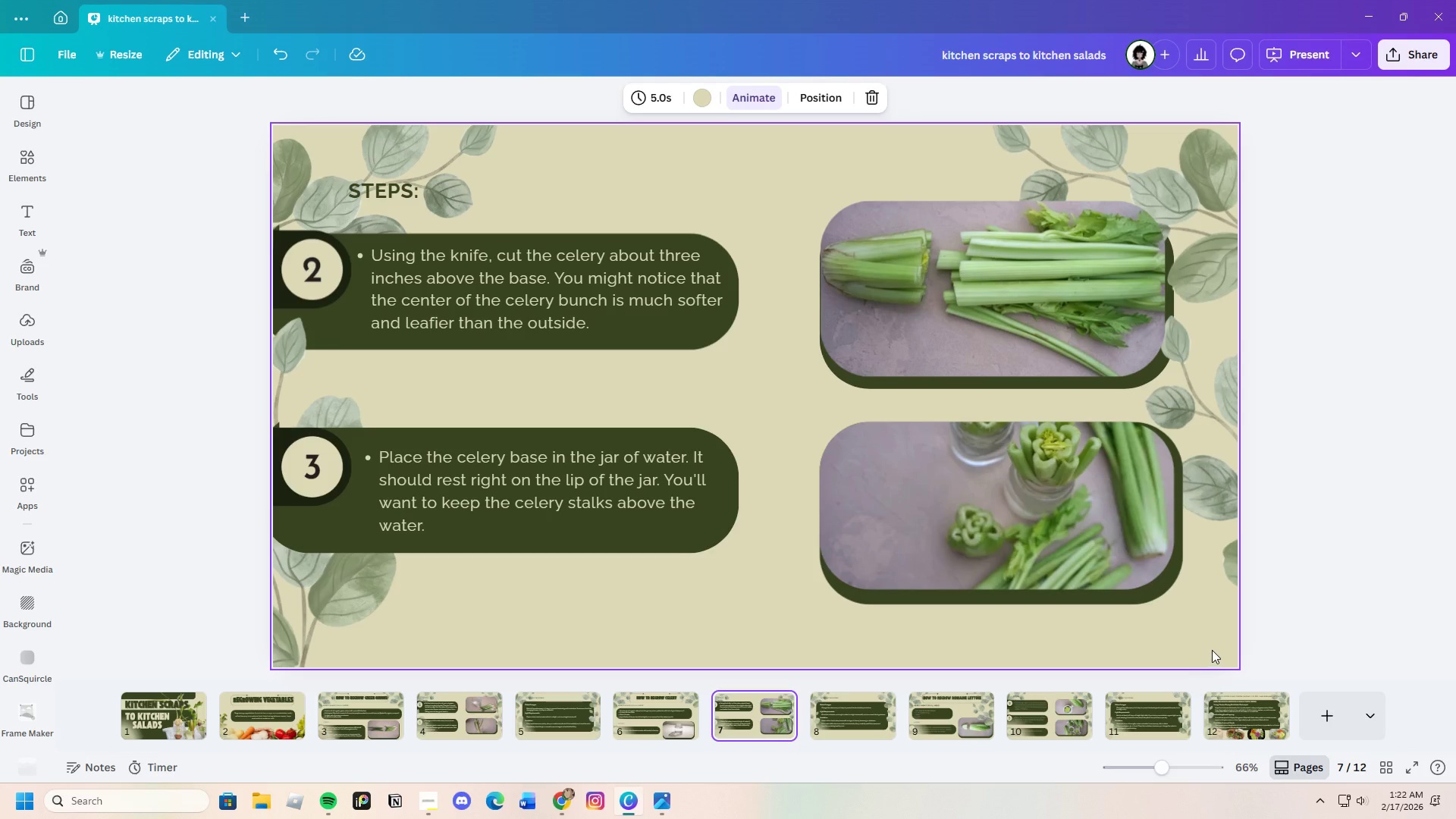 
wait(8.56)
 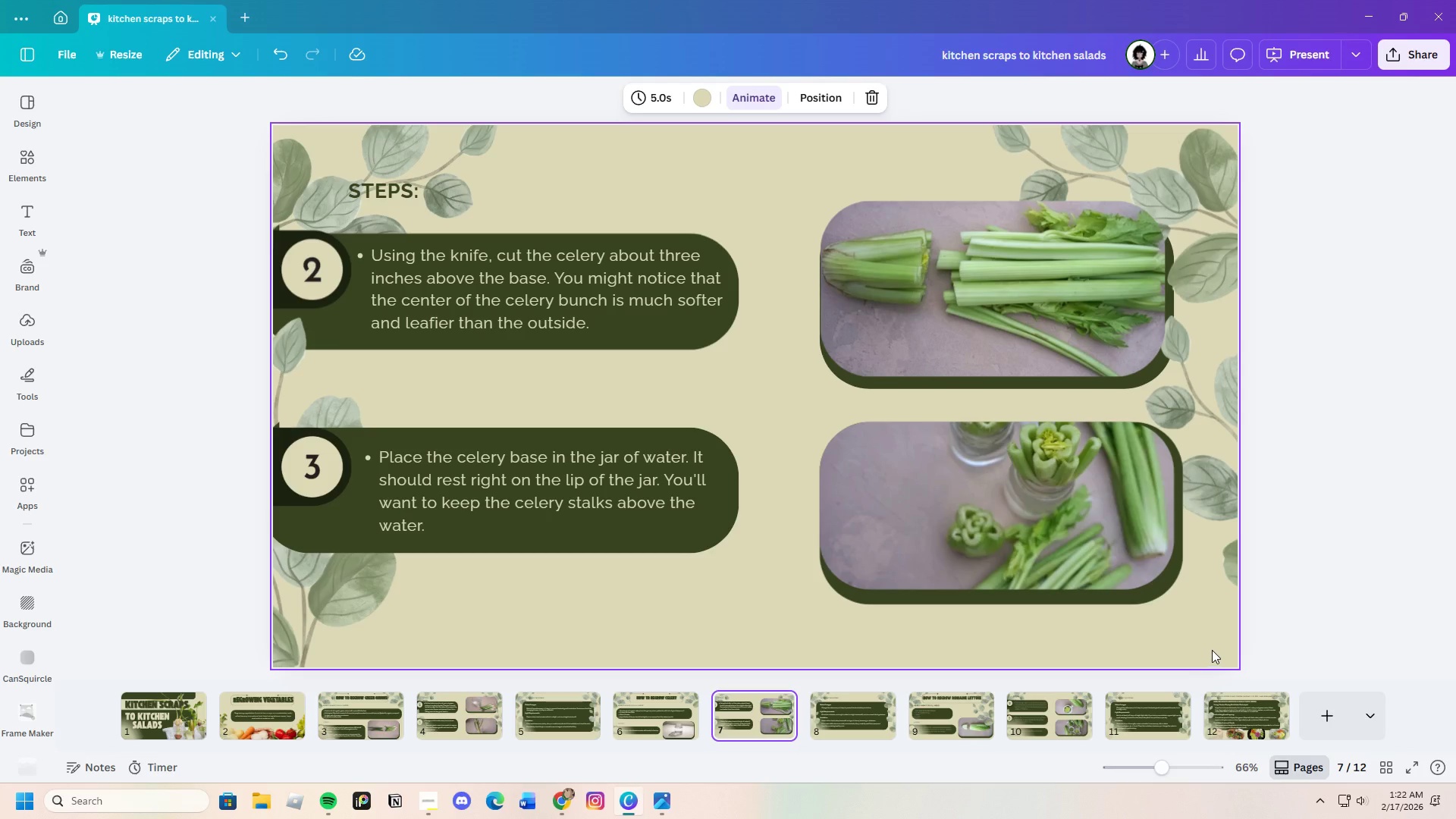 
left_click([321, 482])
 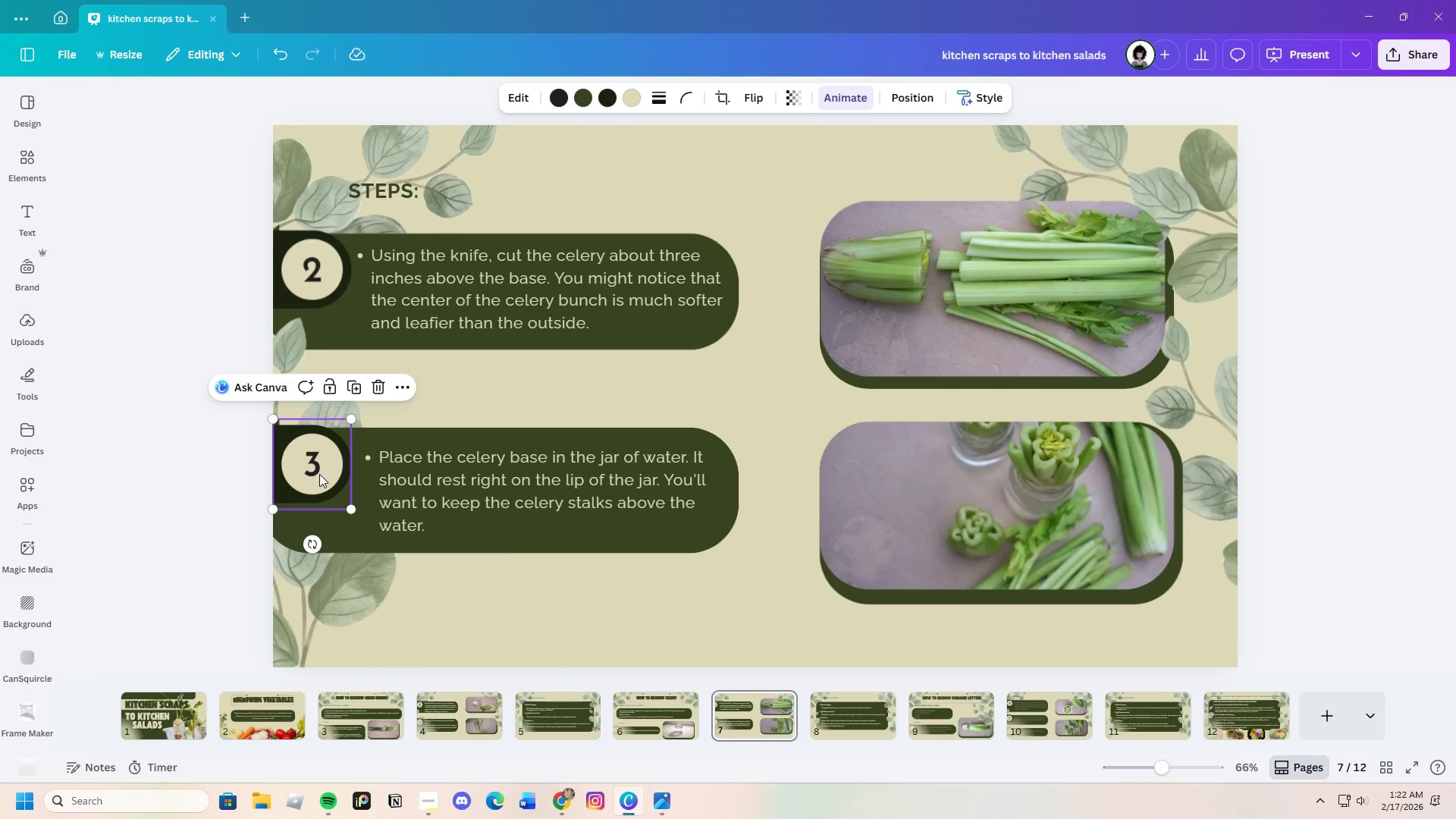 
left_click([552, 652])
 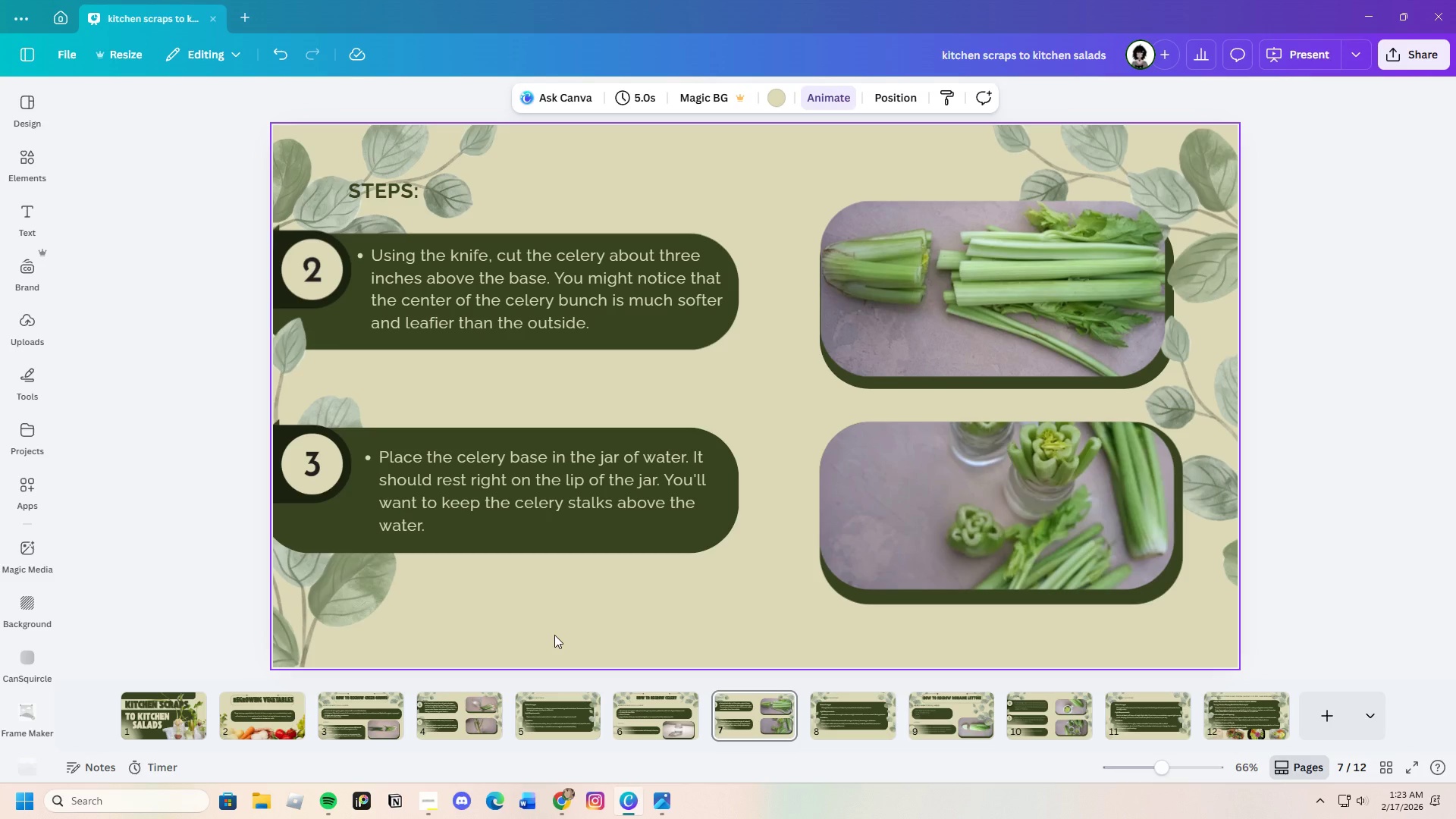 
wait(7.8)
 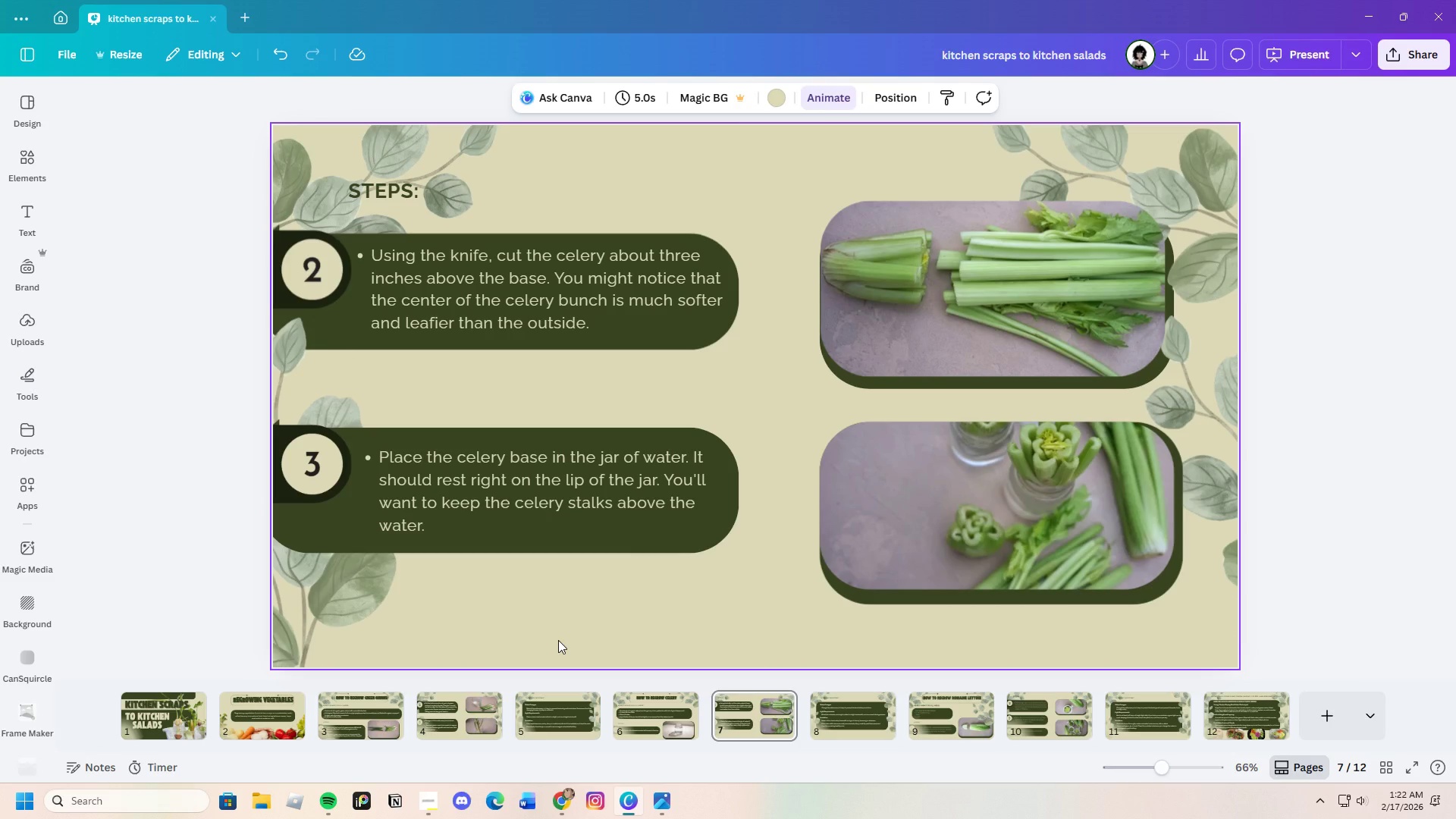 
left_click([643, 711])
 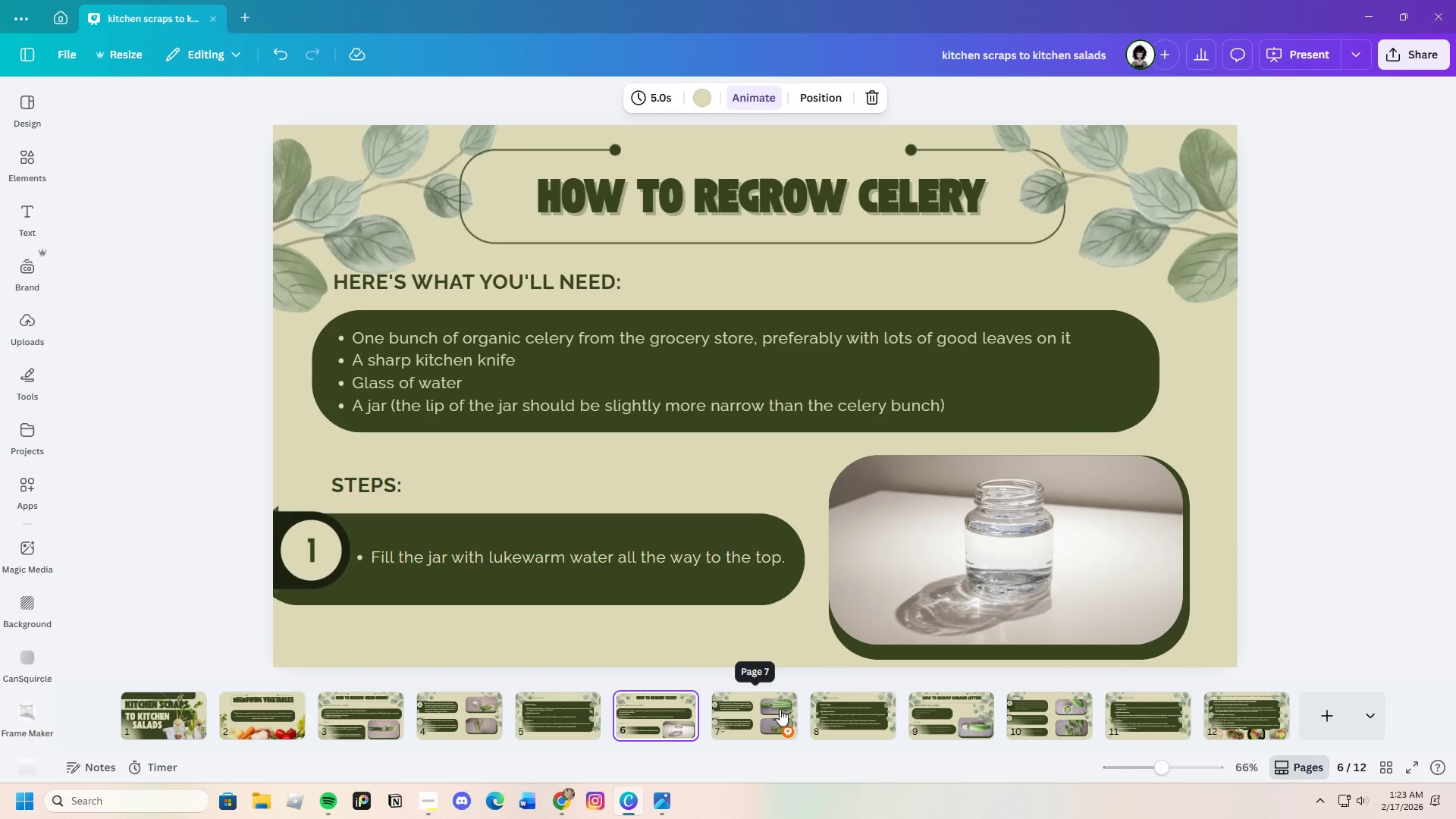 
left_click([768, 709])
 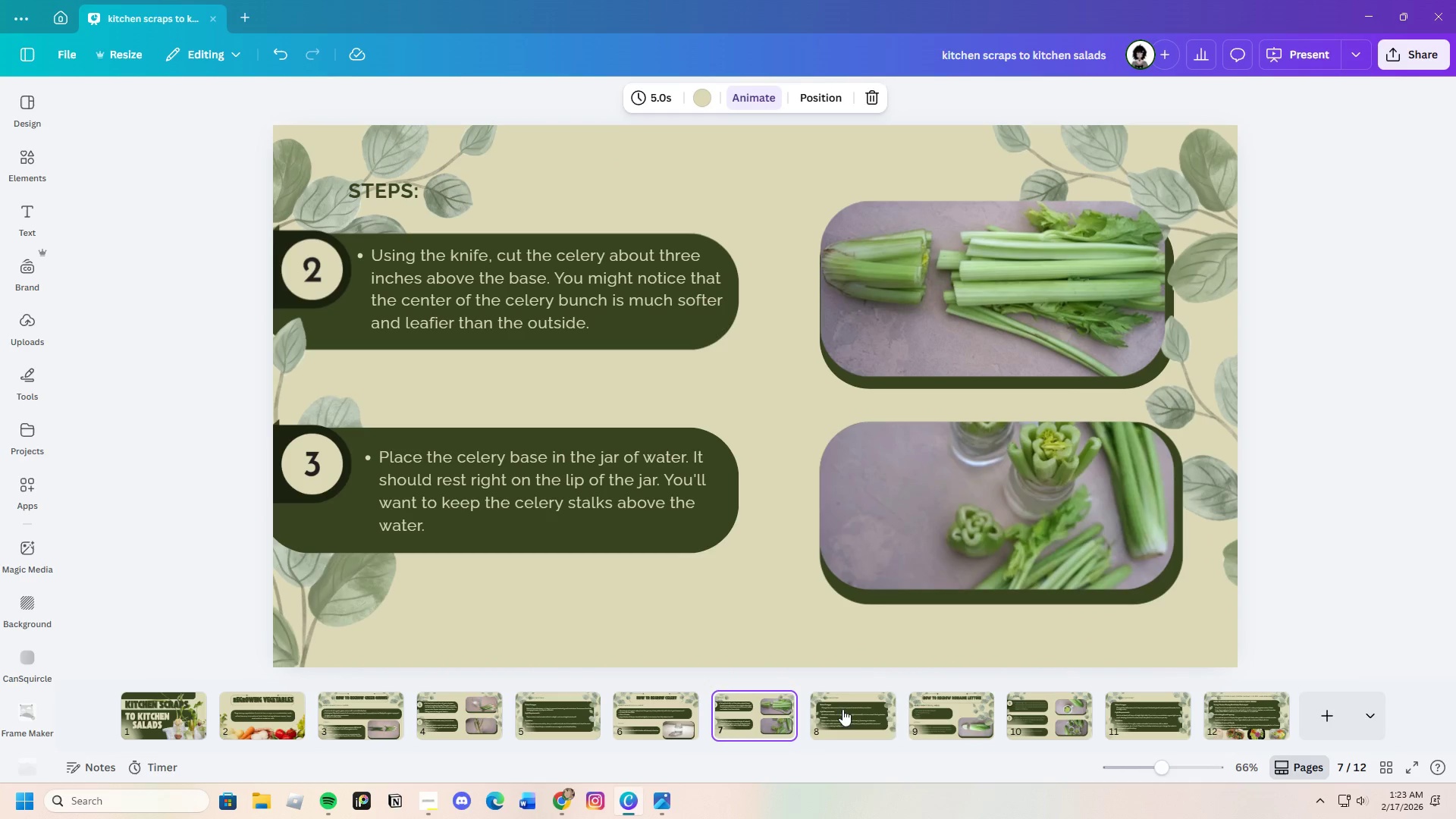 
left_click([864, 711])
 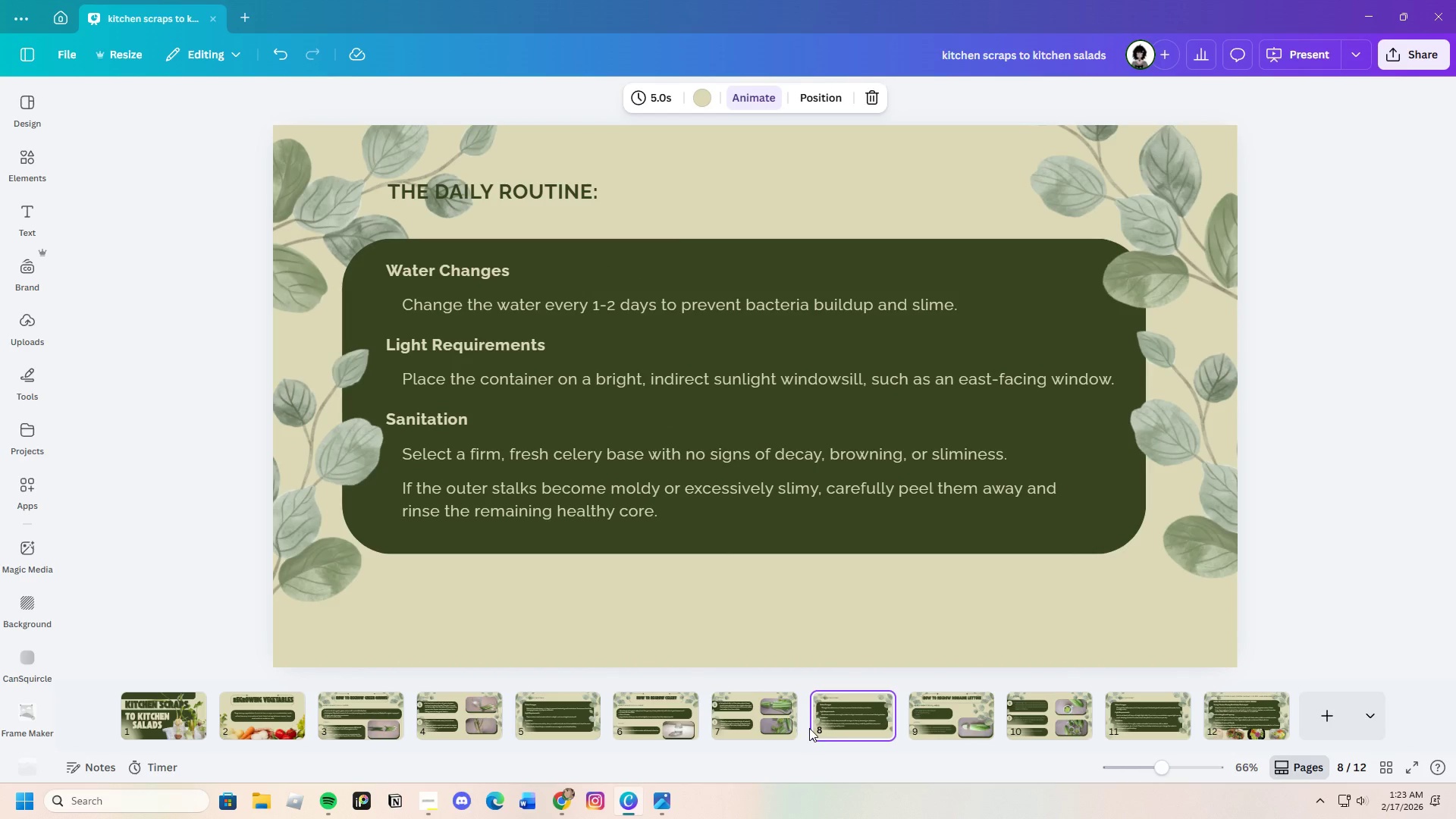 
mouse_move([726, 698])
 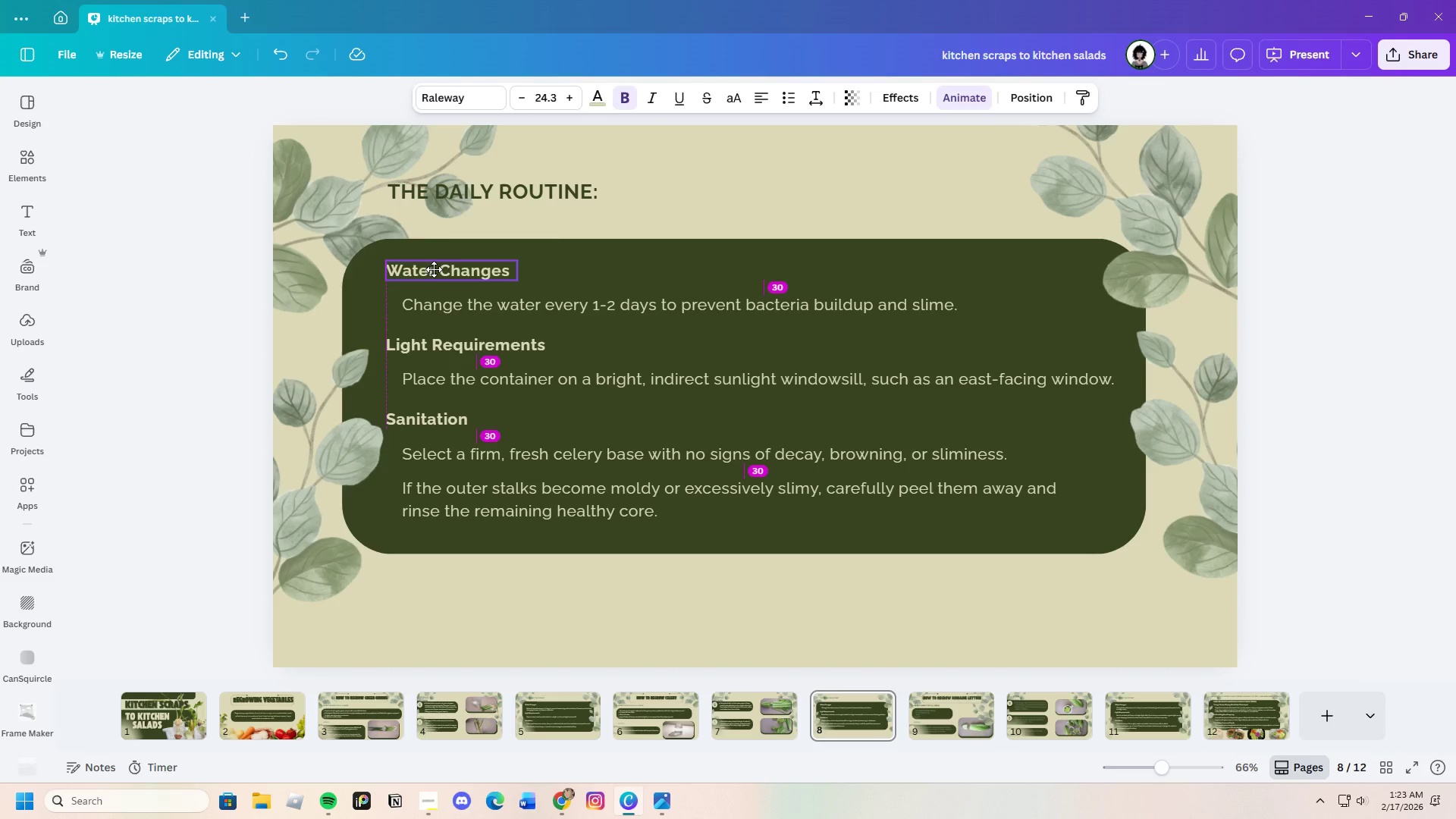 
wait(5.74)
 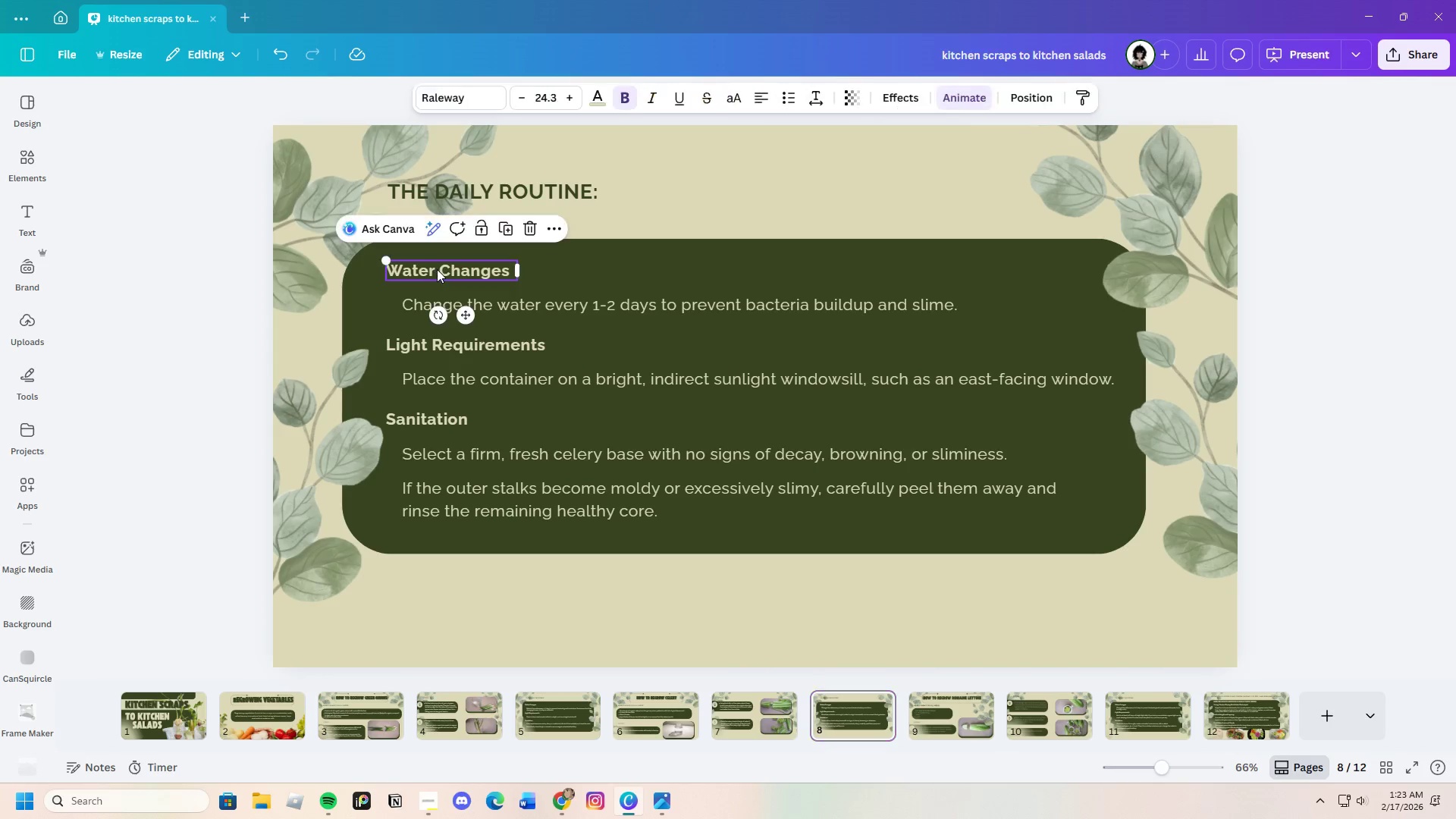 
left_click([615, 616])
 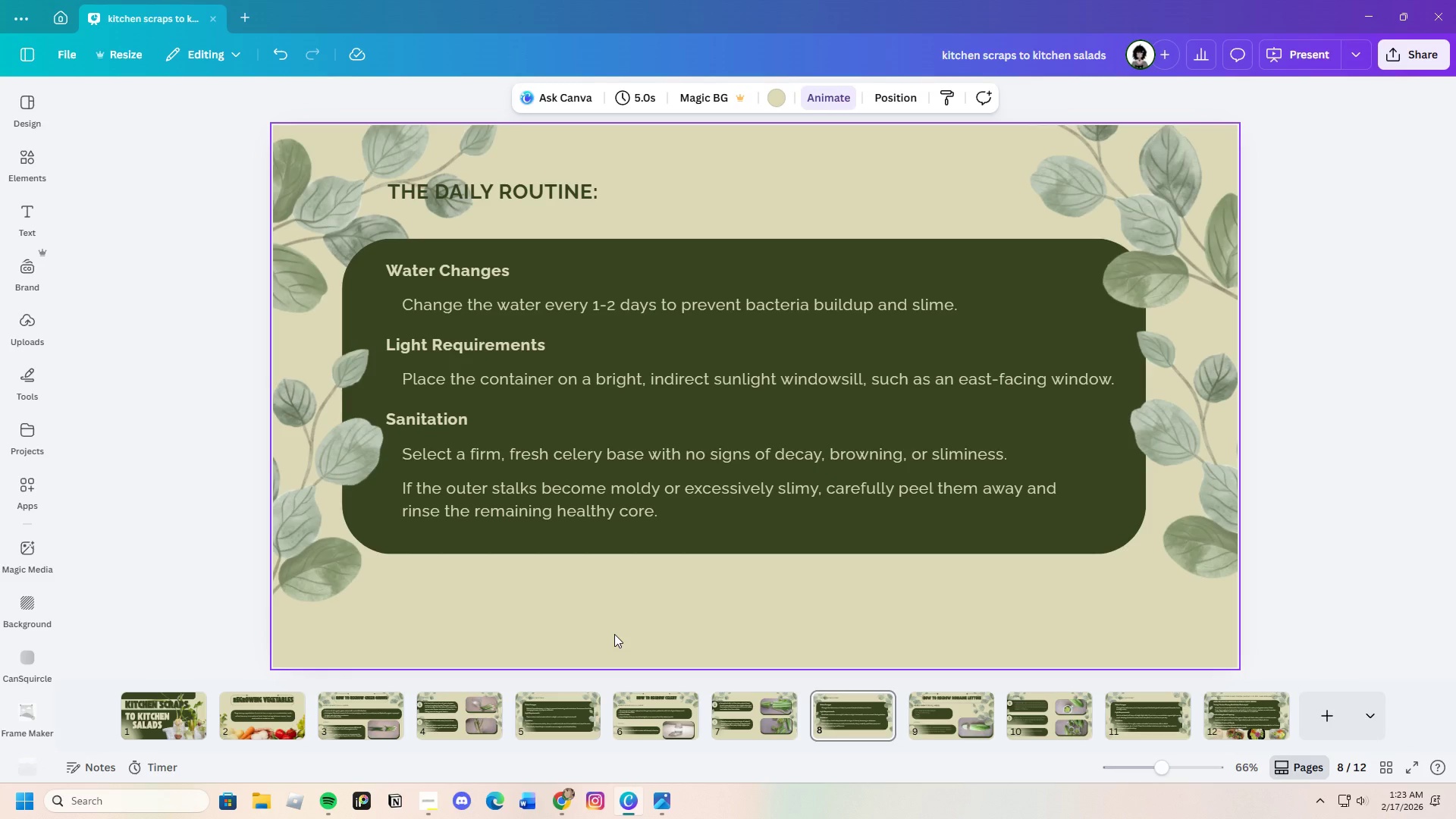 
wait(6.69)
 